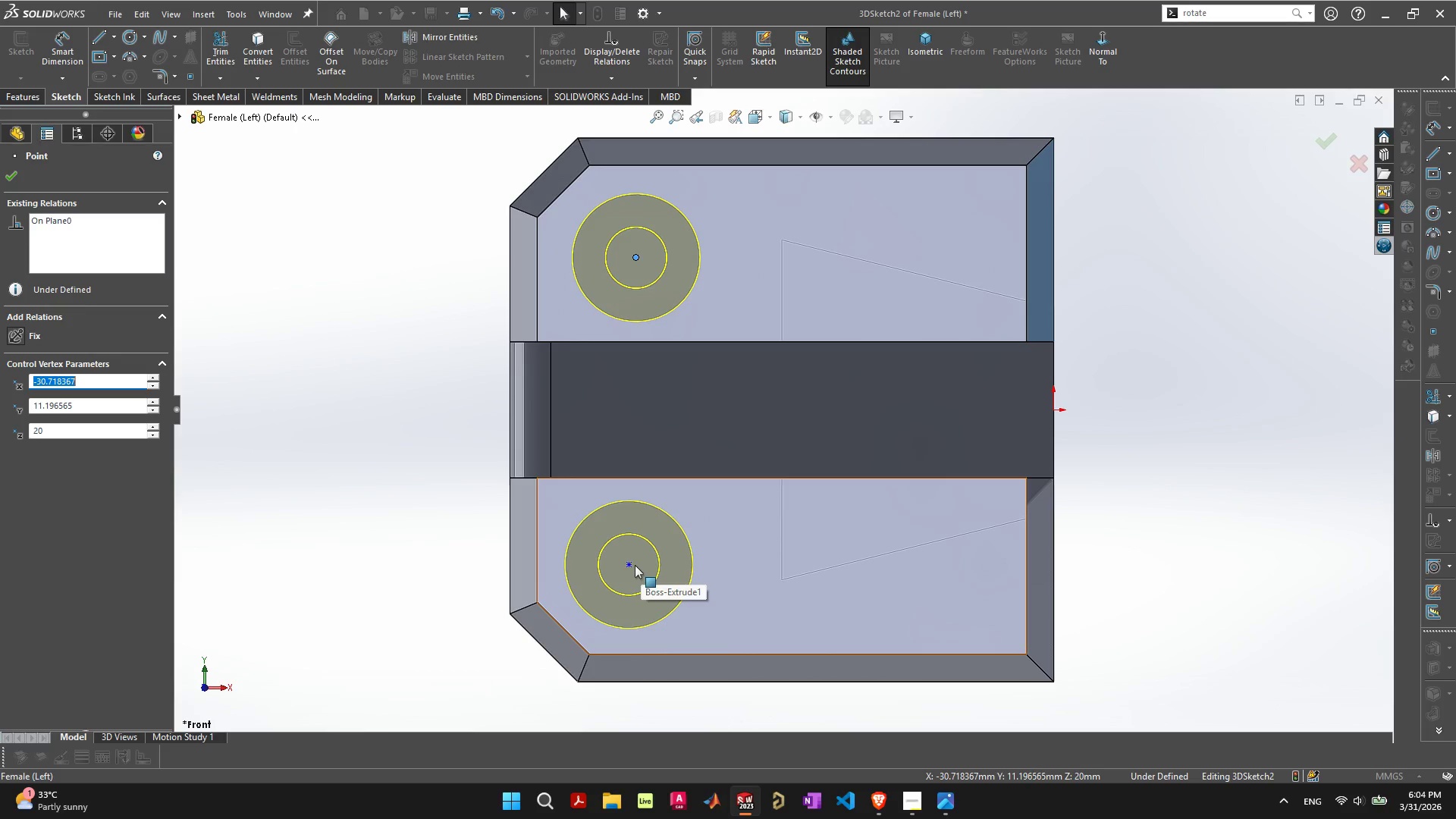 
key(Shift+ShiftLeft)
 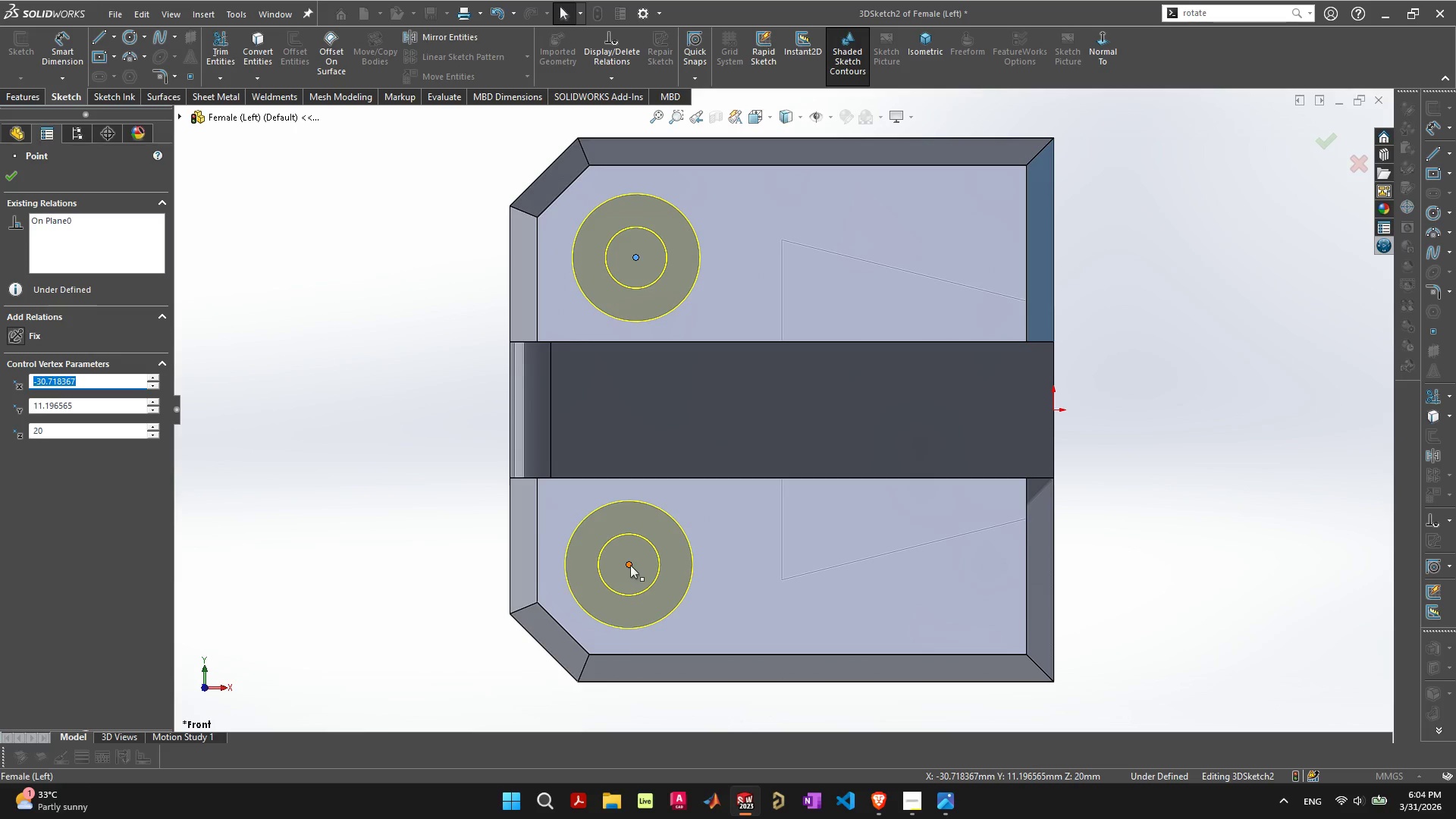 
left_click([630, 565])
 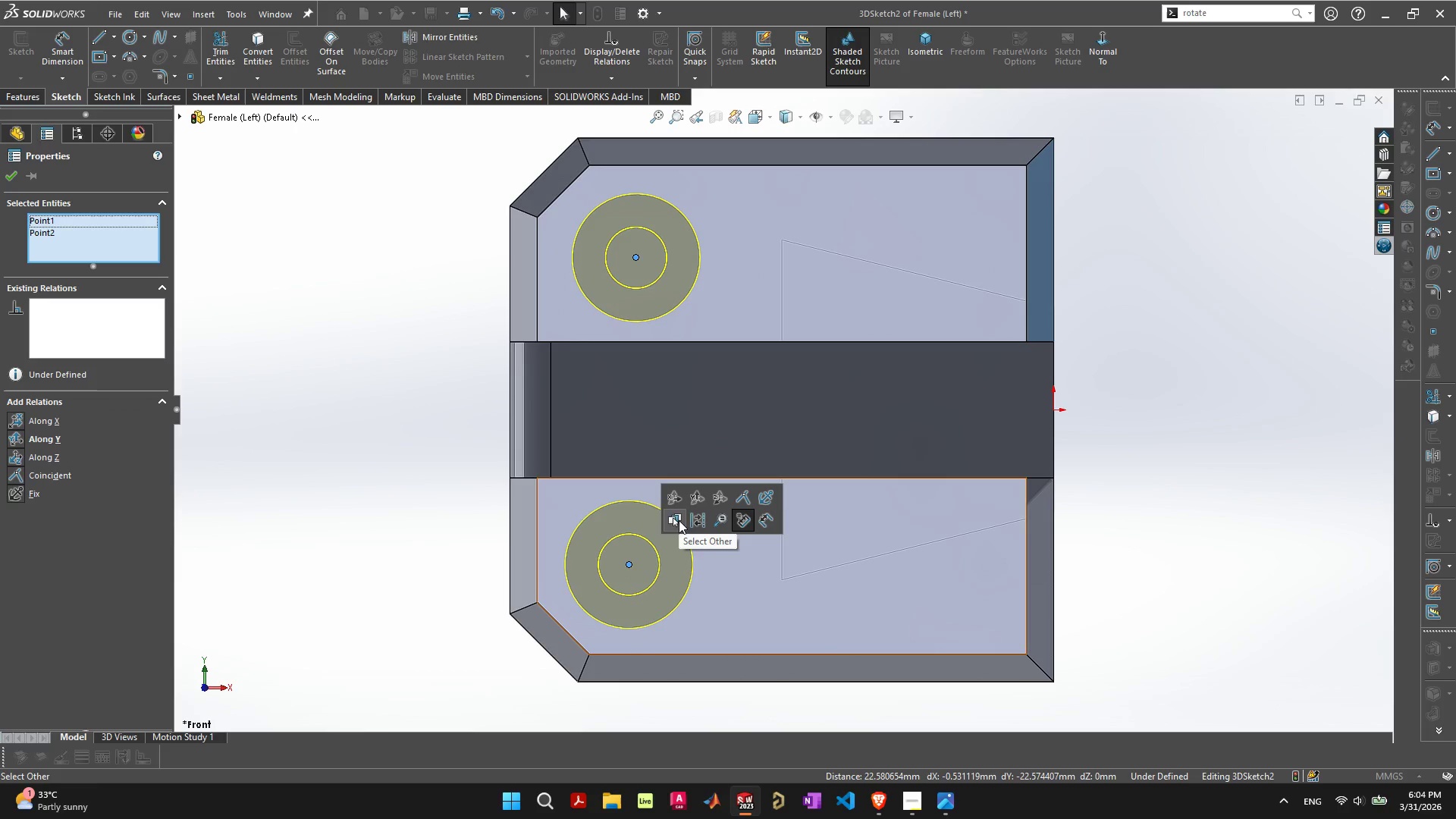 
left_click([369, 497])
 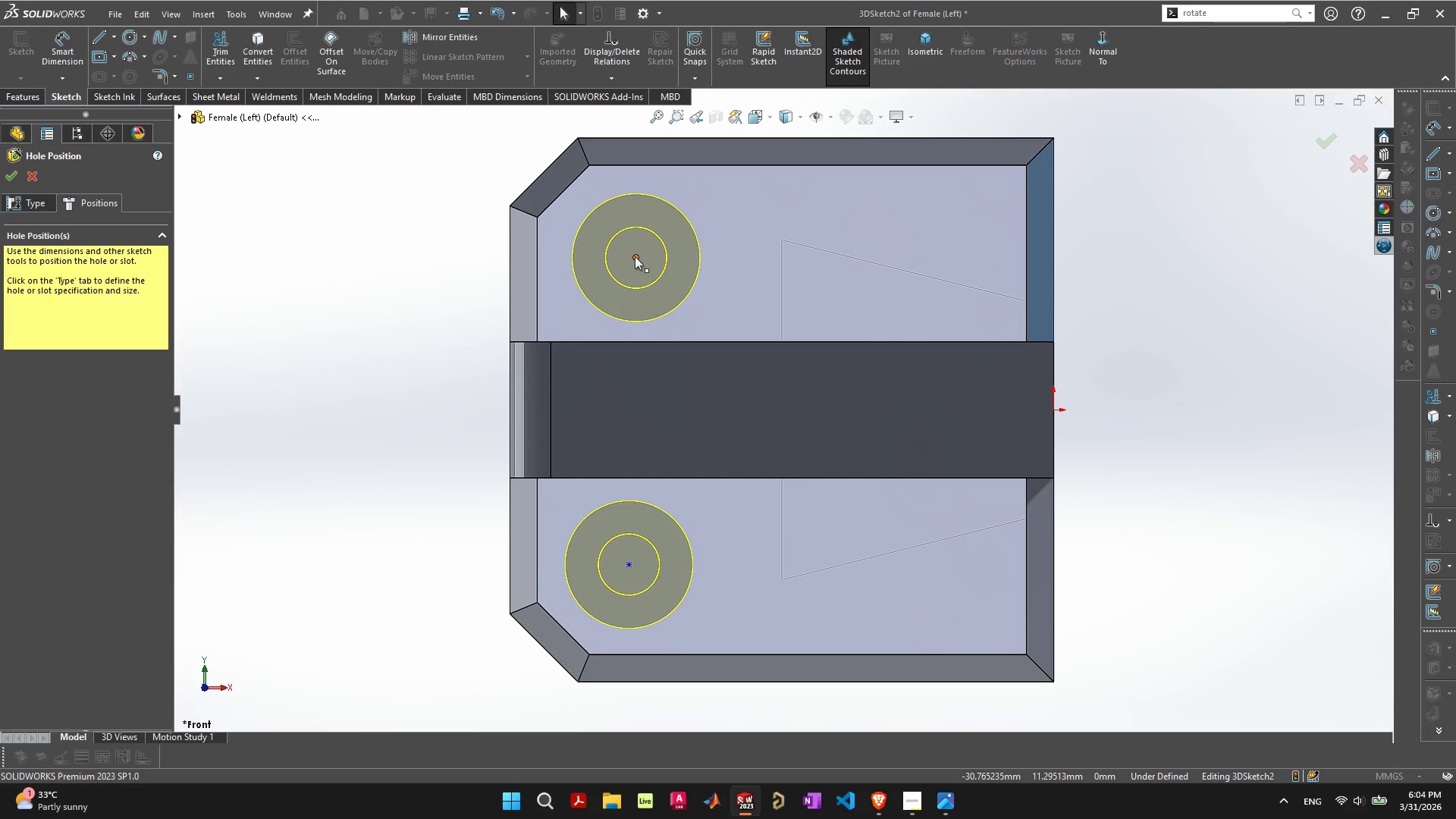 
left_click_drag(start_coordinate=[635, 256], to_coordinate=[626, 259])
 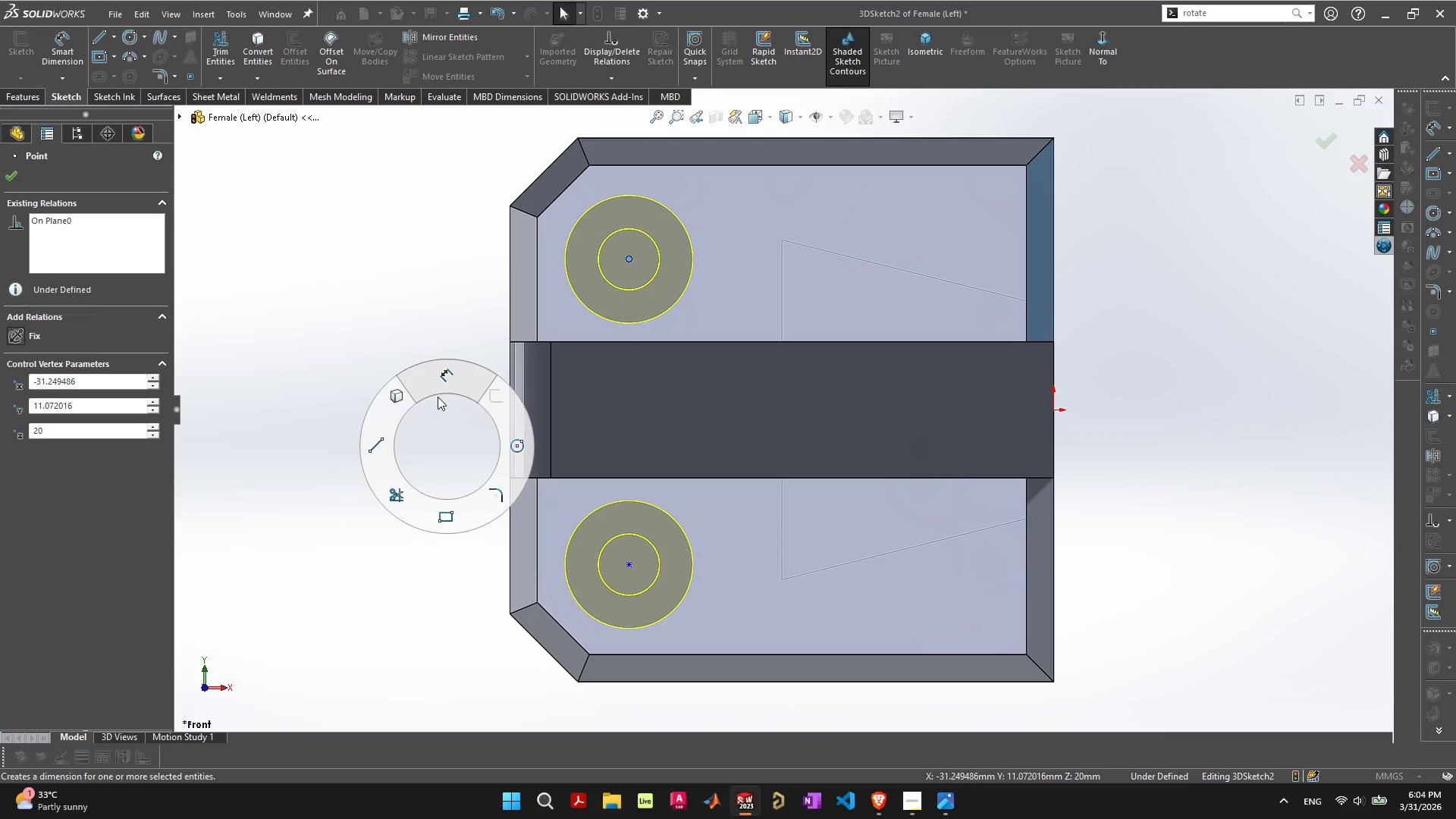 
wait(5.26)
 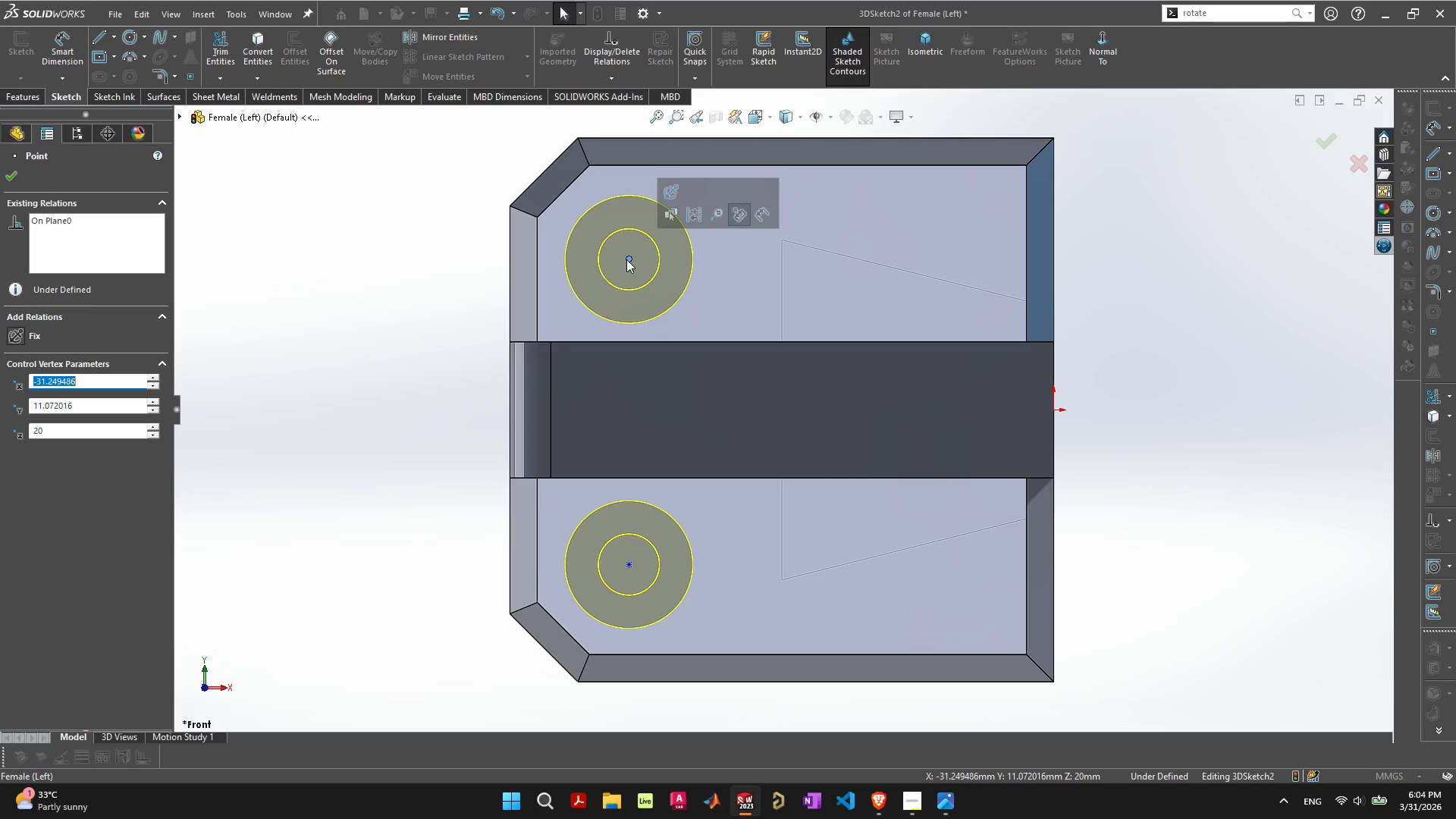 
left_click([629, 259])
 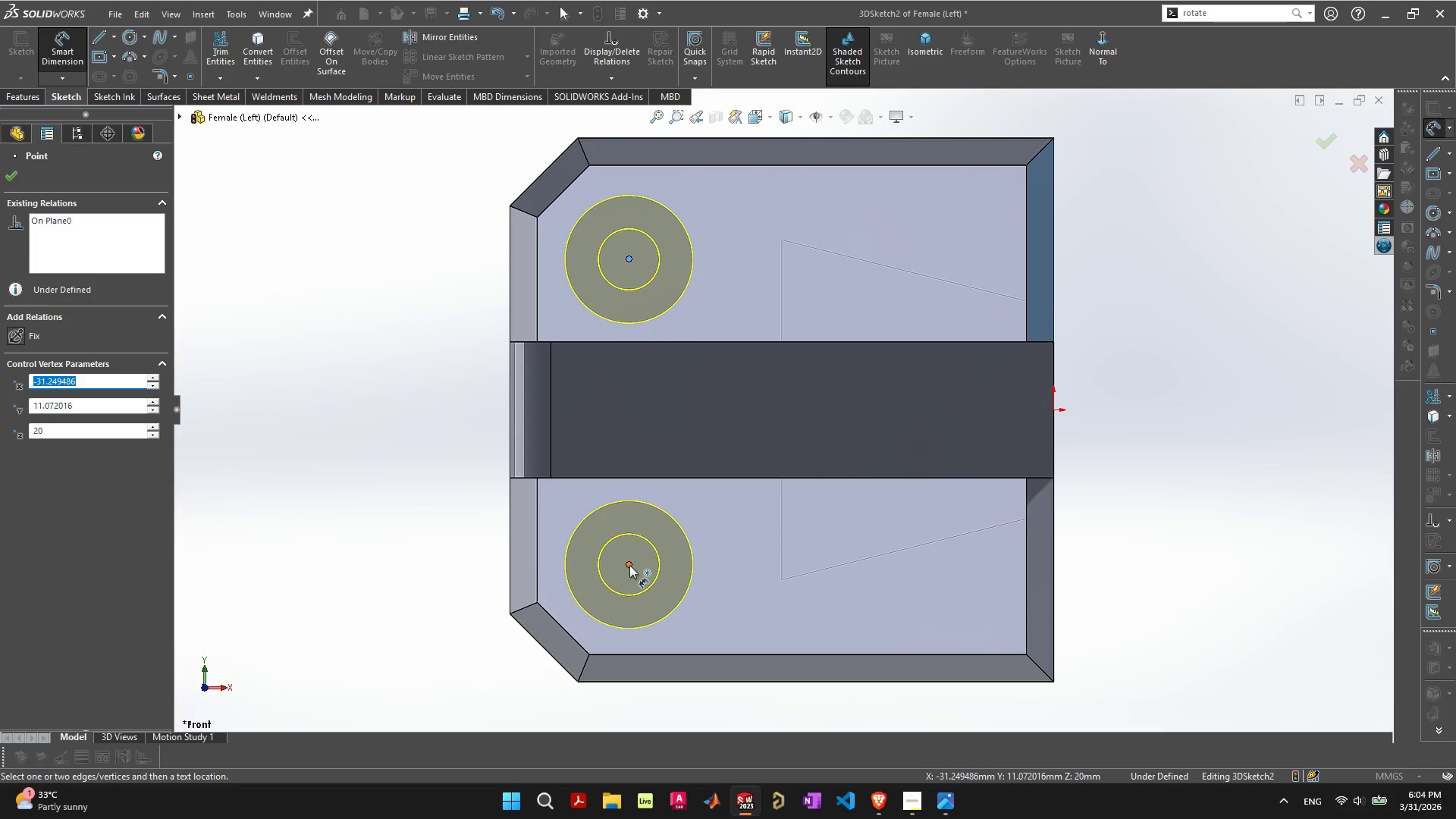 
left_click([629, 563])
 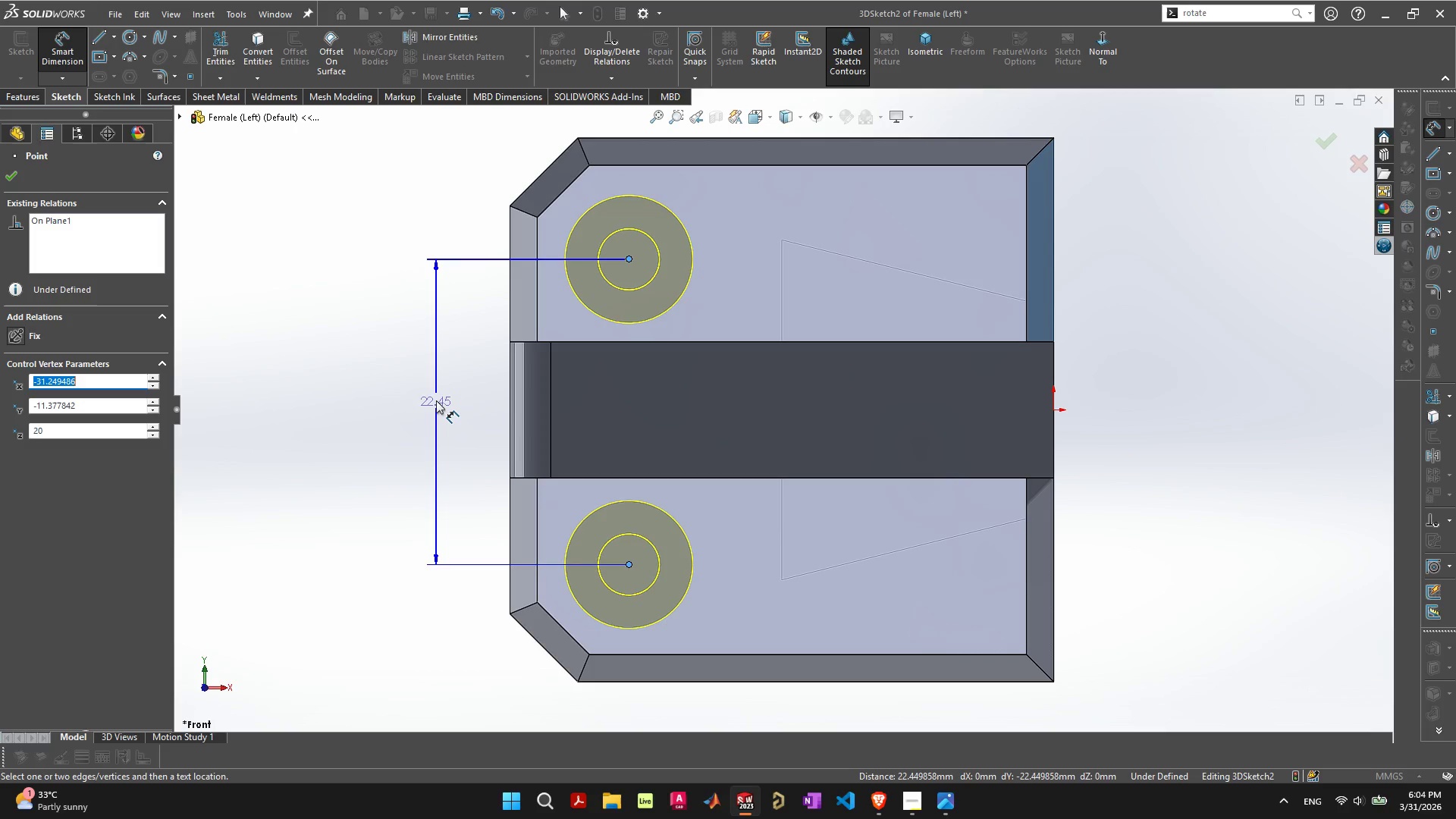 
left_click([436, 400])
 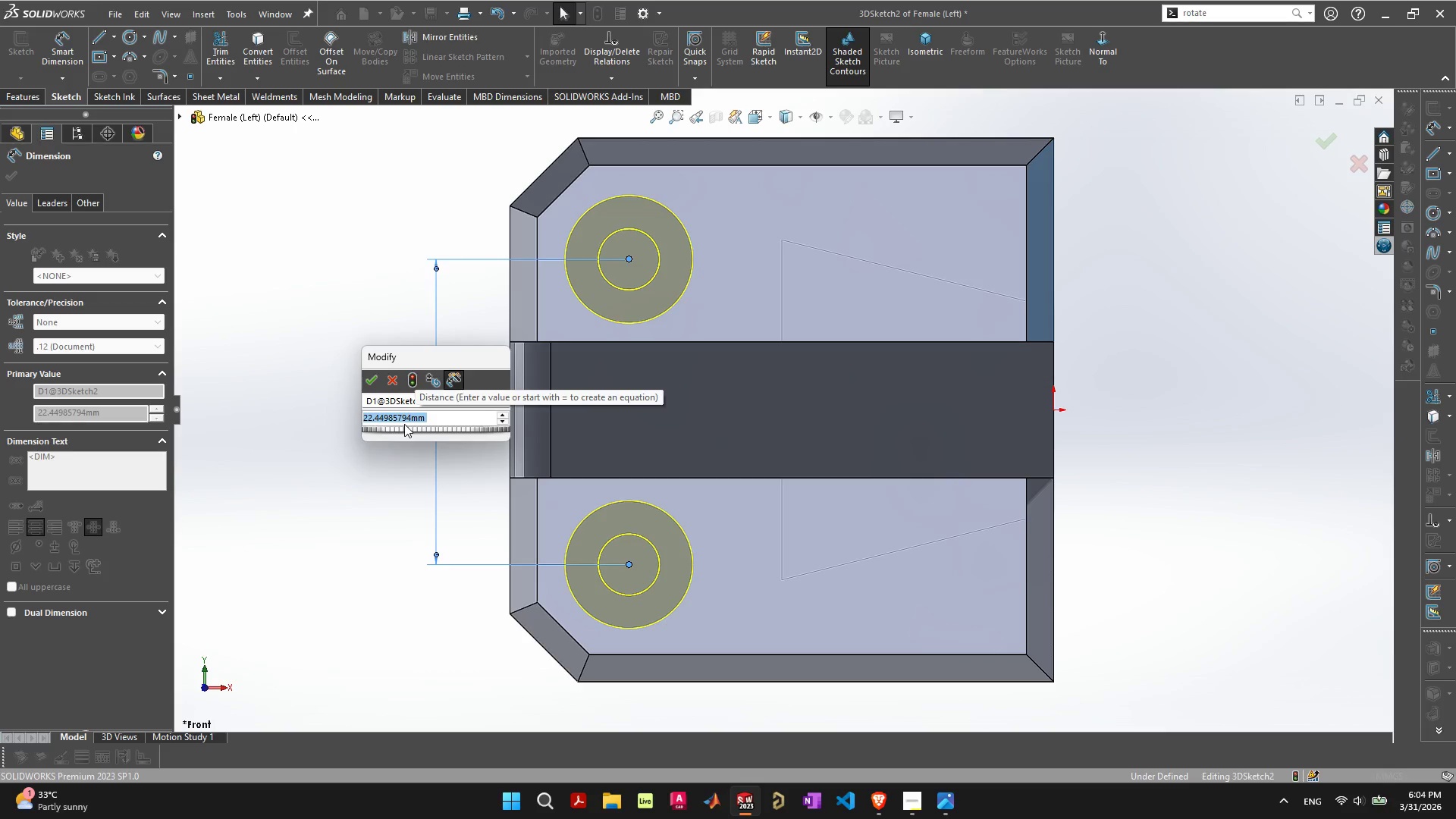 
wait(7.12)
 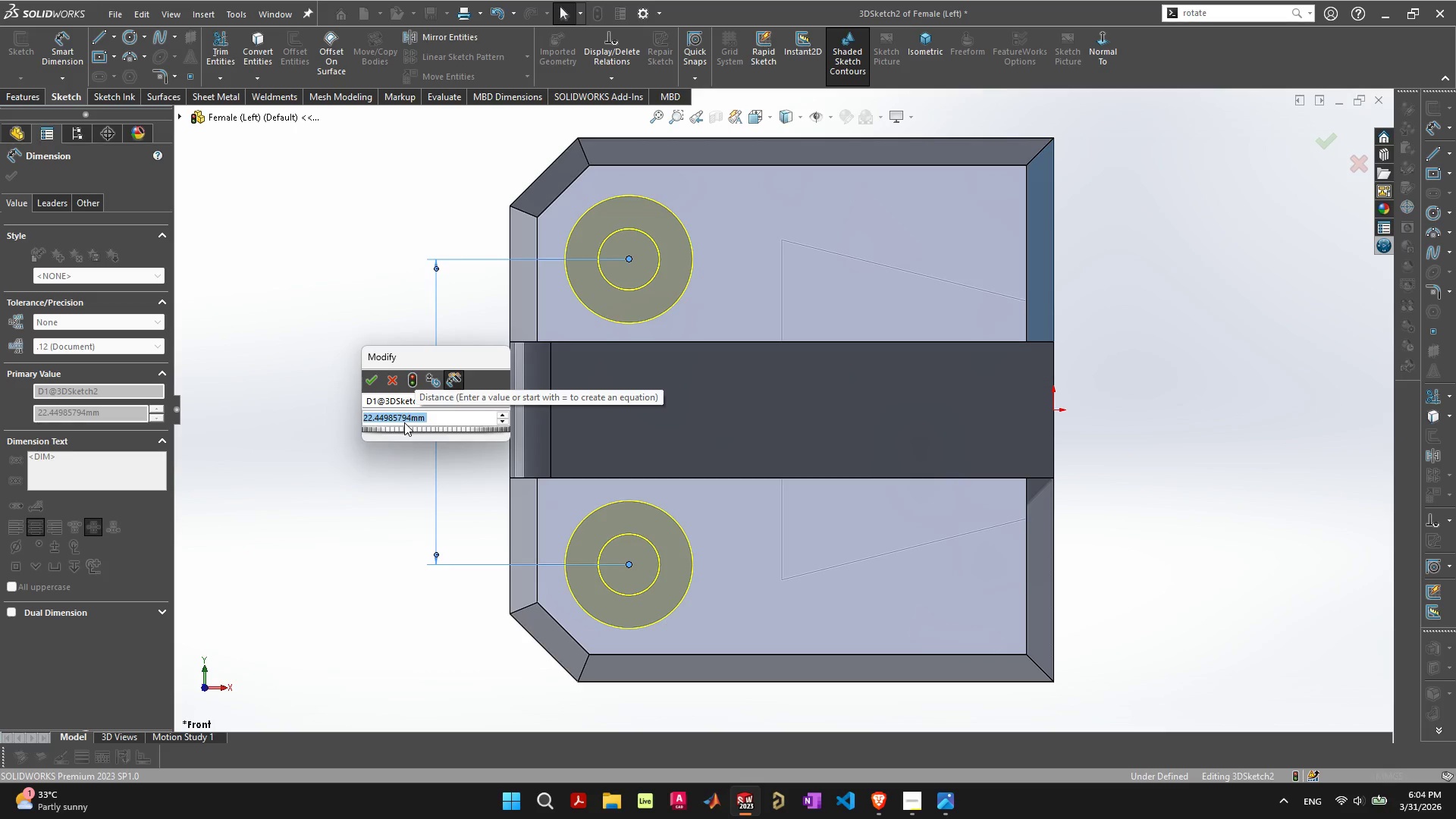 
type(20)
 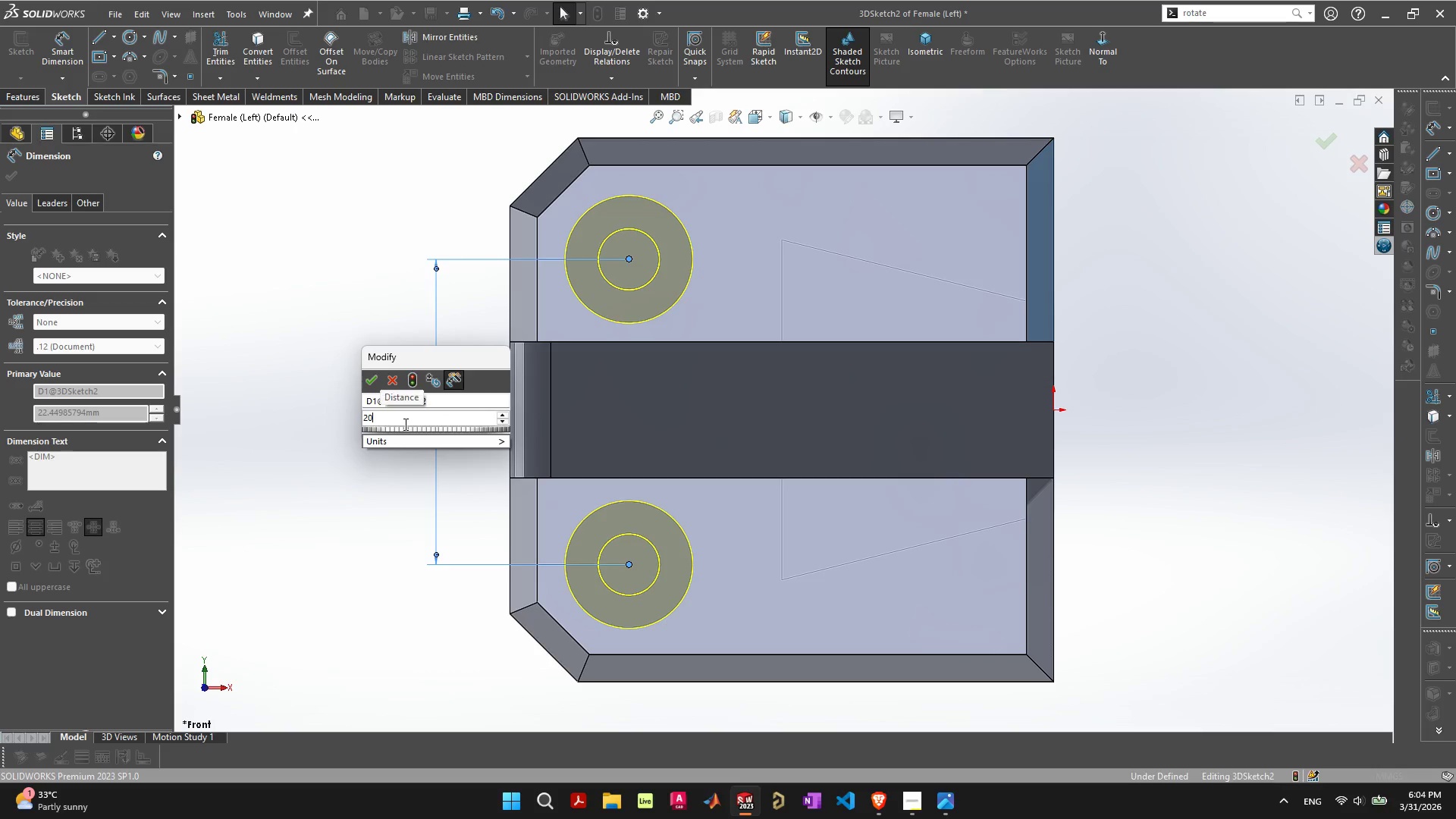 
key(Enter)
 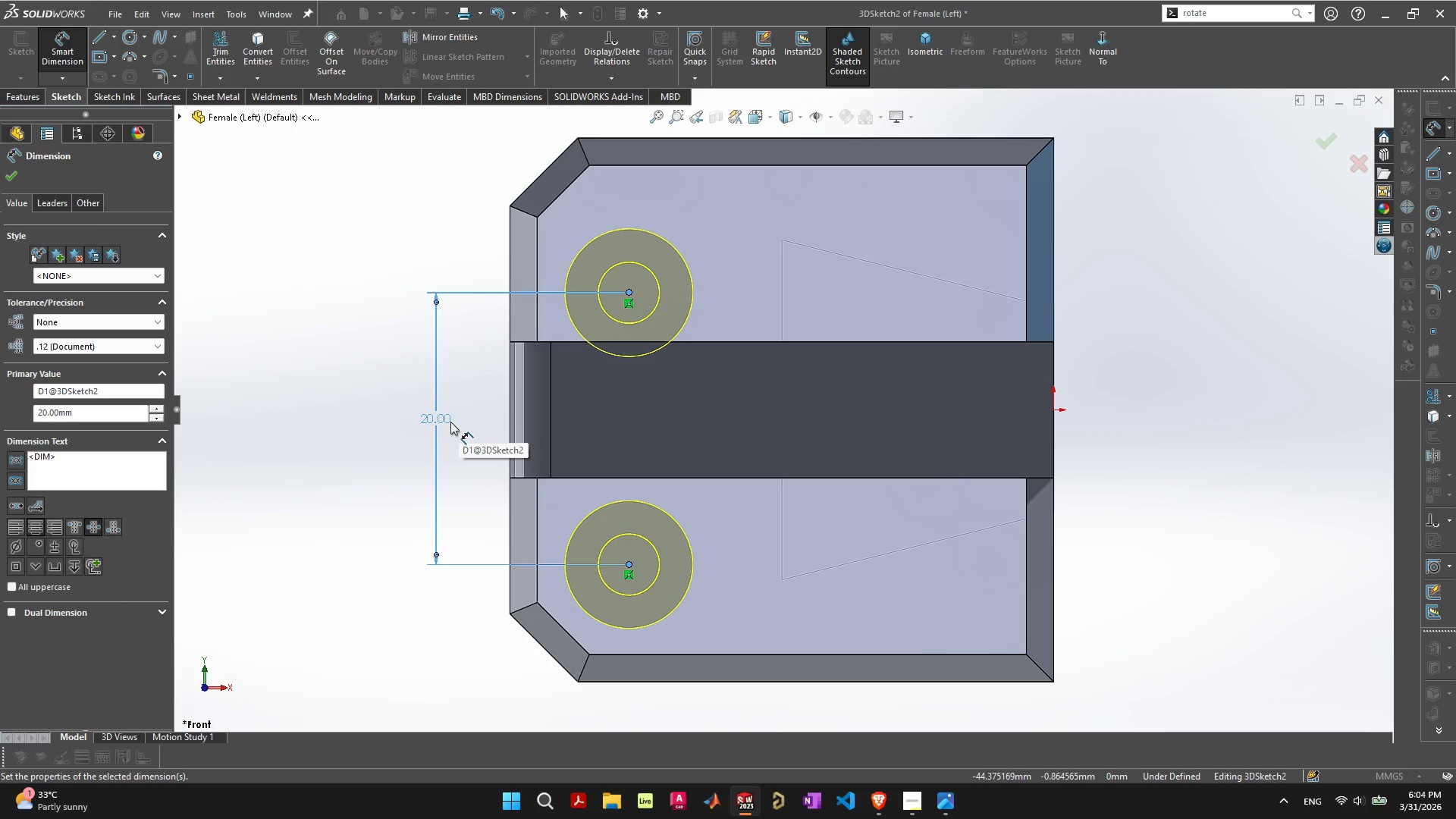 
double_click([434, 417])
 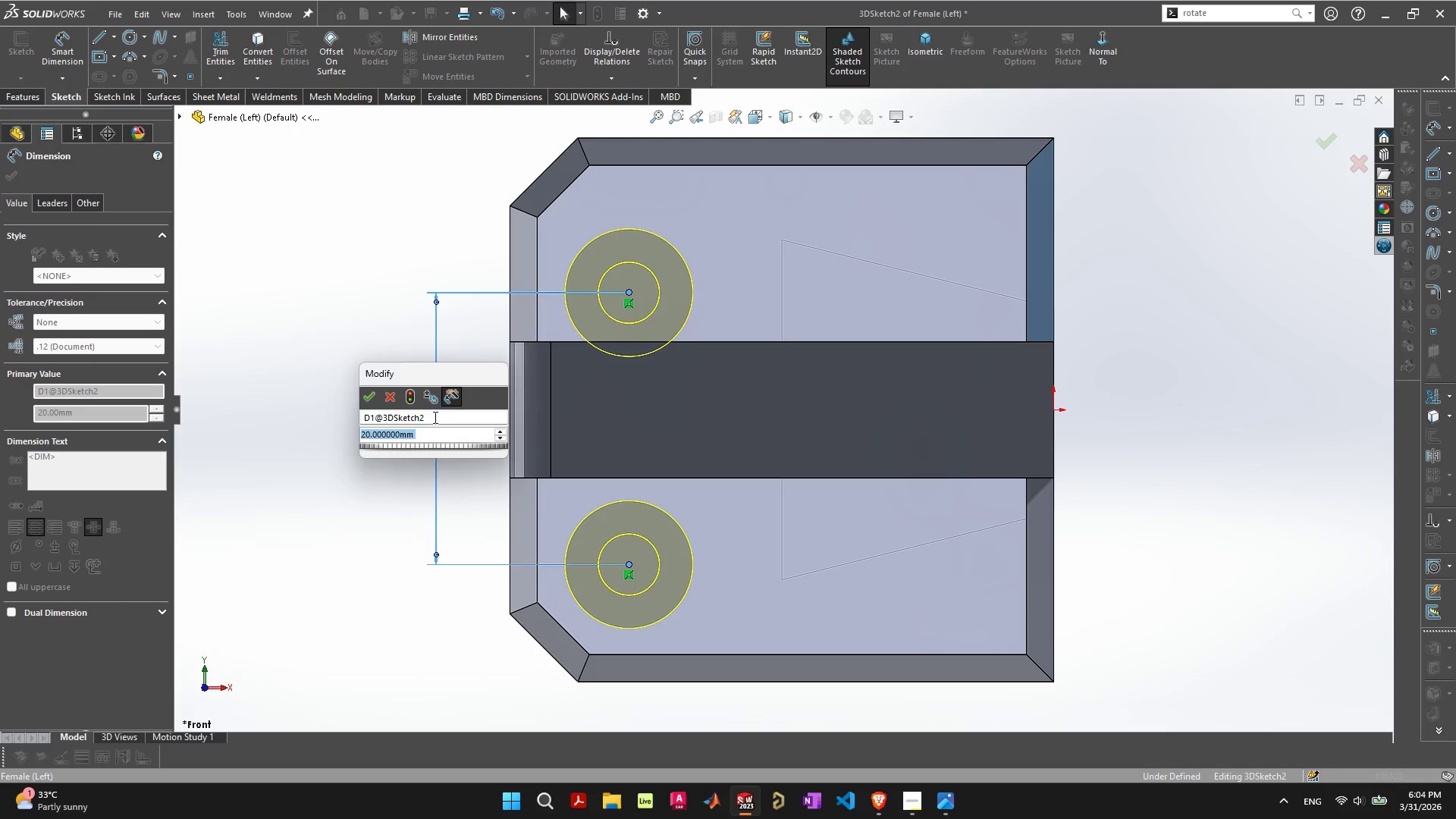 
type(22)
 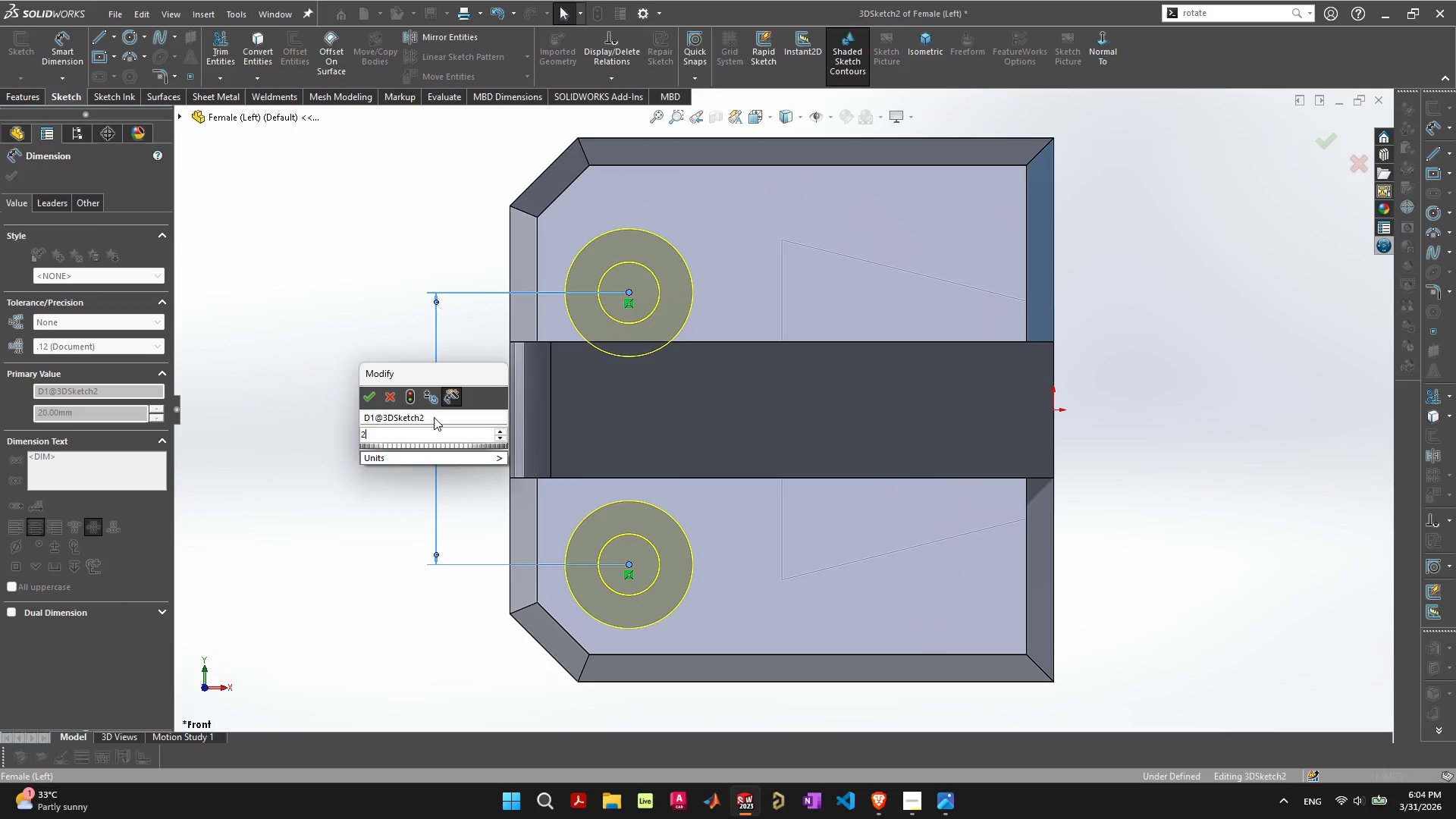 
key(Enter)
 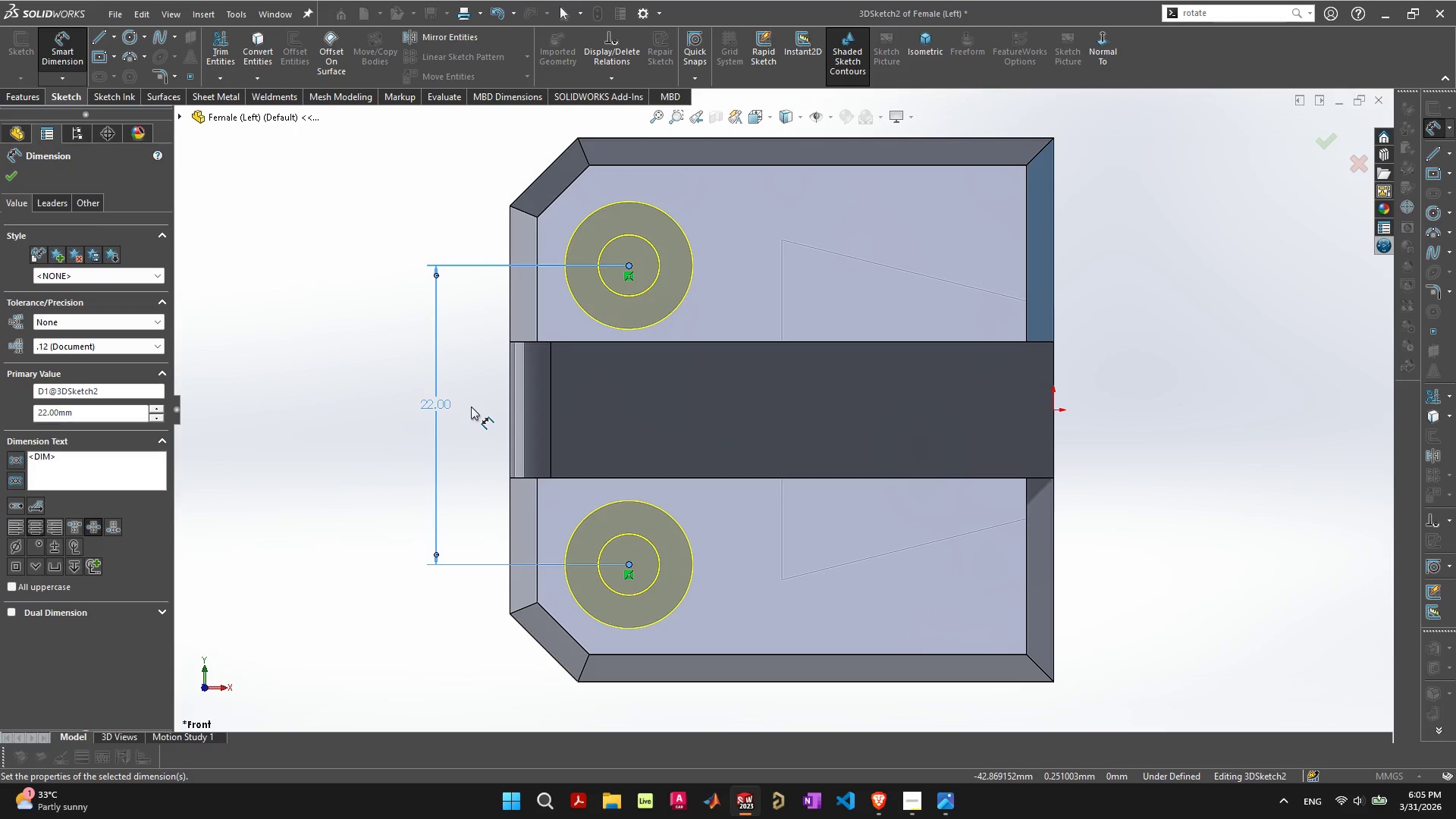 
wait(17.69)
 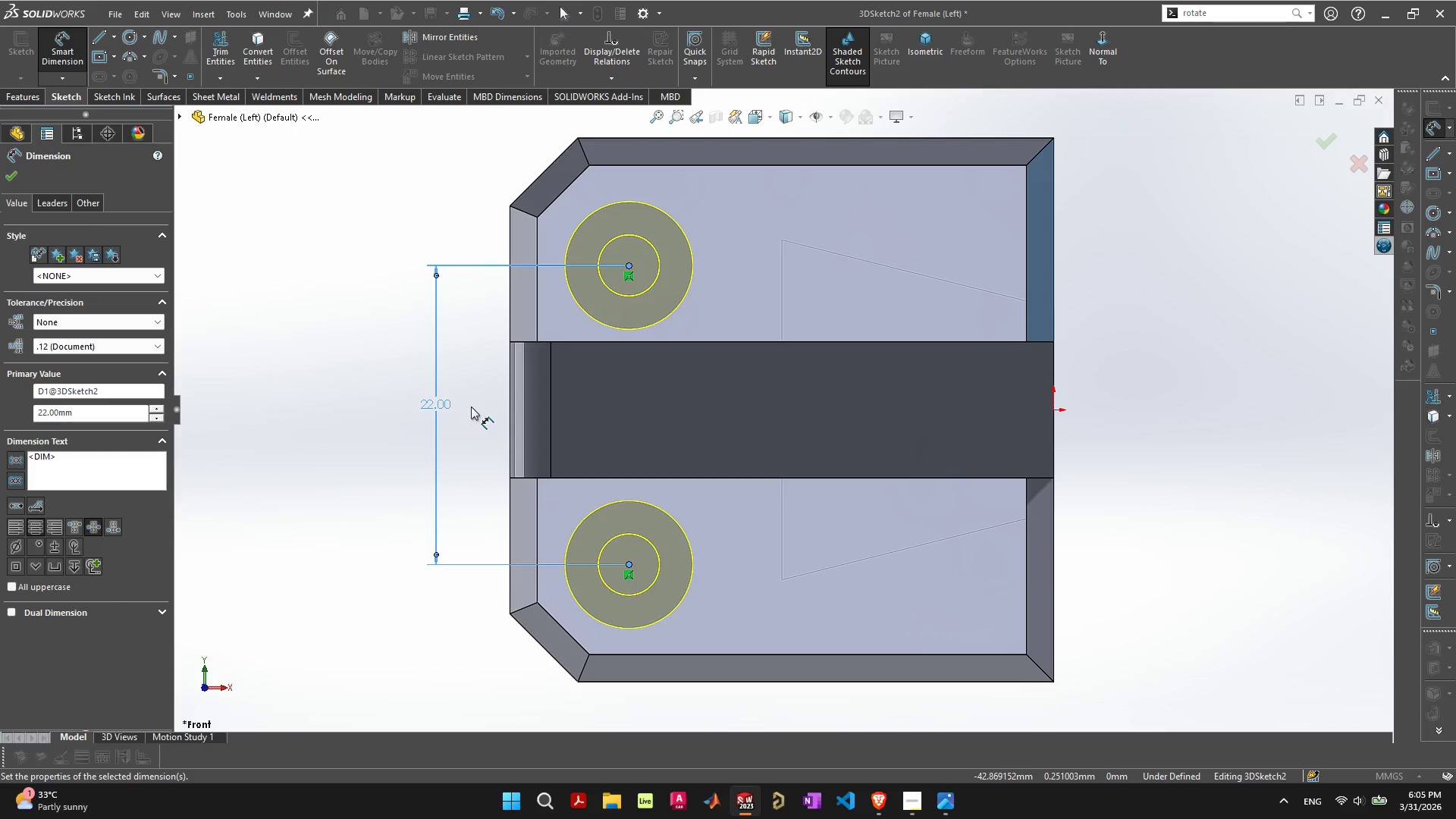 
left_click([630, 262])
 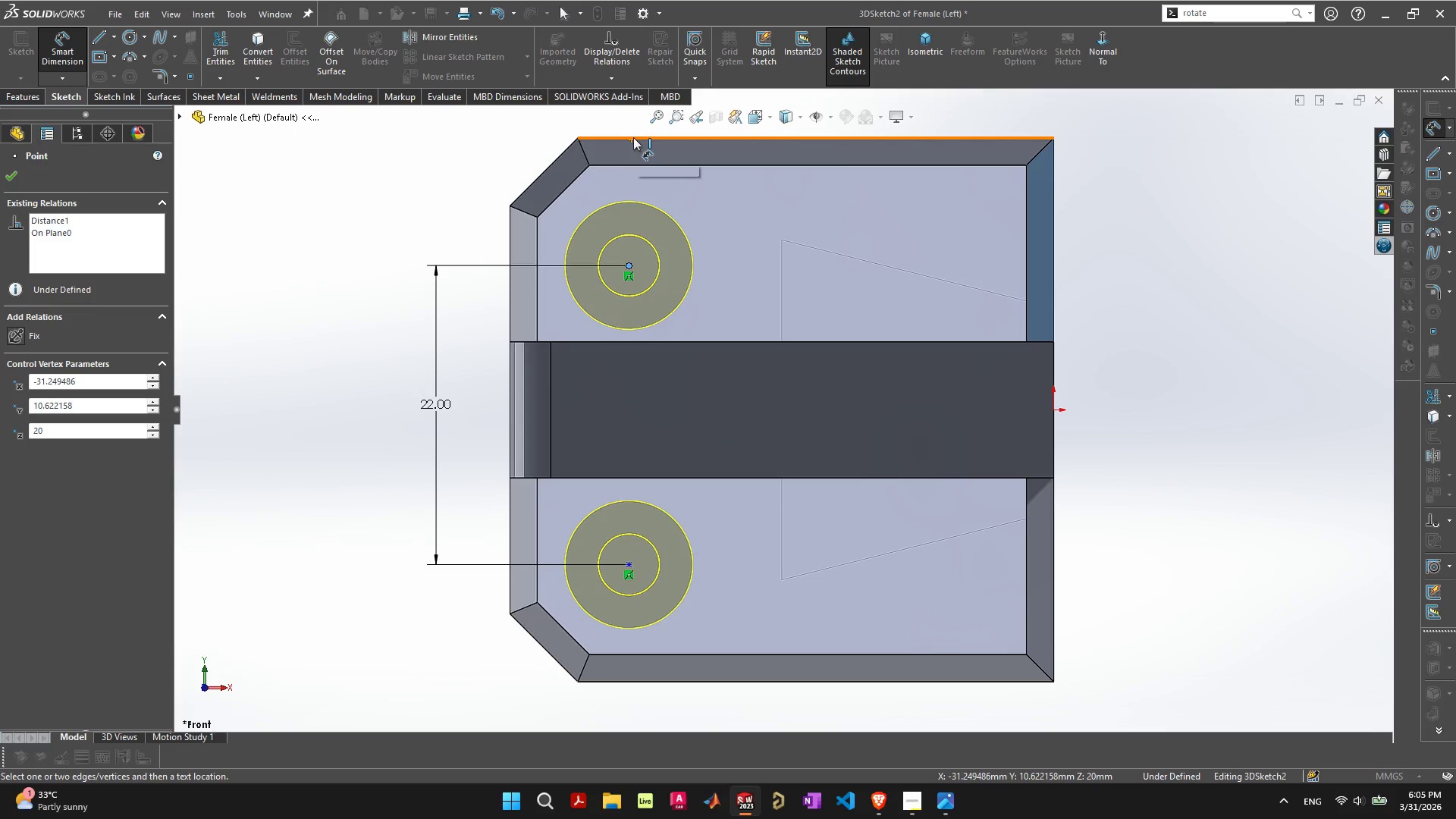 
left_click([637, 136])
 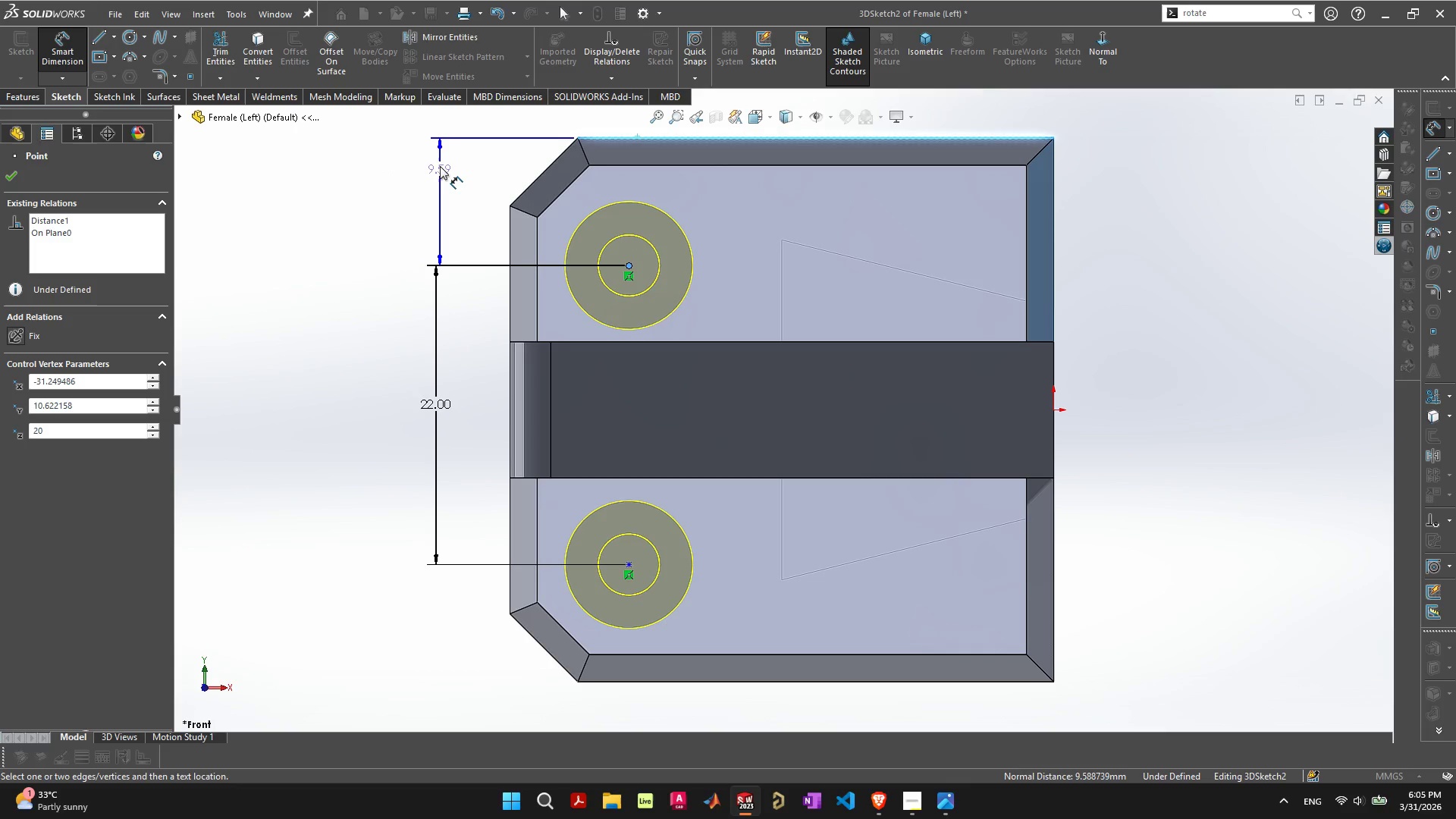 
left_click([436, 166])
 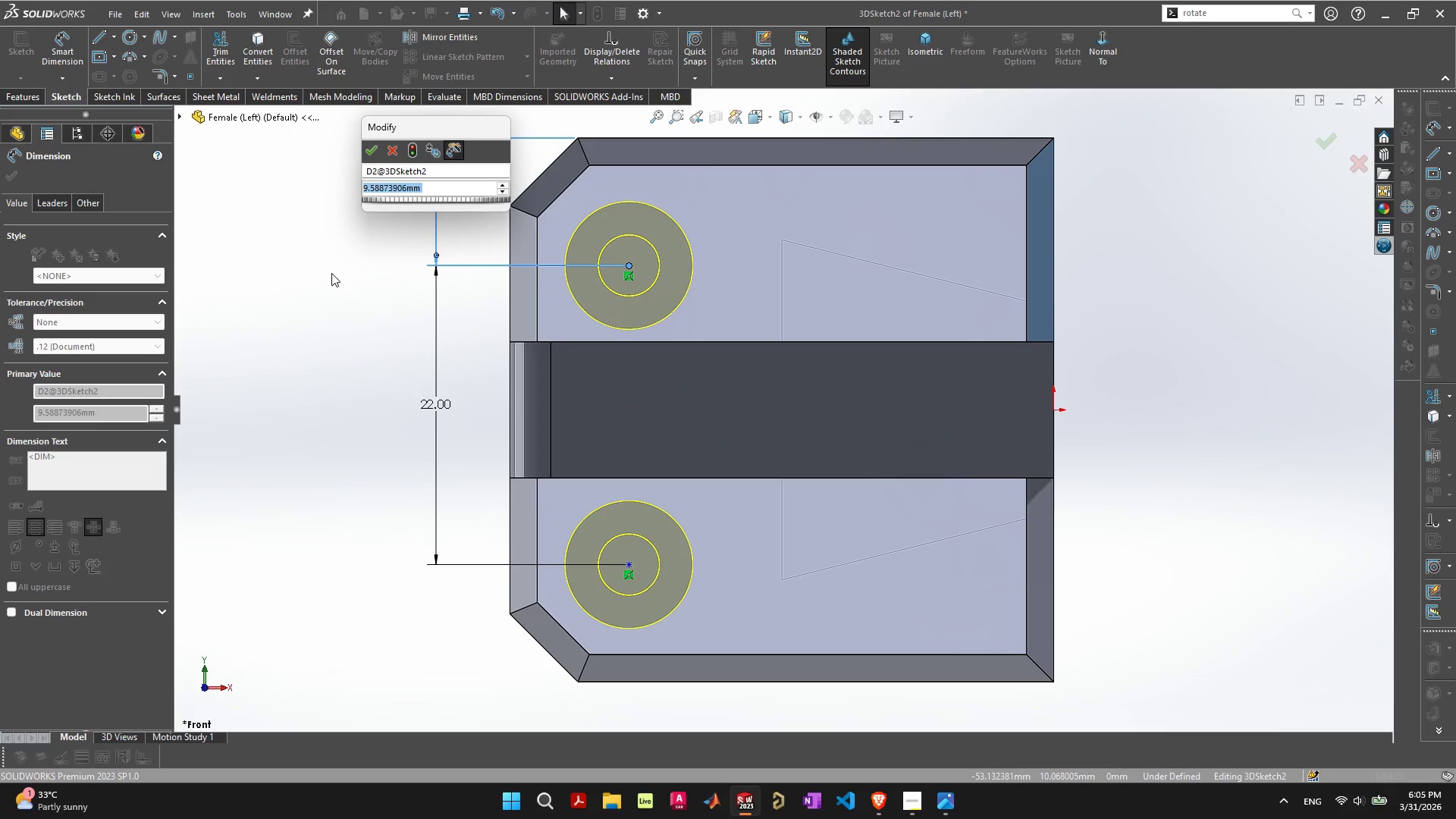 
type(10)
 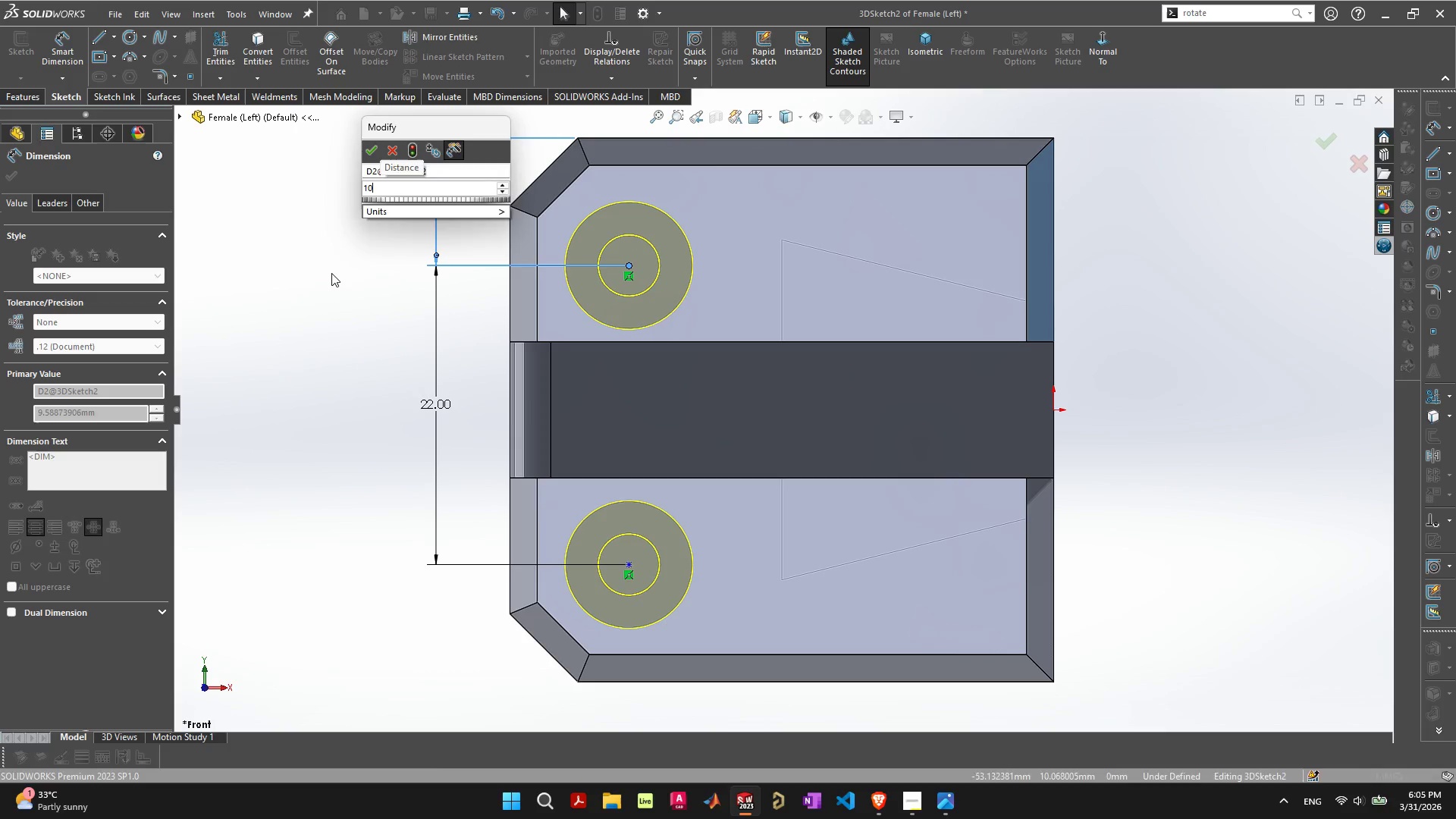 
hold_key(key=Enter, duration=25.31)
 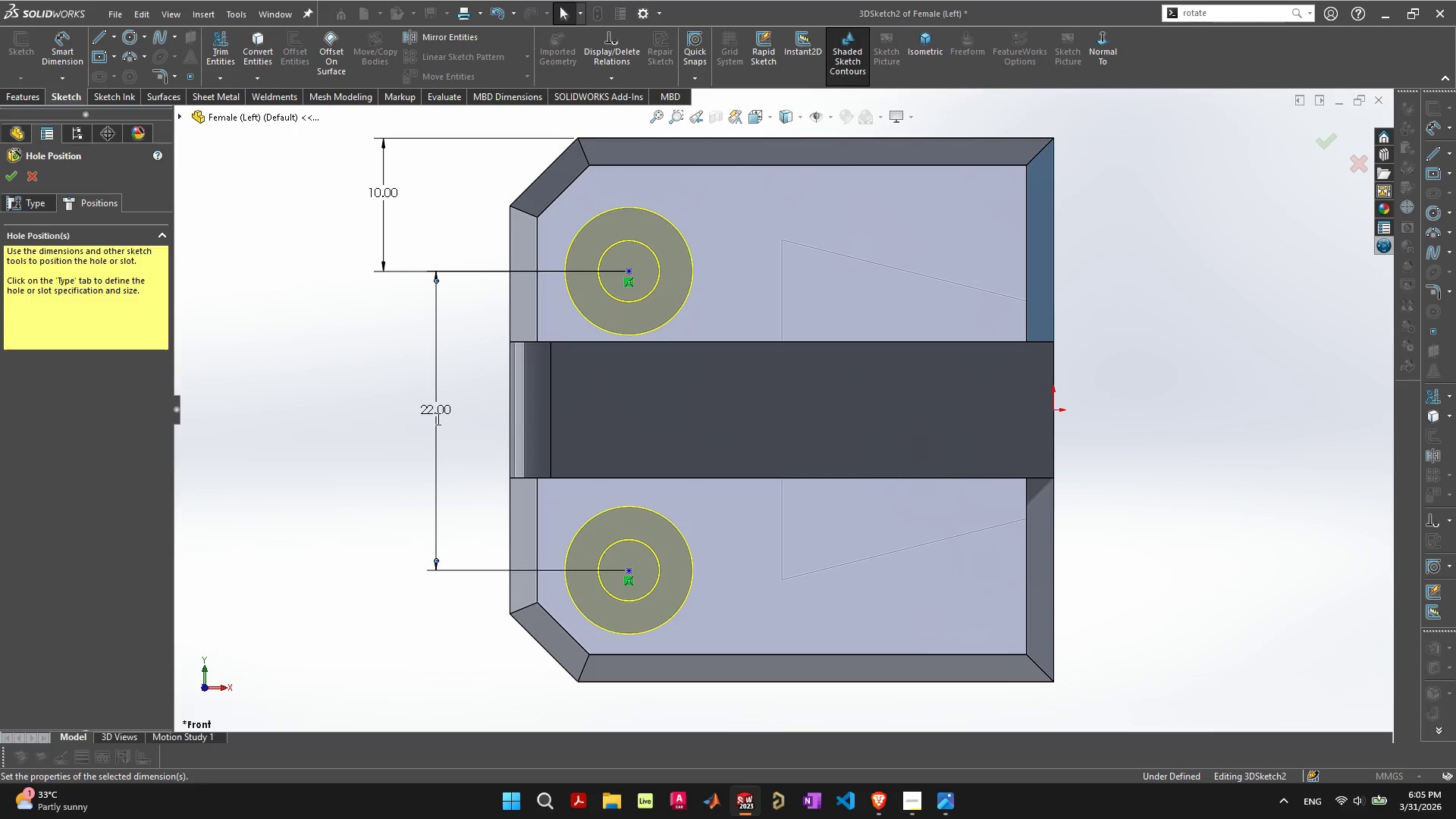 
left_click_drag(start_coordinate=[816, 174], to_coordinate=[378, 193])
 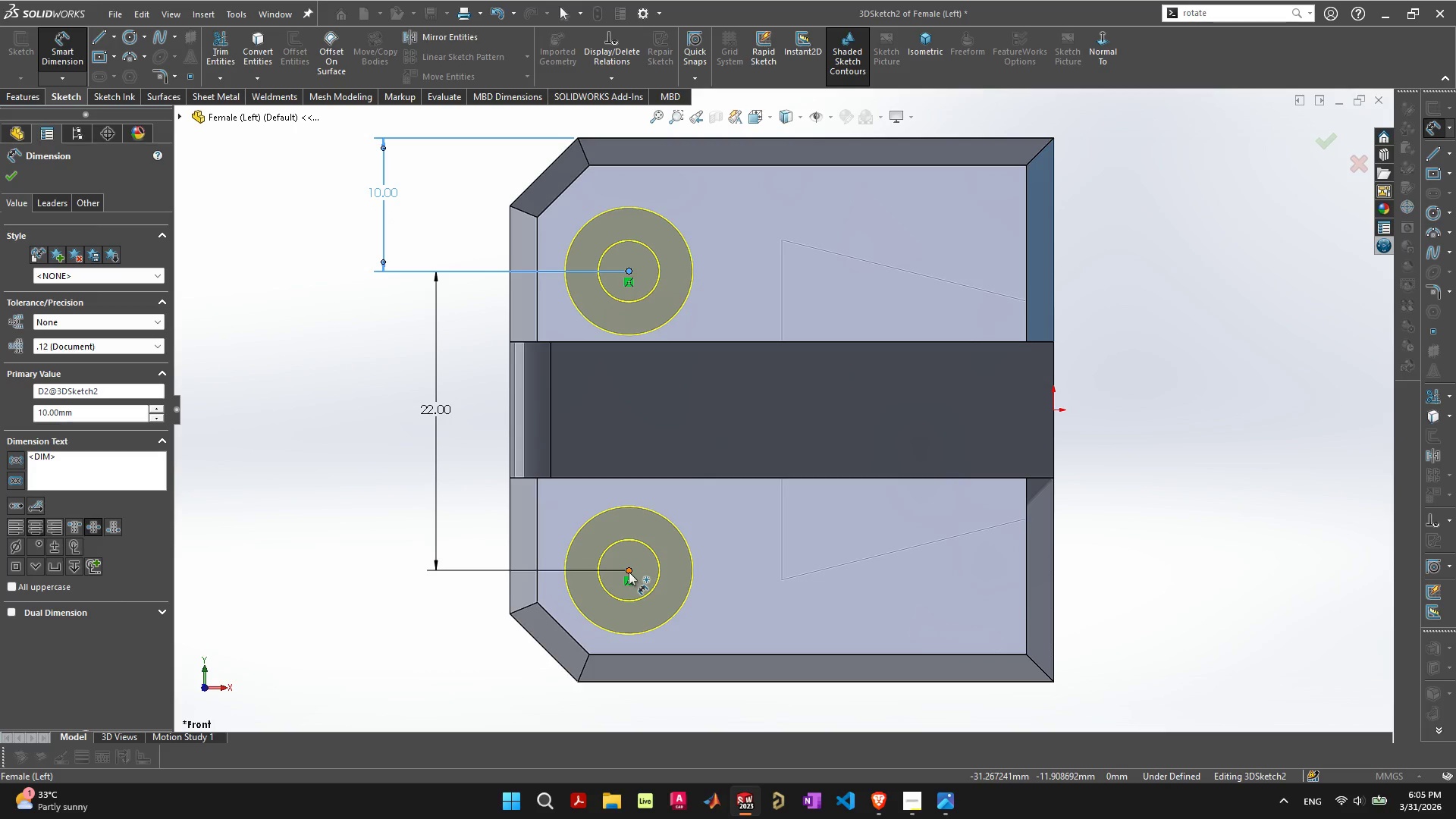 
left_click([629, 572])
 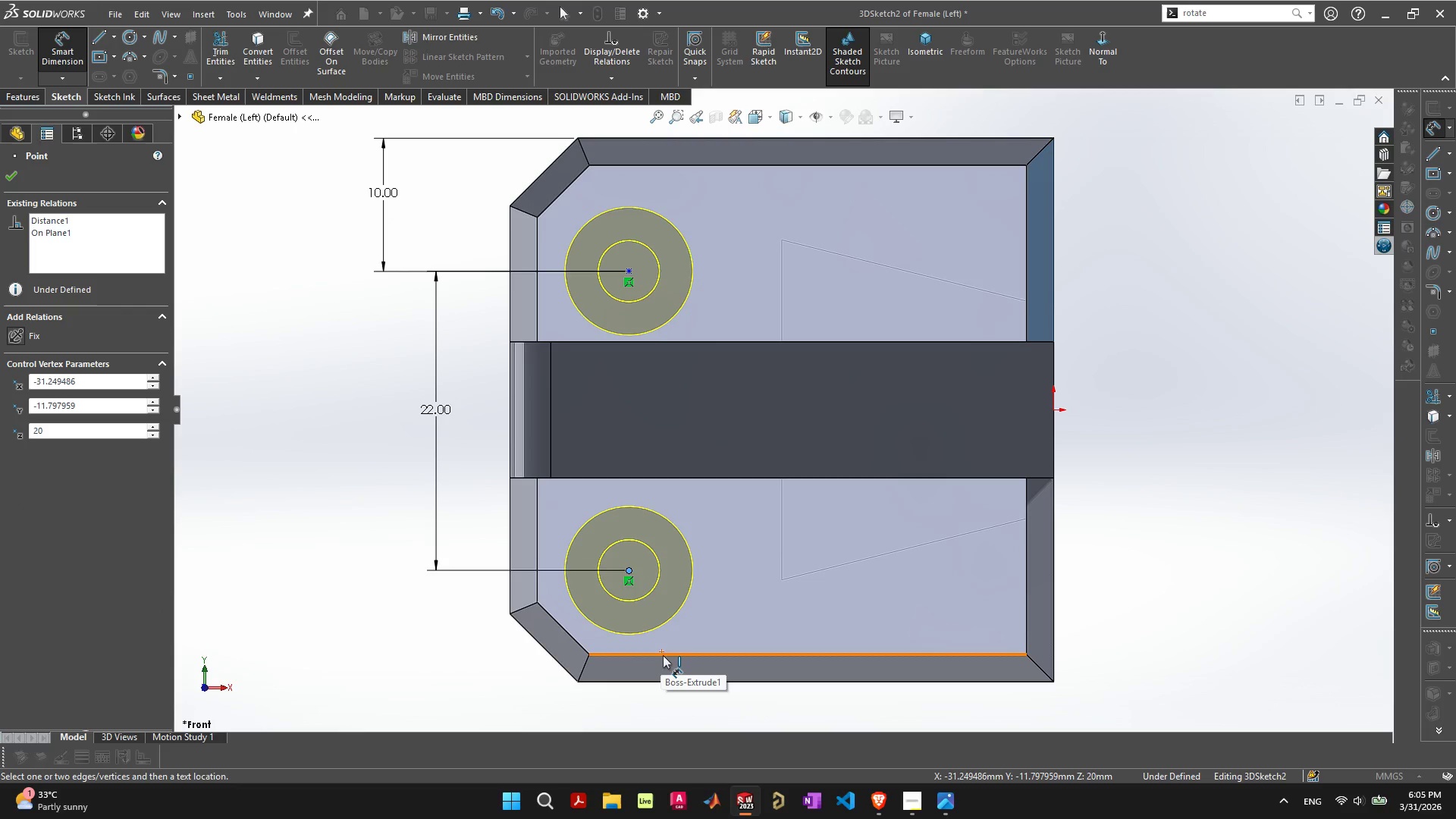 
left_click([663, 655])
 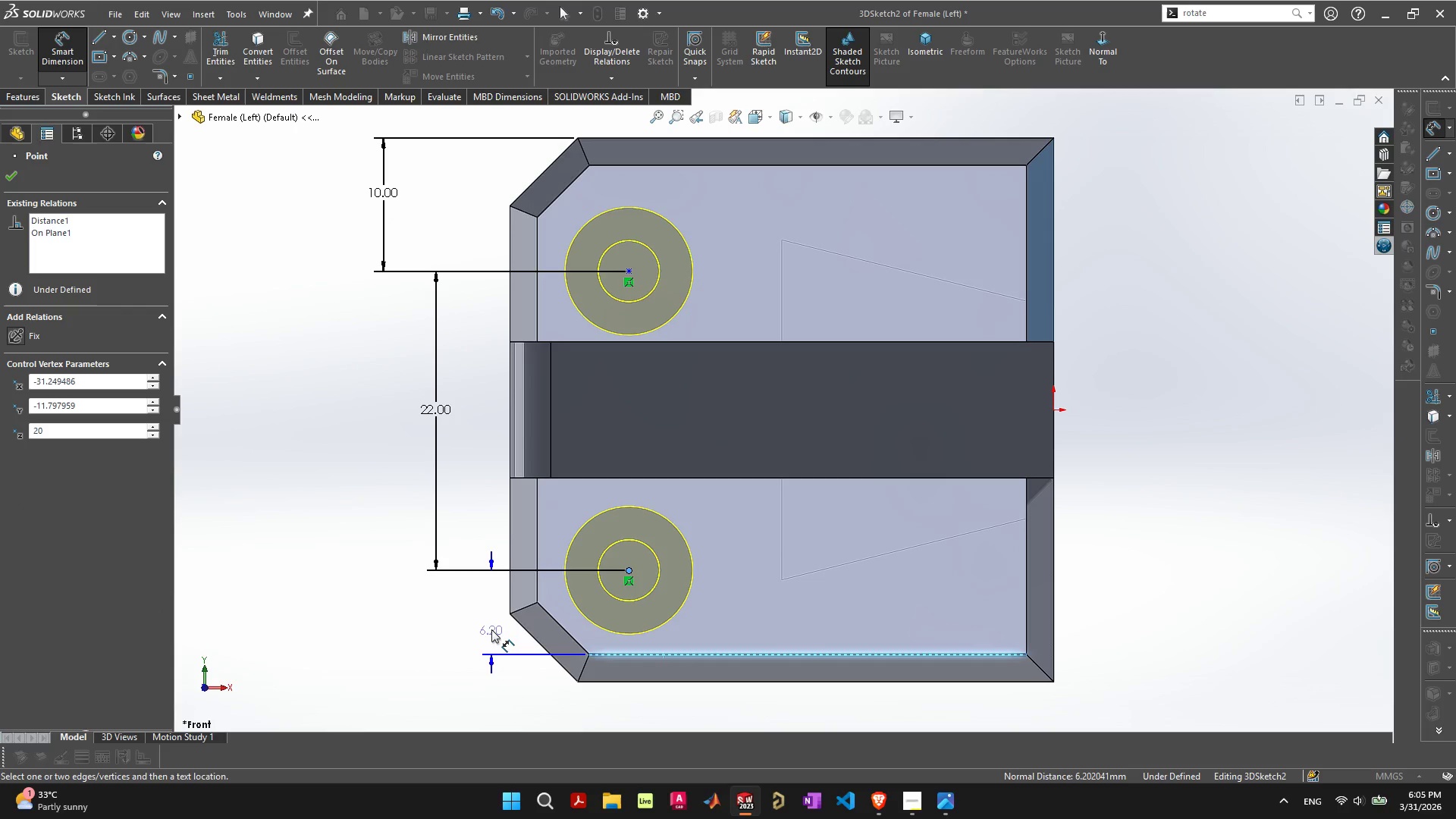 
key(Escape)
 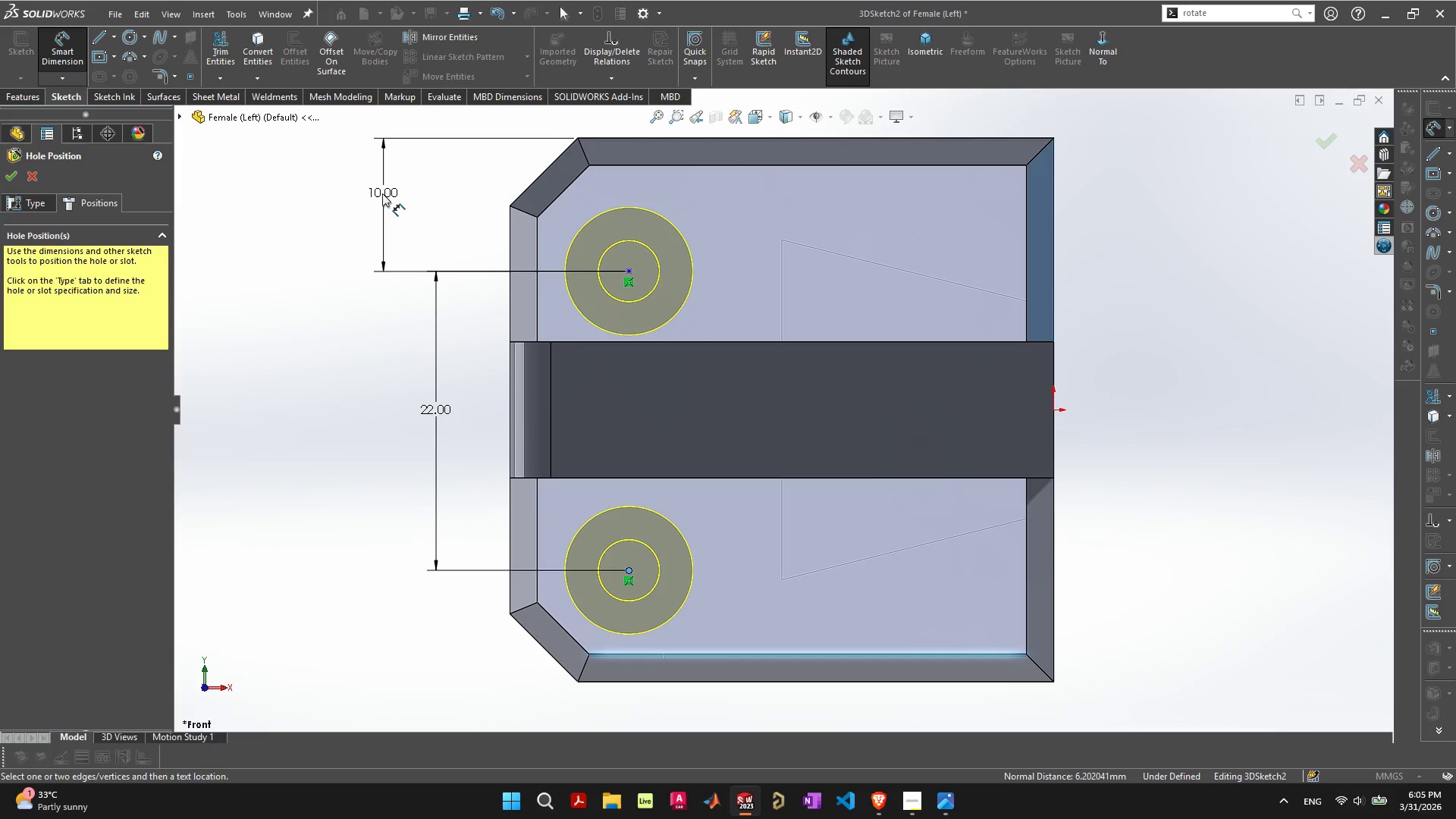 
double_click([382, 193])
 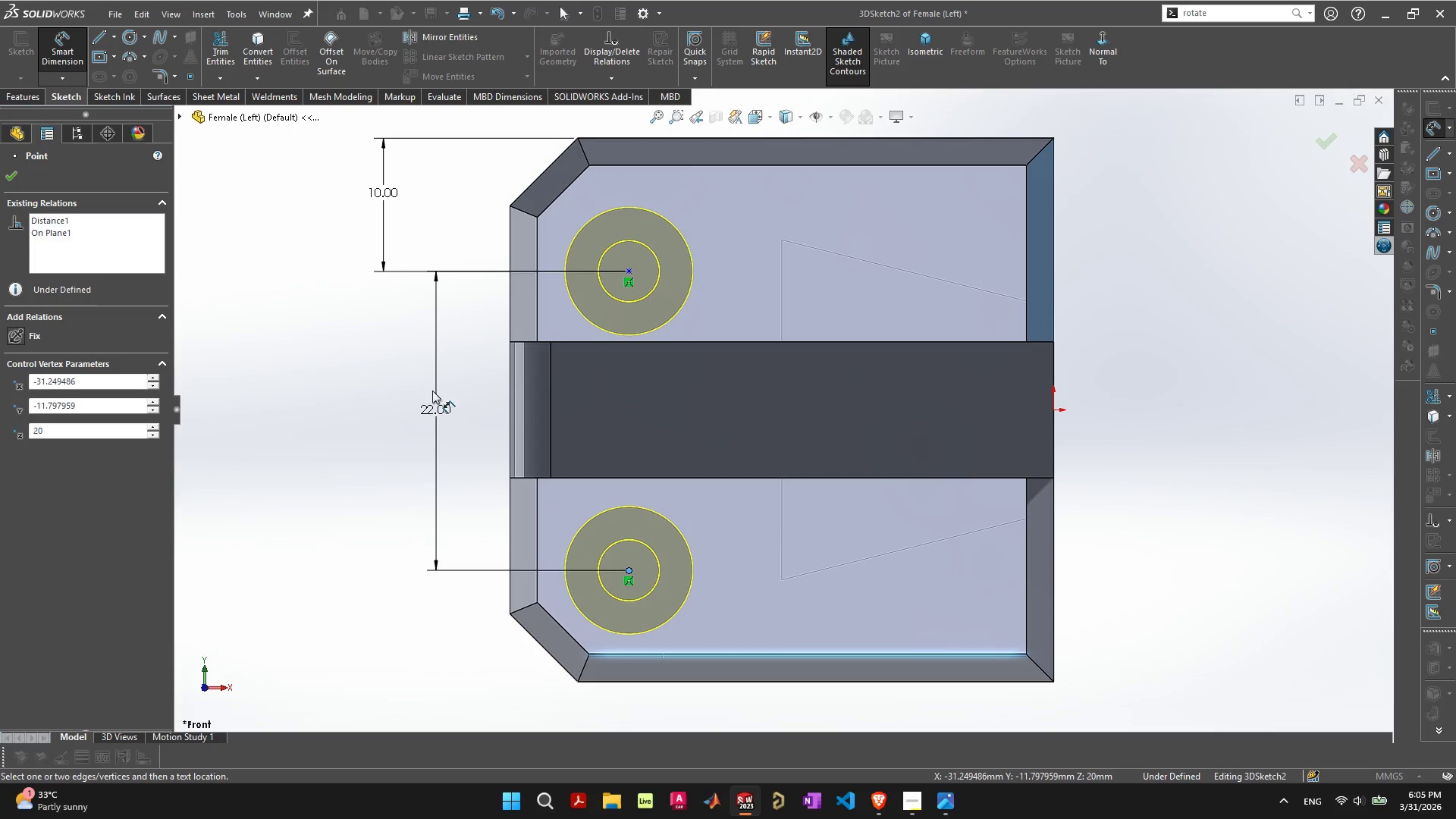 
double_click([441, 411])
 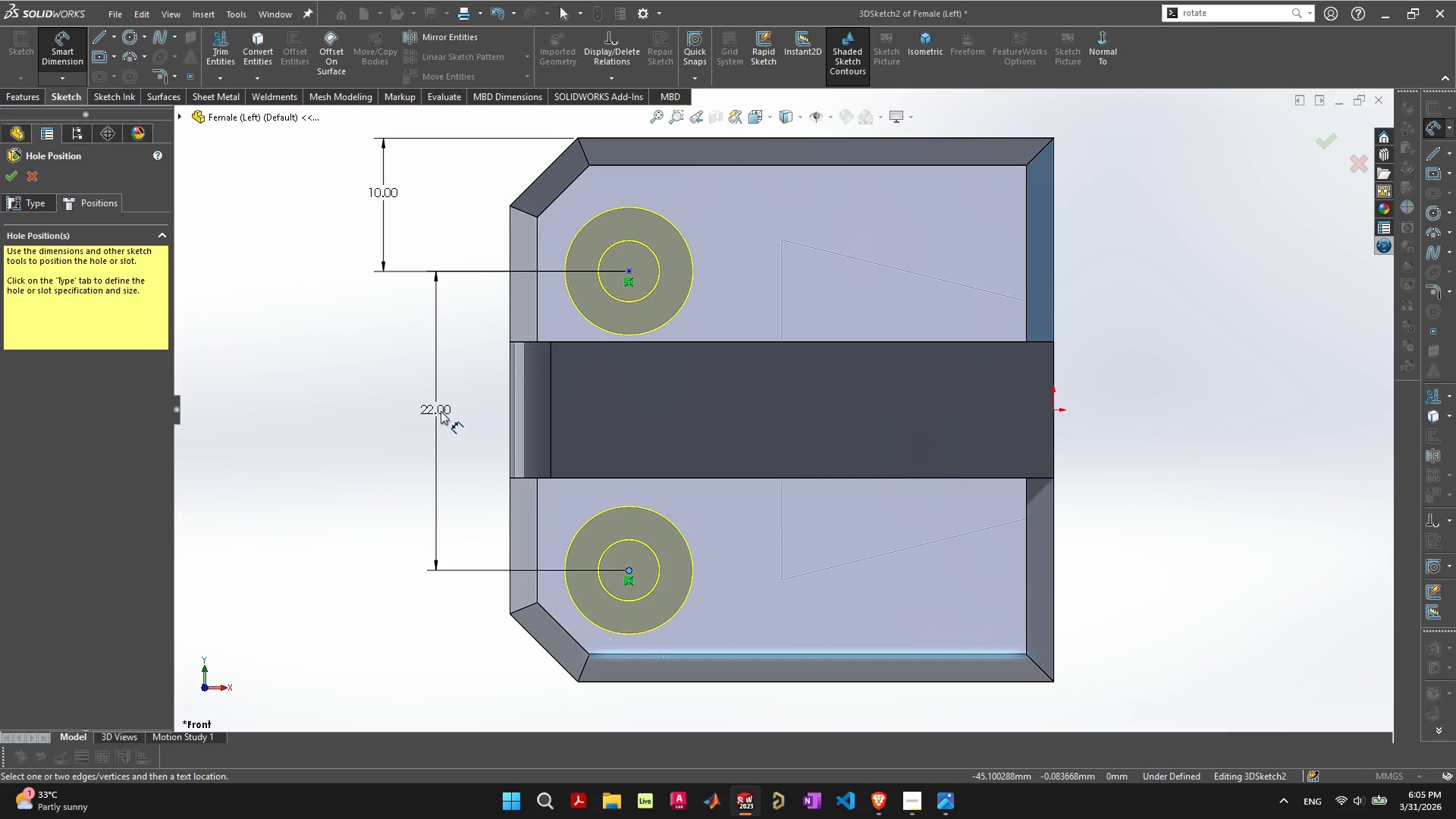 
triple_click([441, 411])
 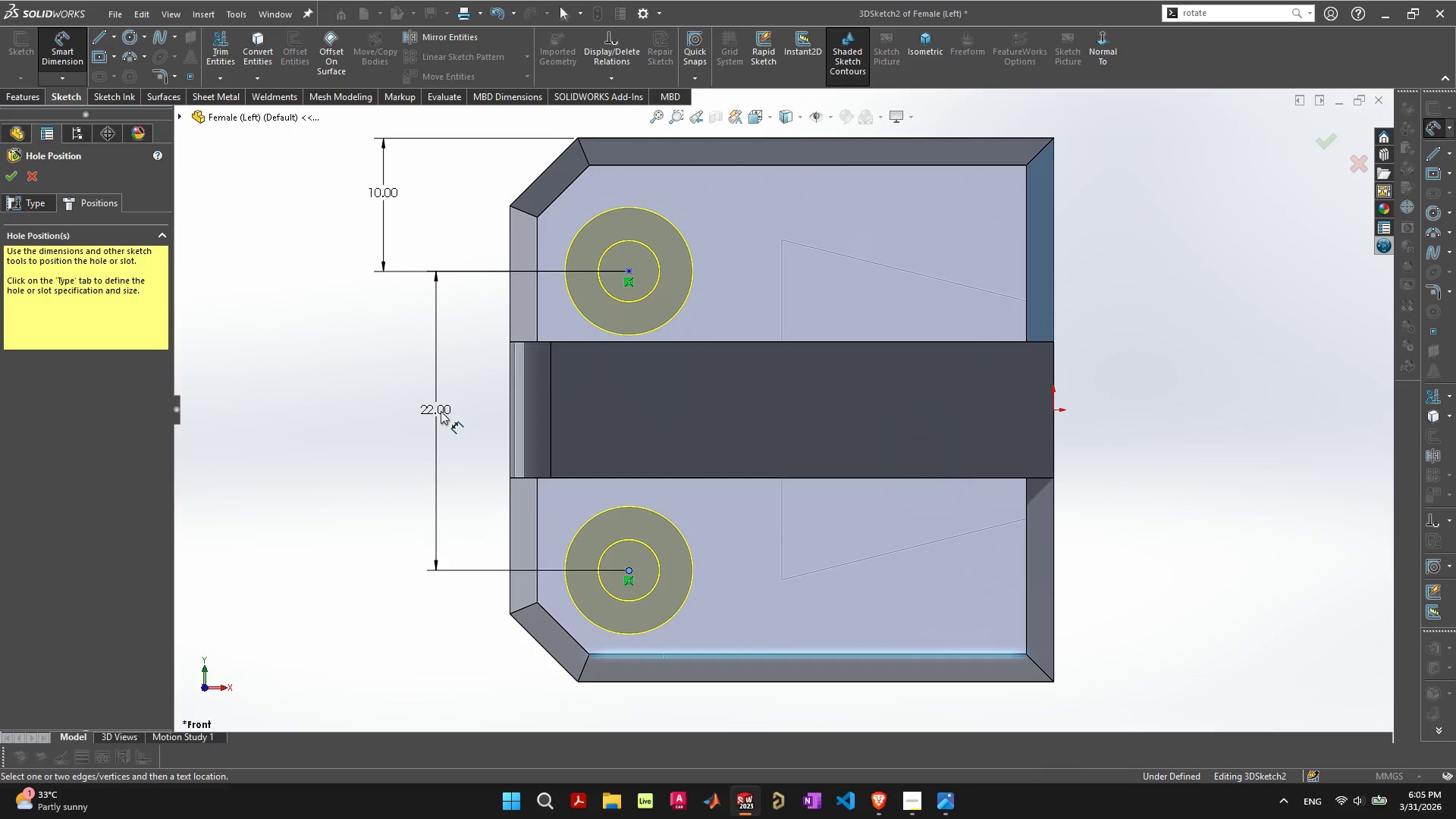 
triple_click([441, 411])
 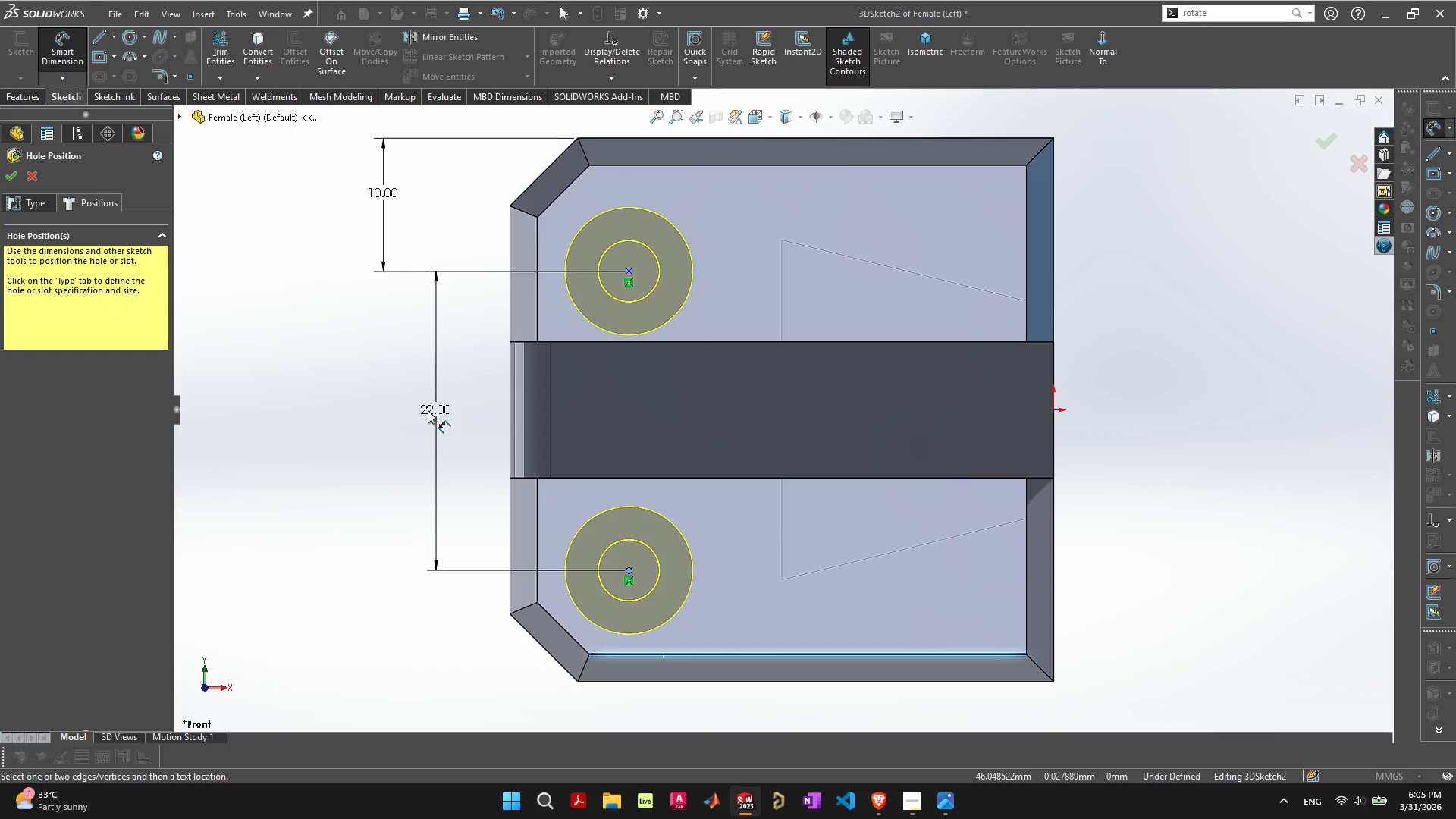 
left_click([428, 410])
 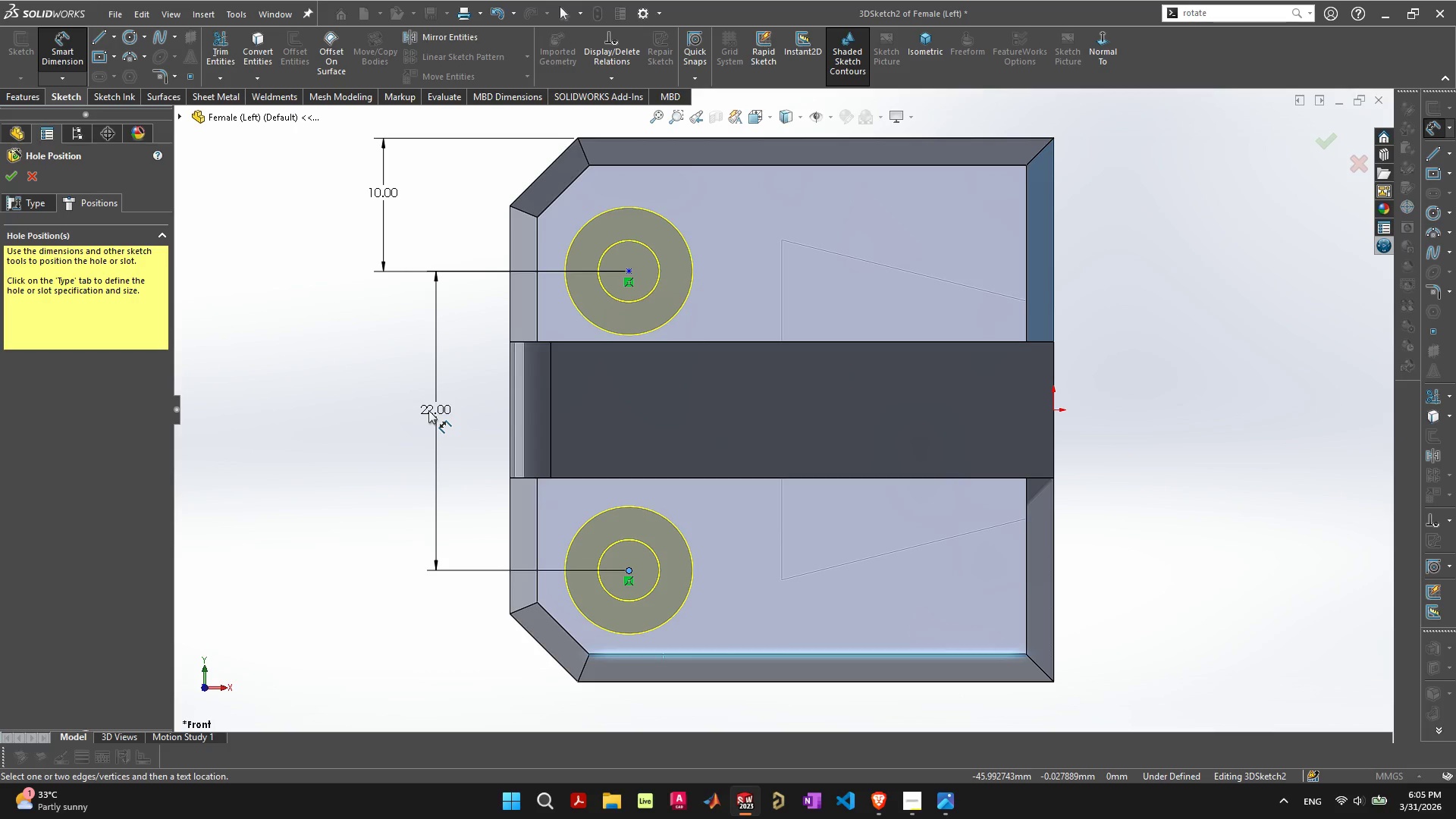 
right_click([428, 410])
 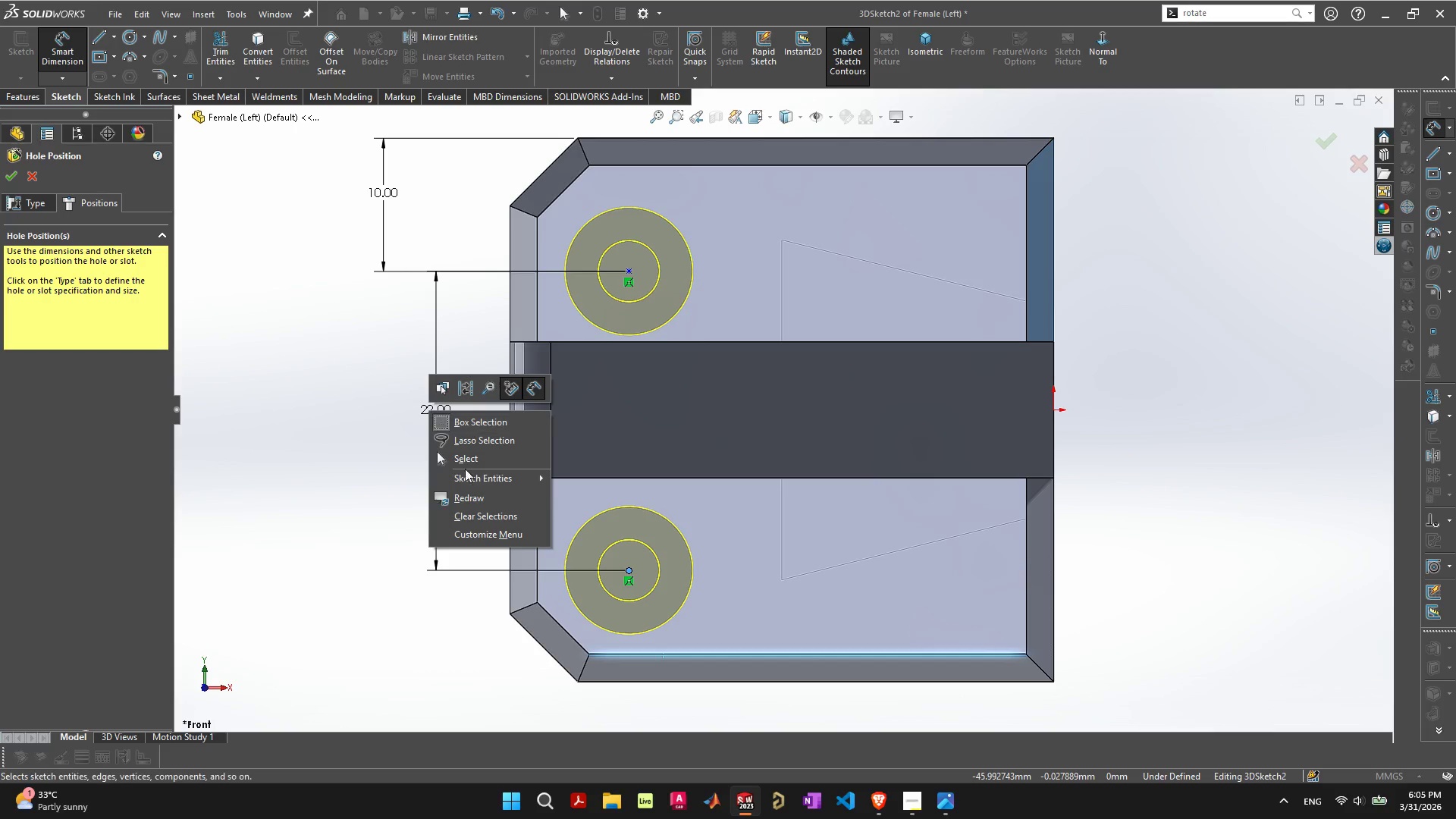 
left_click([465, 460])
 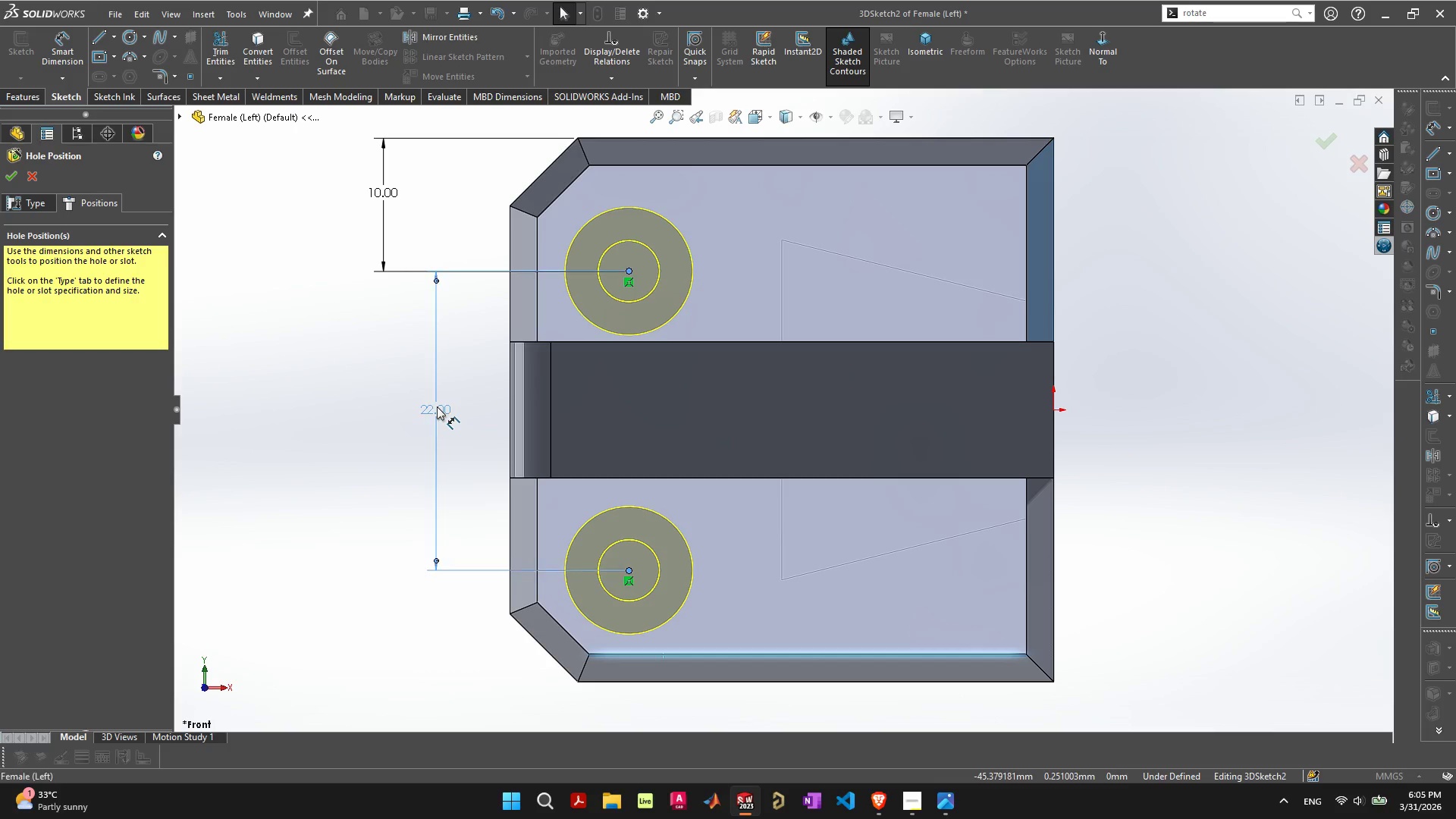 
double_click([437, 406])
 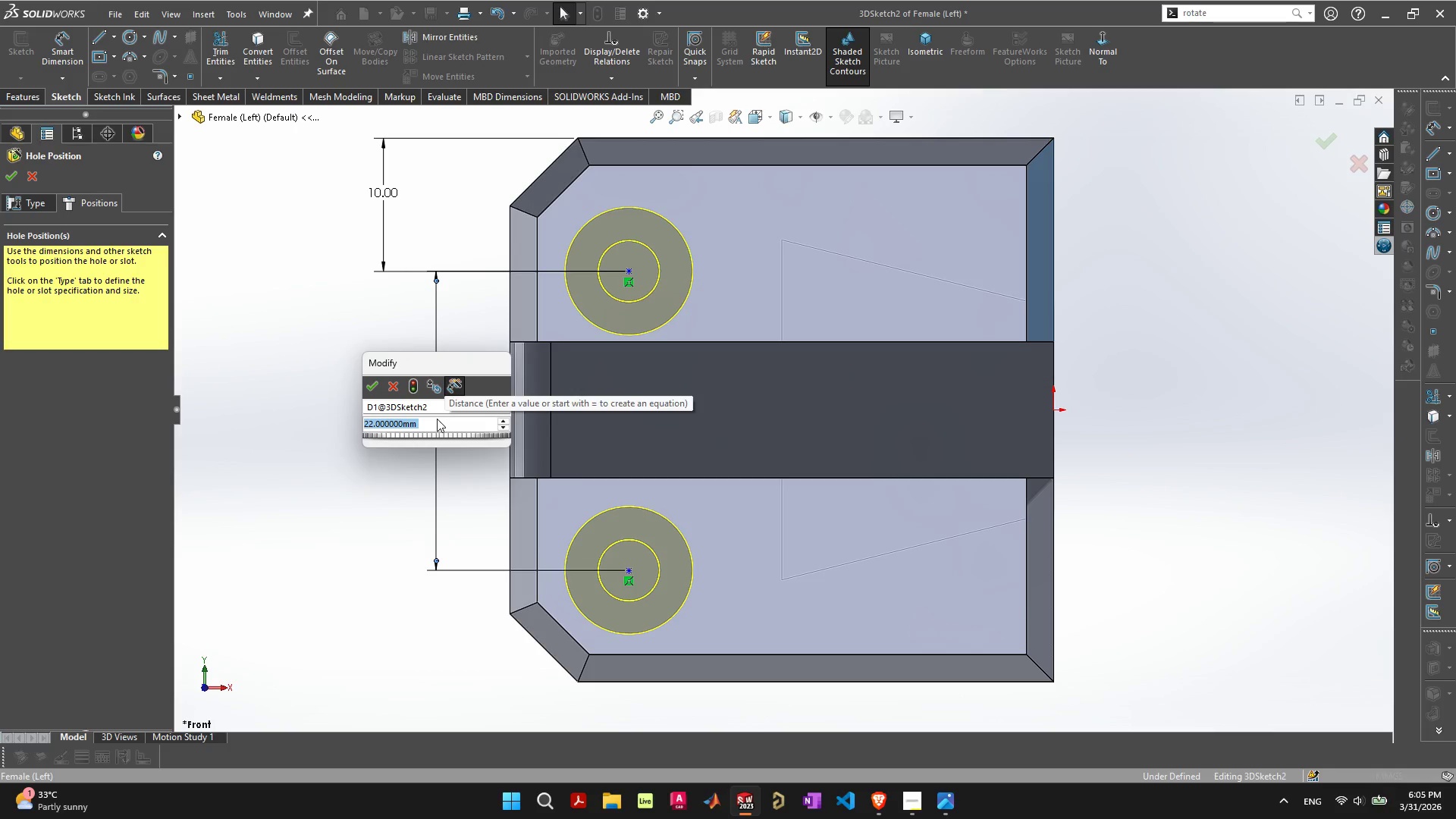 
type(25)
 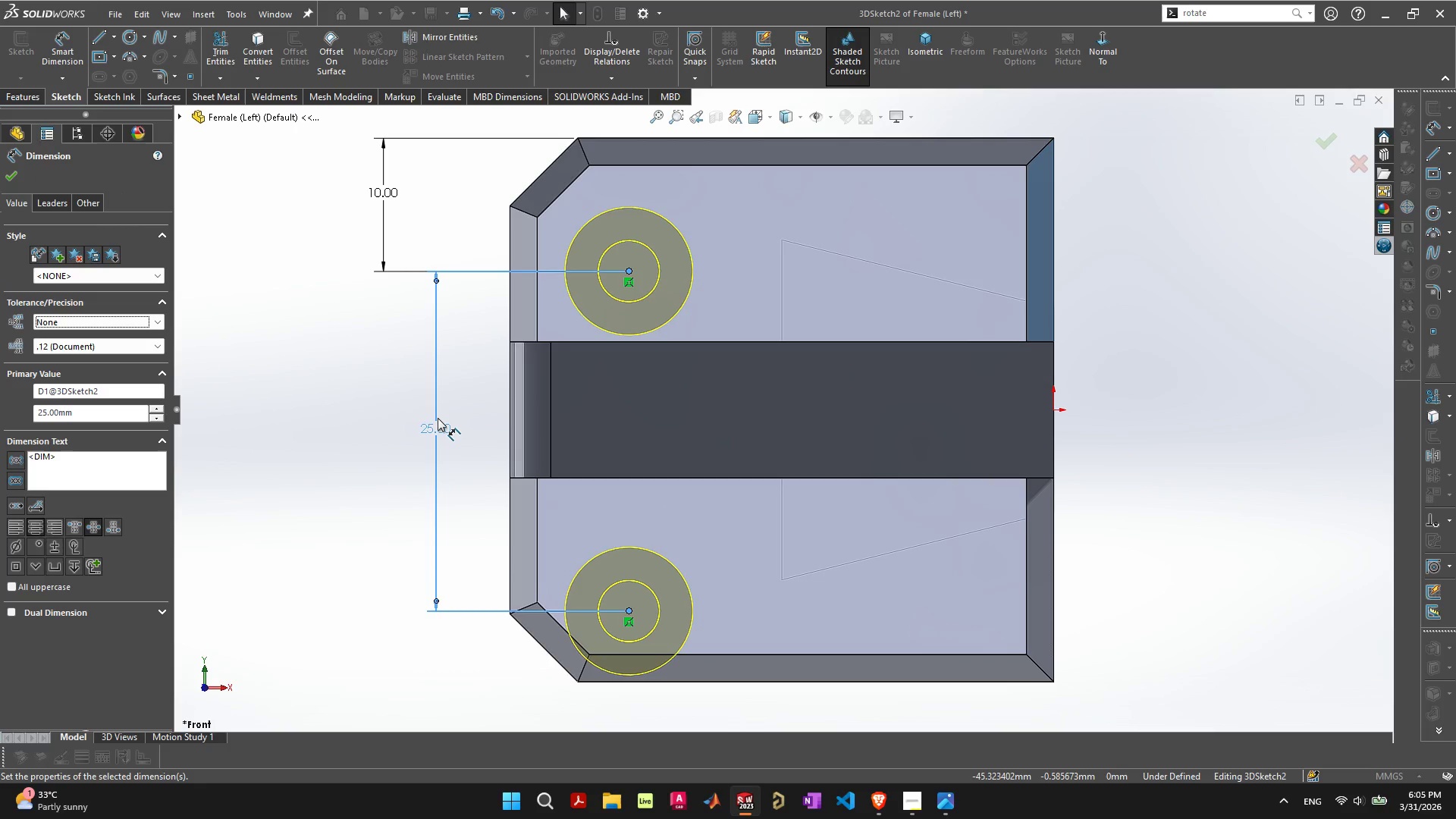 
mouse_move([504, 439])
 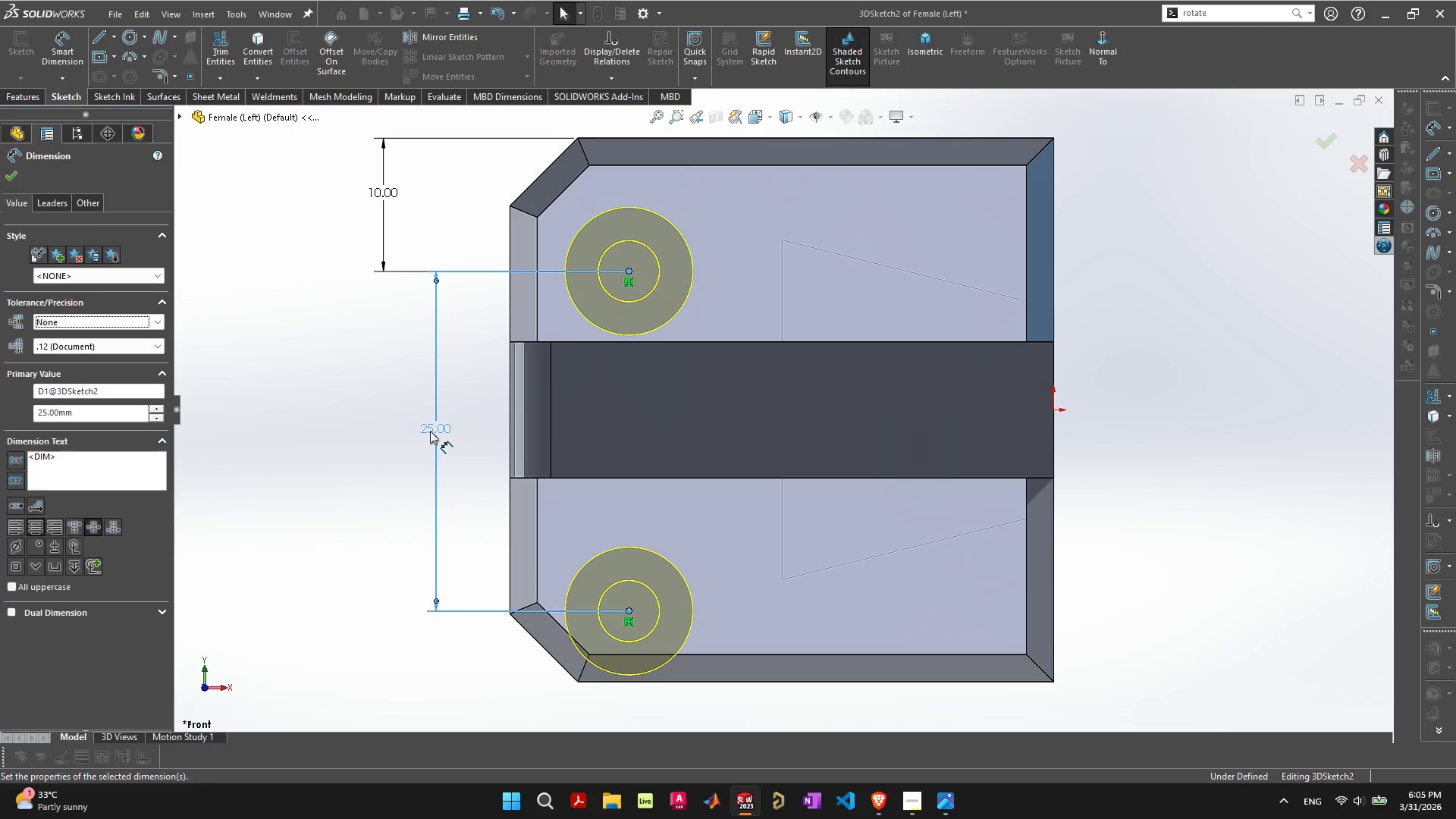 
double_click([430, 431])
 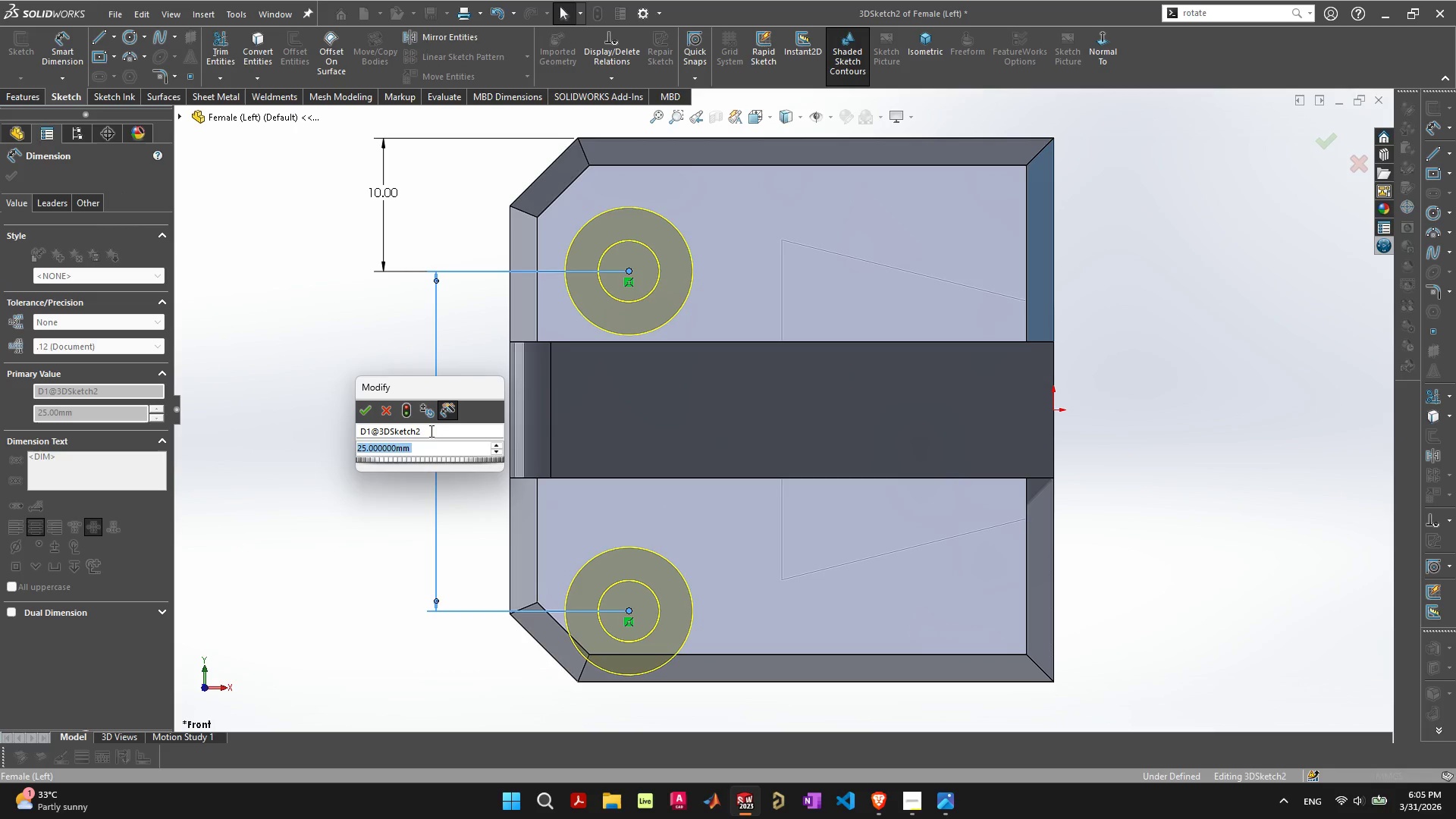 
type(22)
 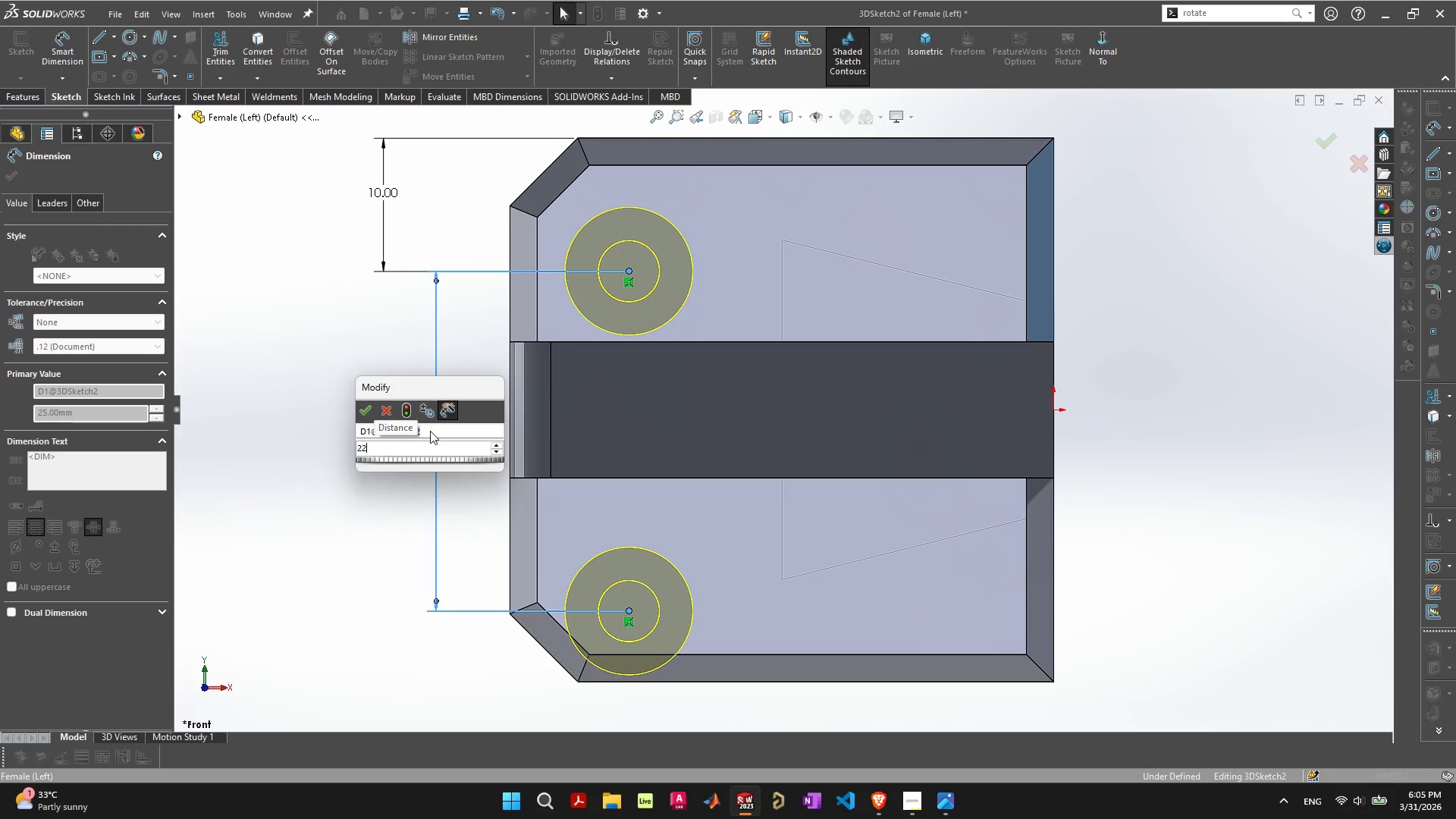 
key(Enter)
 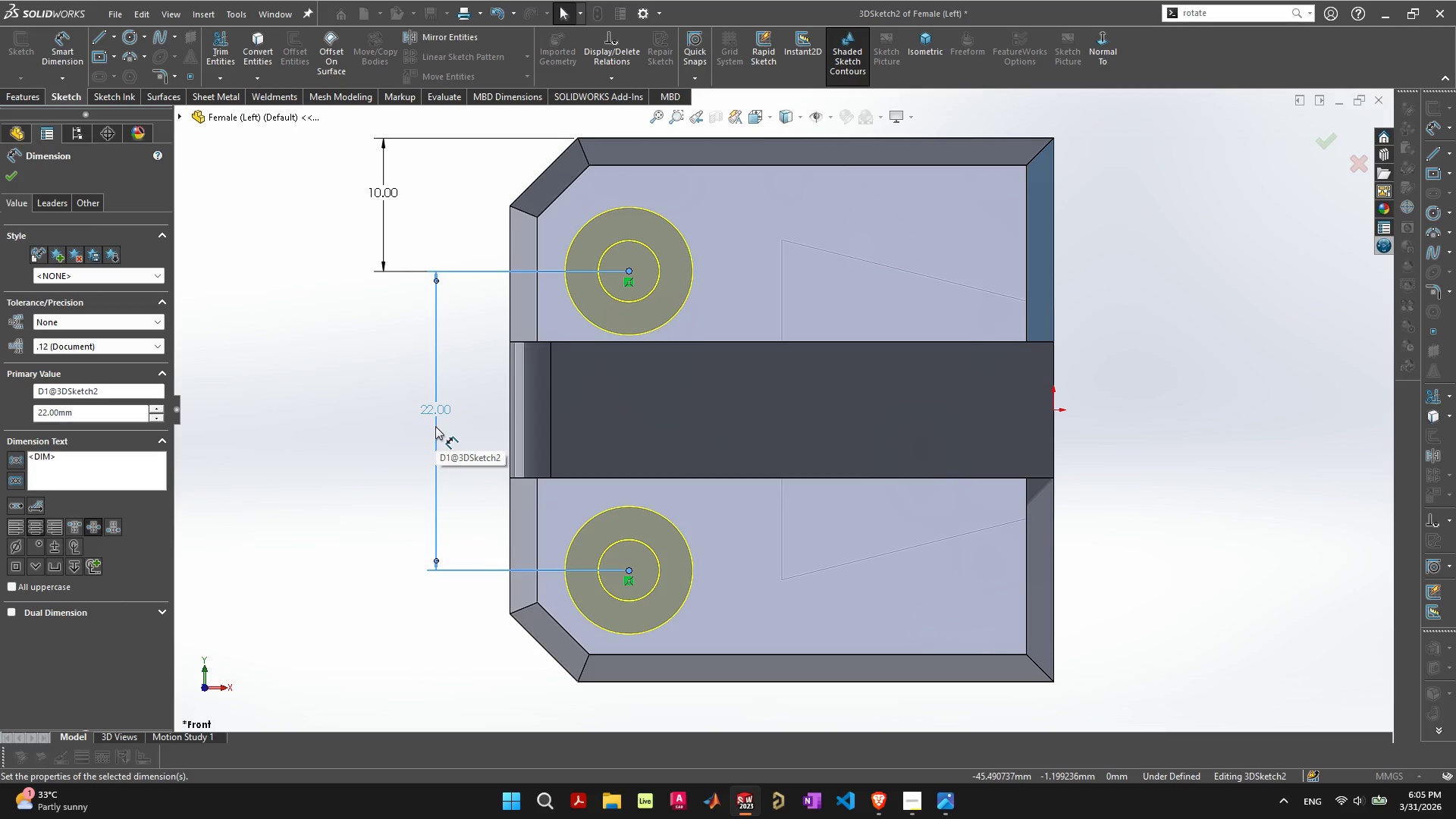 
wait(7.17)
 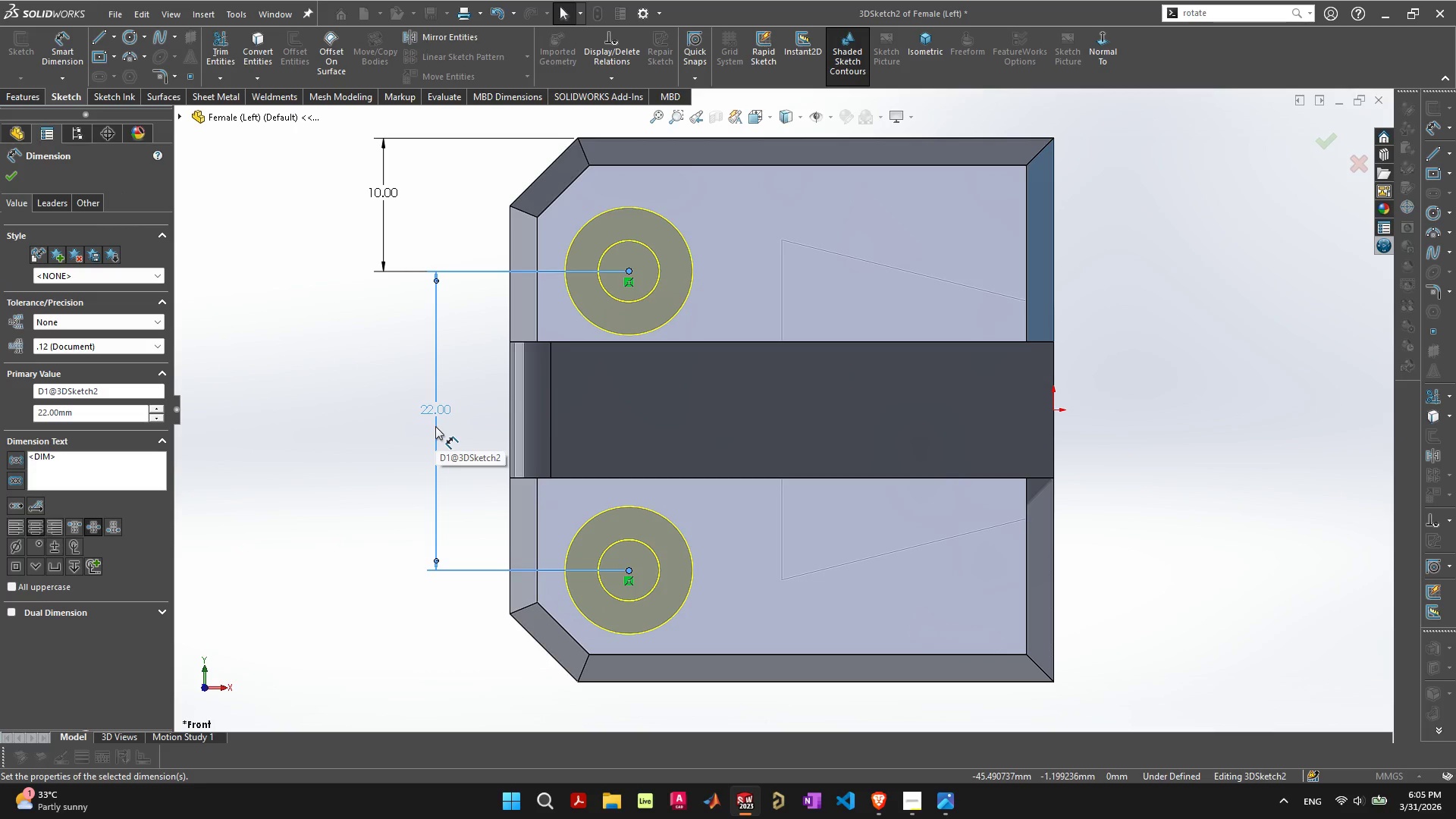 
mouse_move([616, 569])
 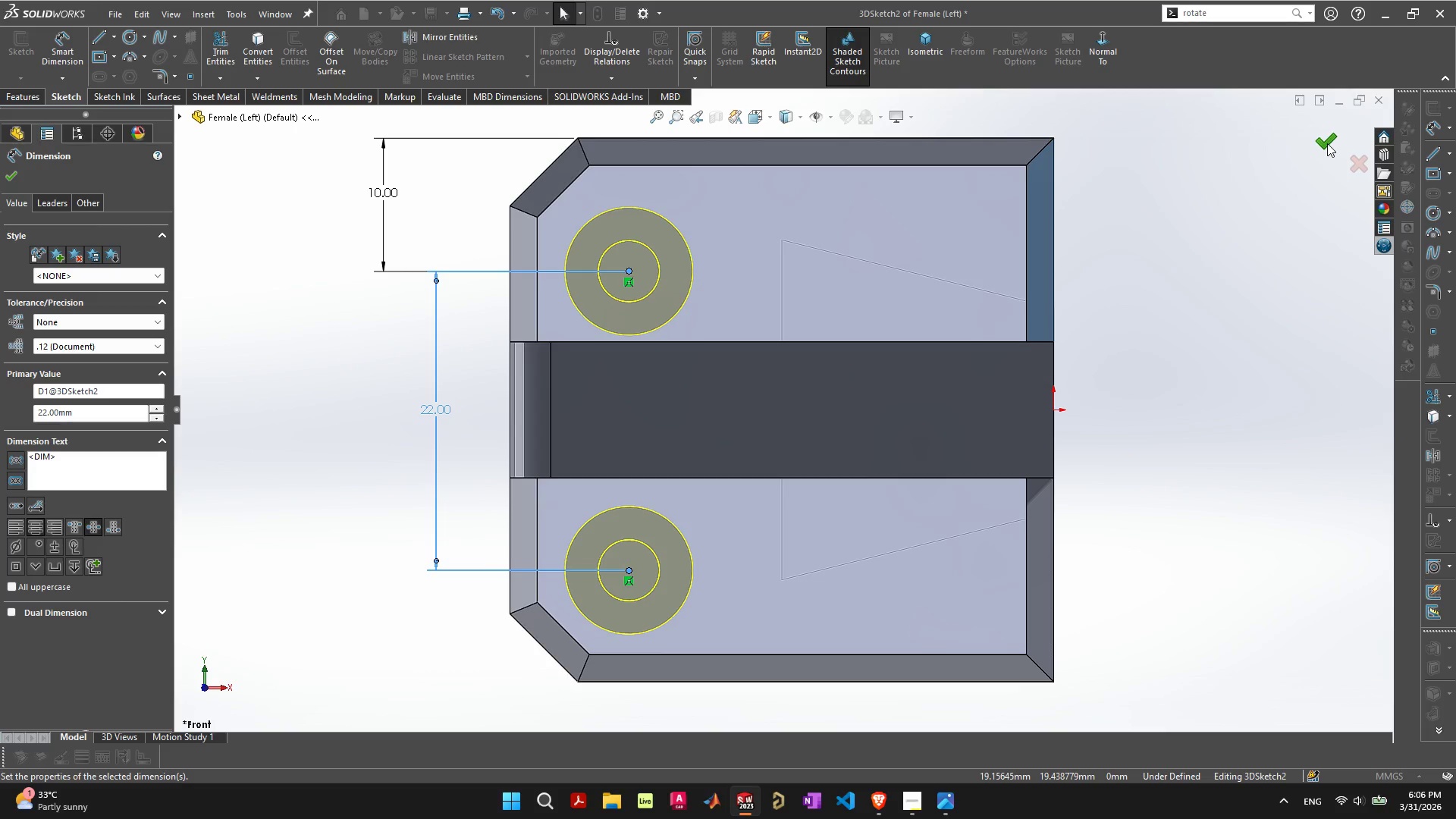 
left_click([1351, 162])
 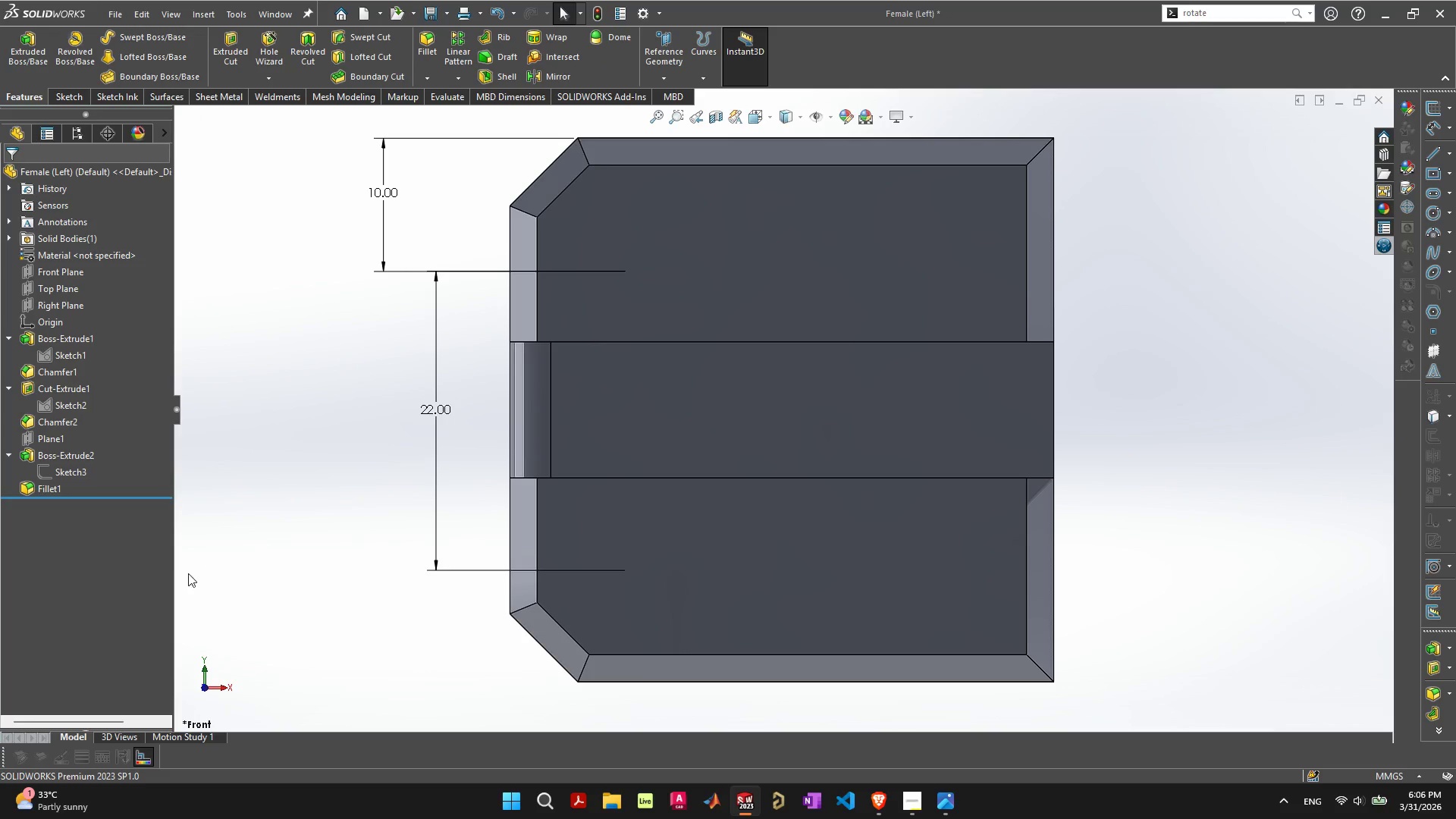 
key(Control+ControlLeft)
 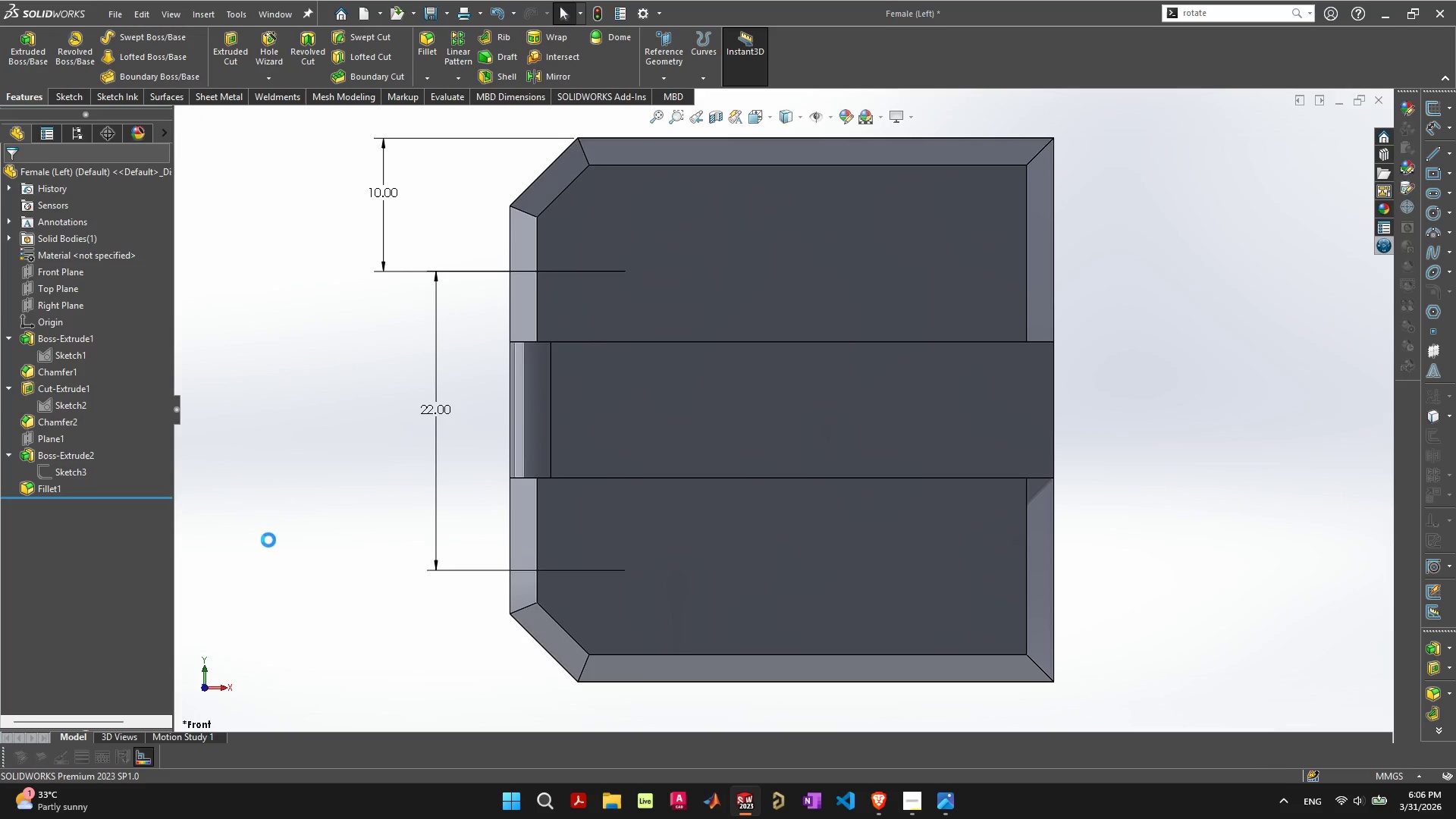 
key(Control+Z)
 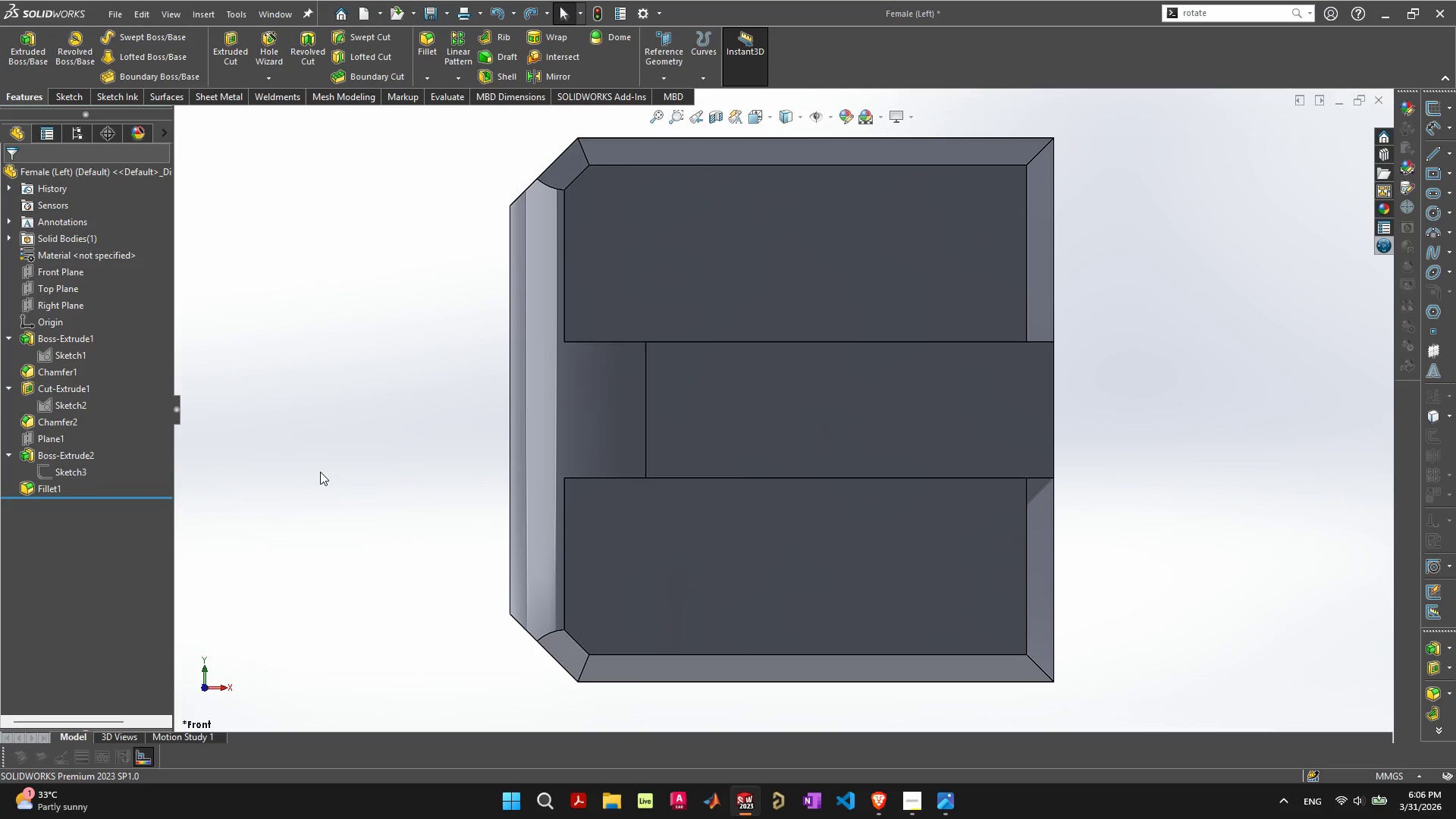 
left_click([320, 472])
 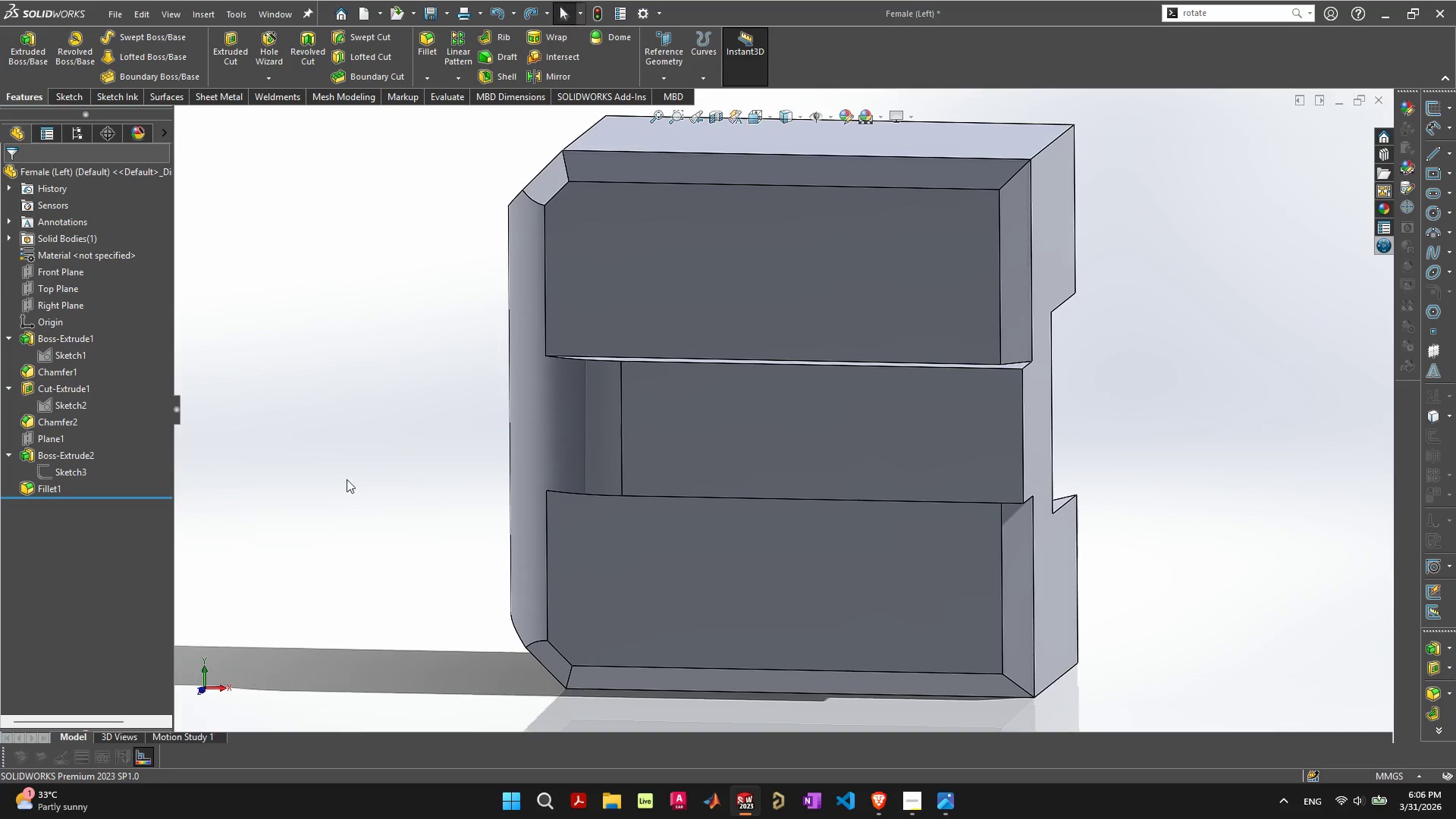 
wait(6.03)
 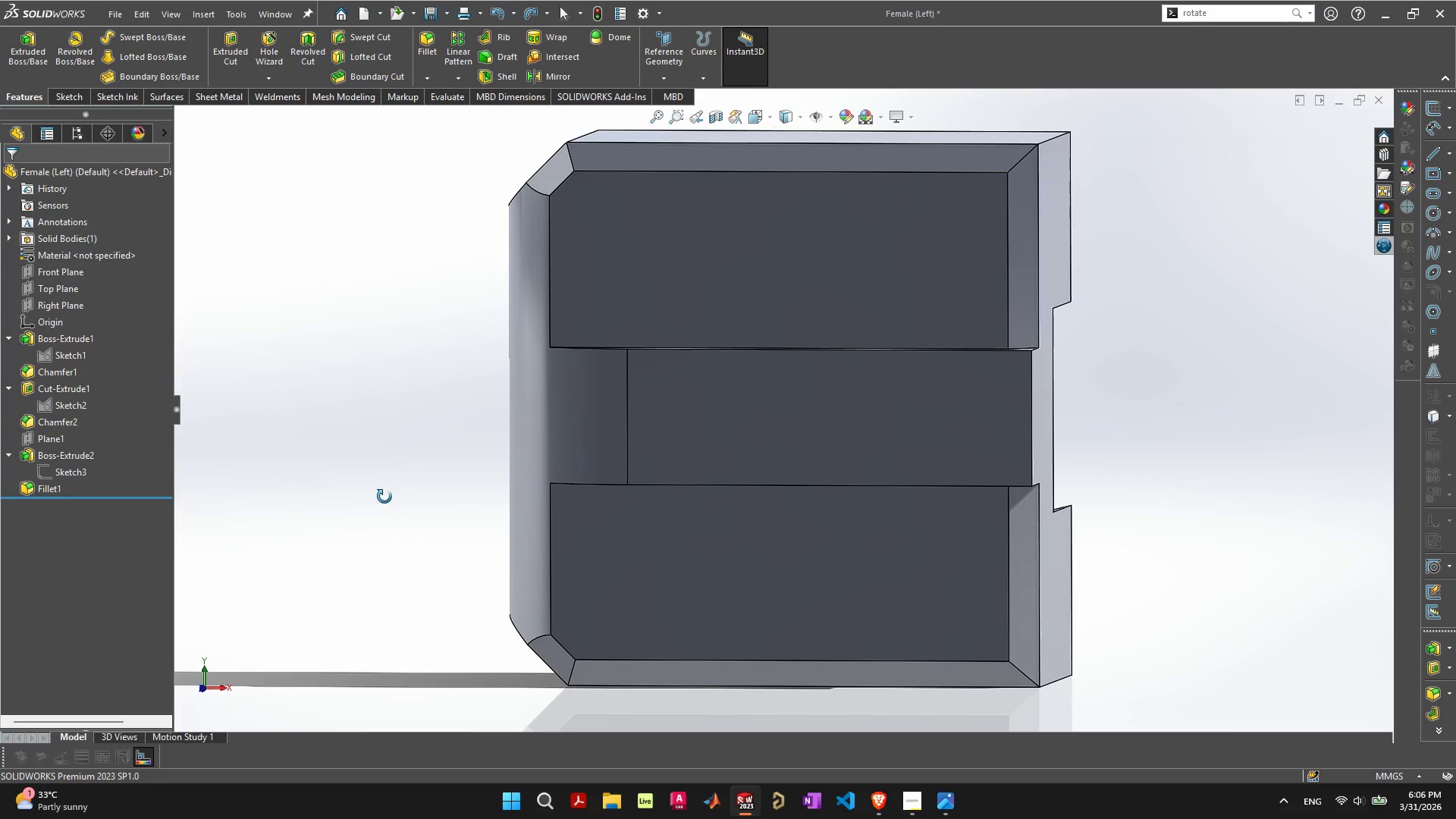 
left_click([527, 13])
 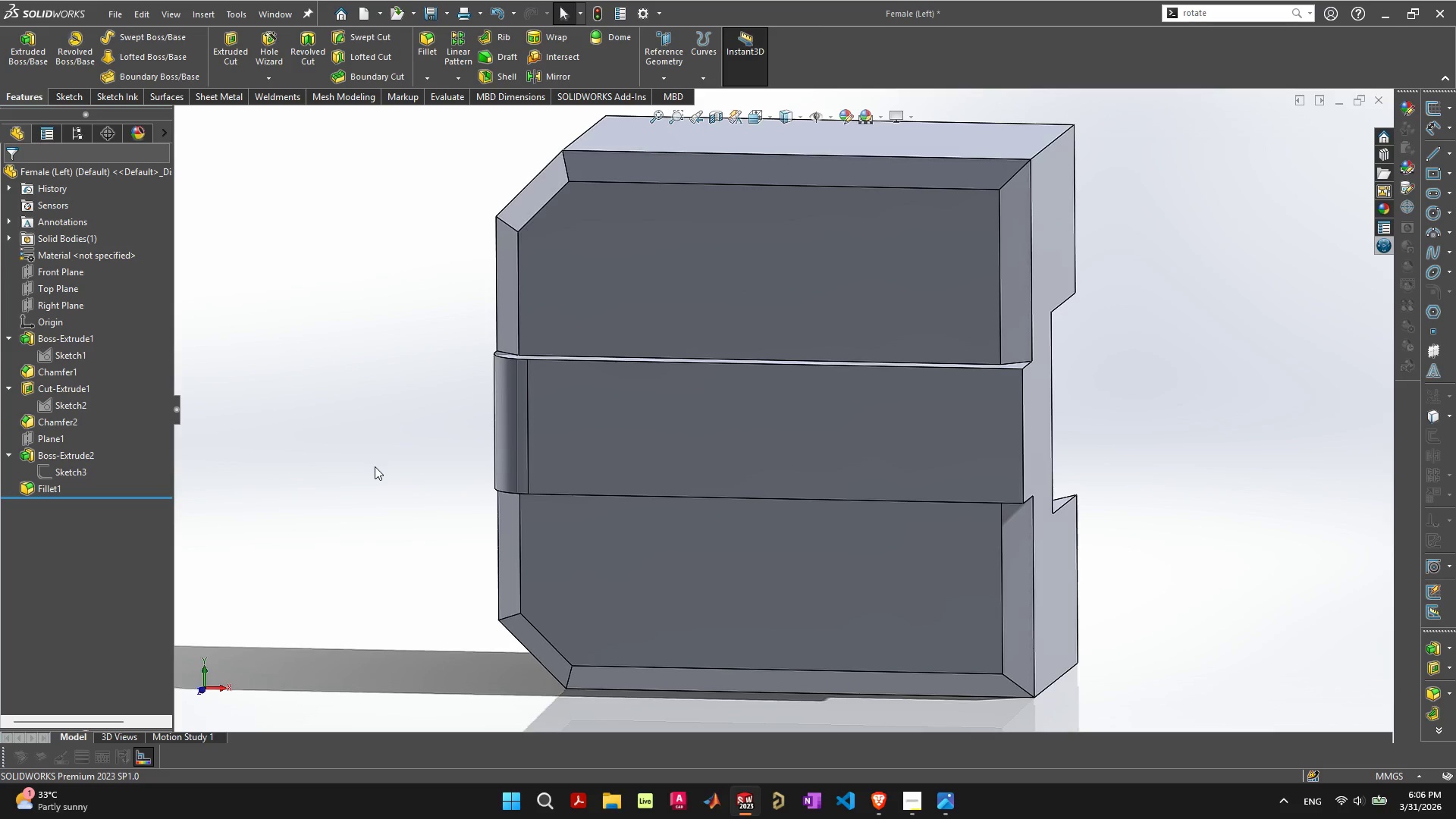 
left_click([344, 518])
 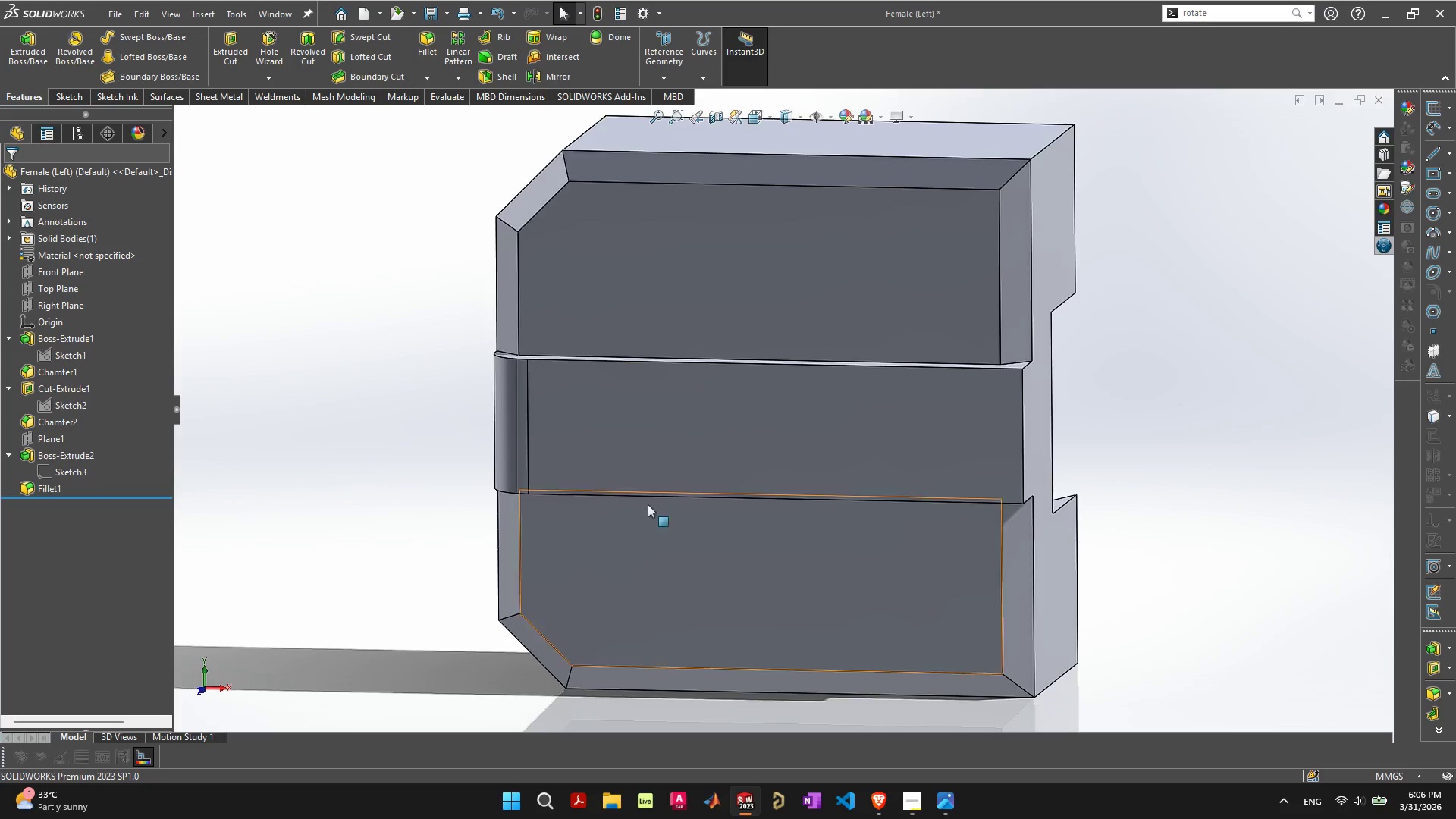 
scroll: coordinate [672, 500], scroll_direction: down, amount: 3.0
 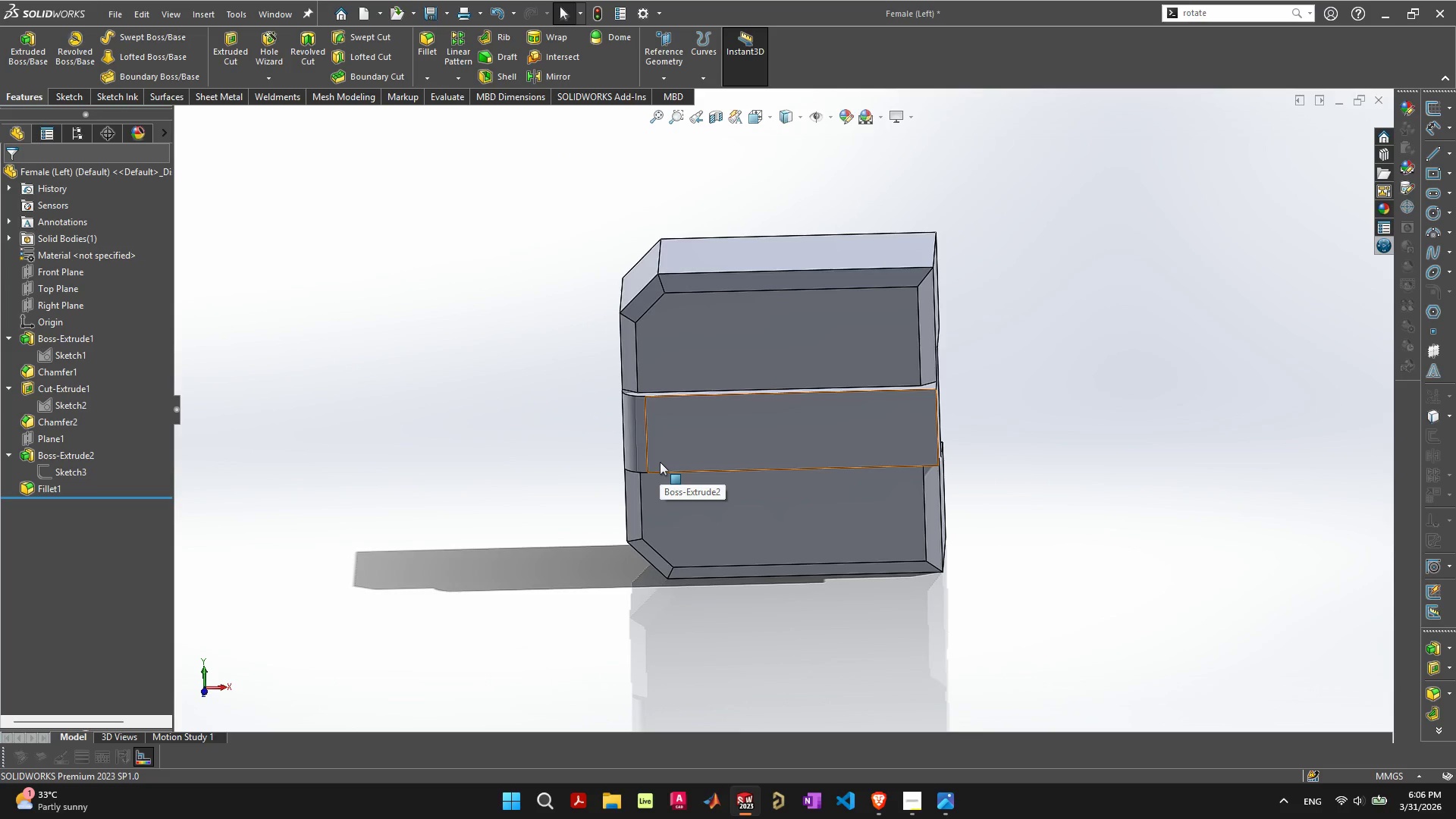 
left_click([268, 43])
 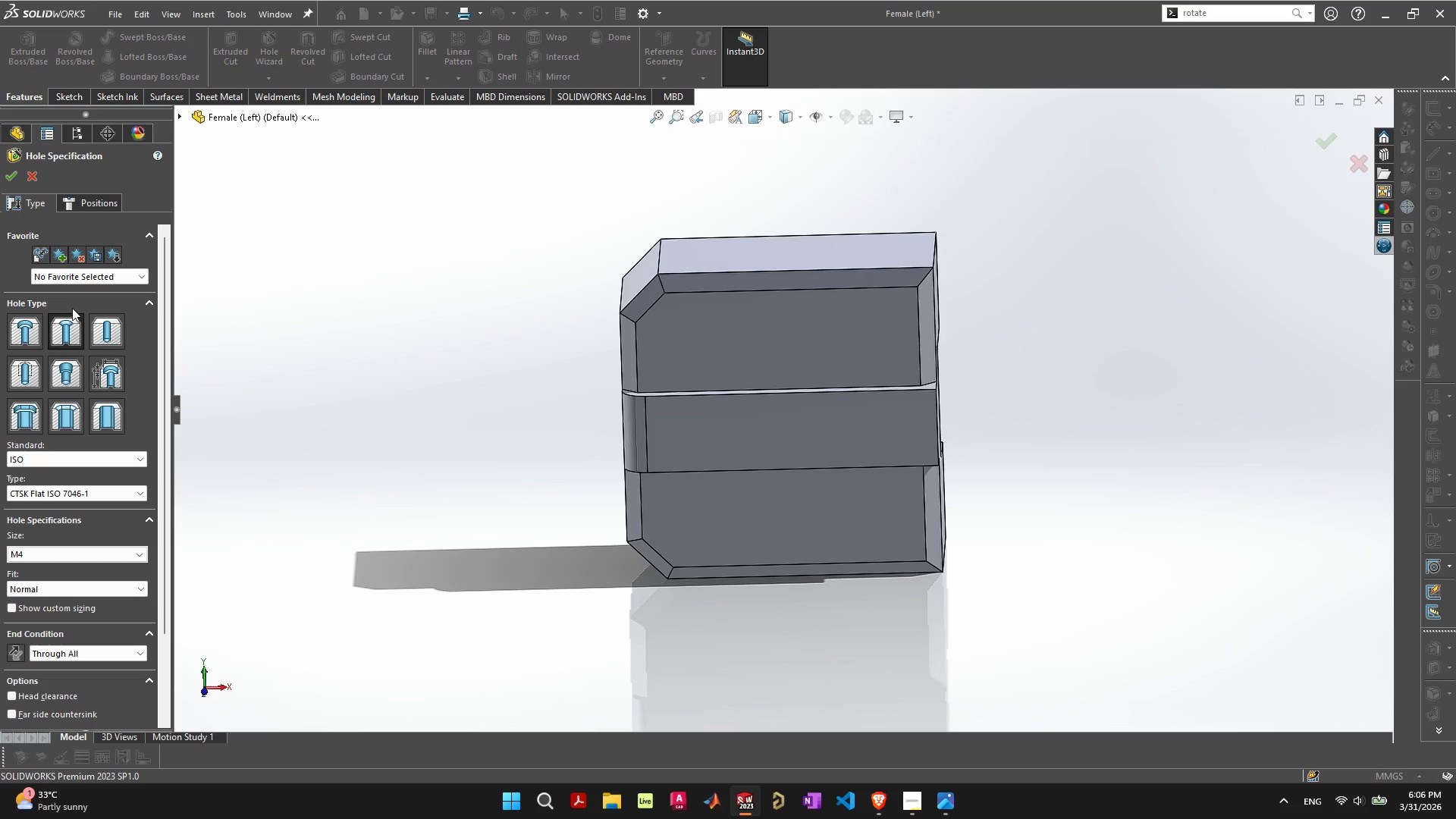 
left_click([87, 198])
 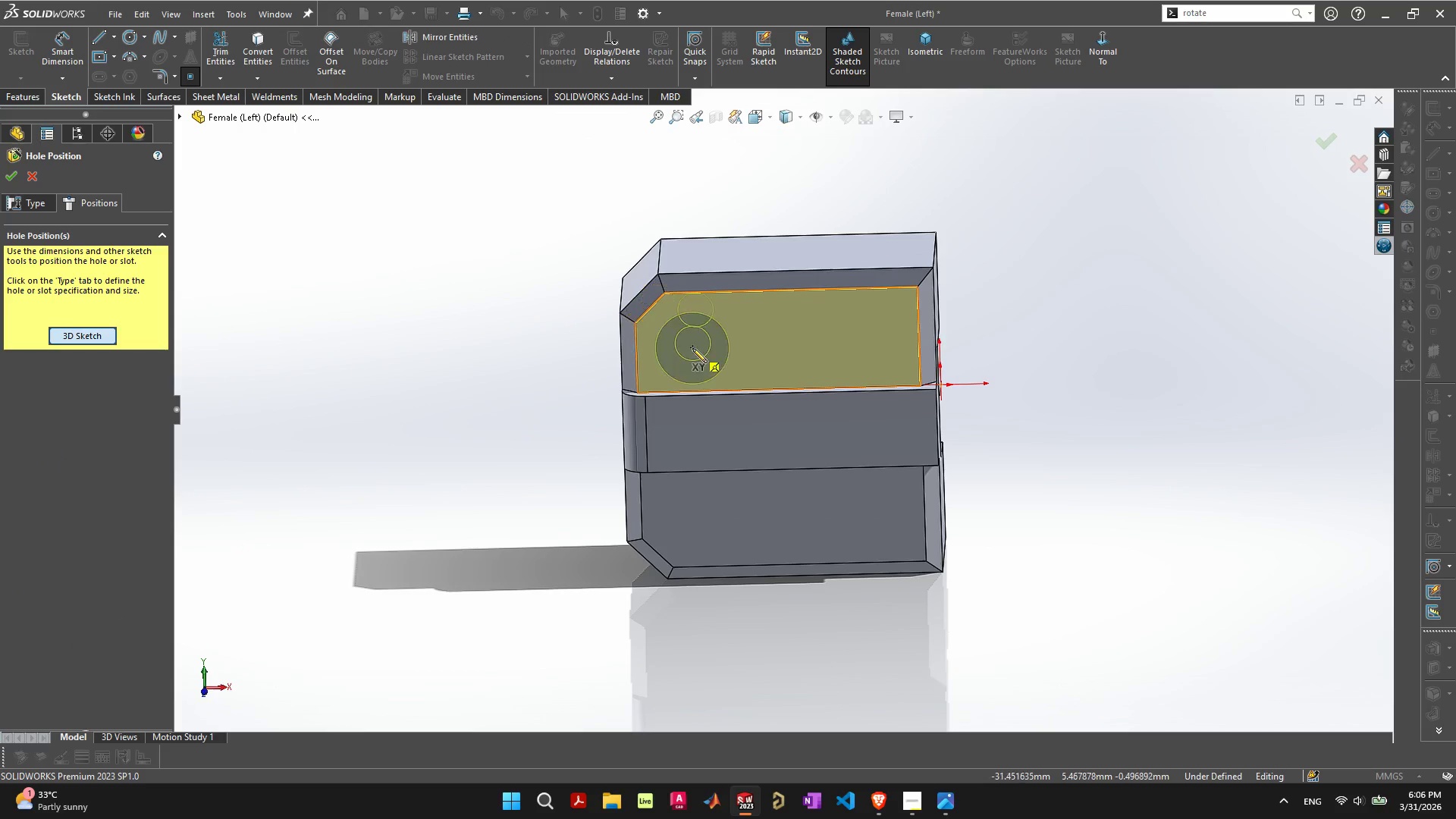 
left_click([694, 346])
 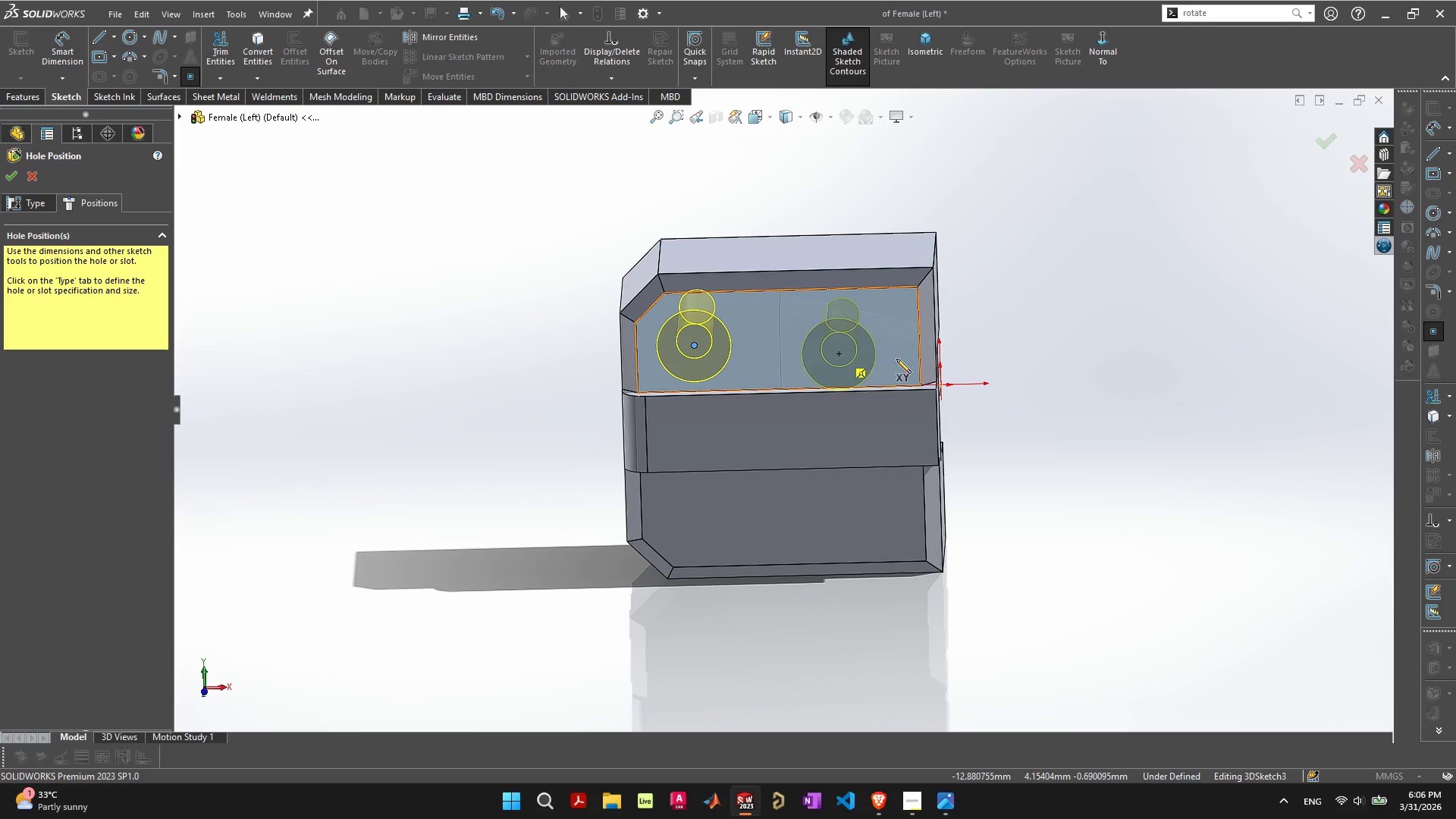 
key(Escape)
 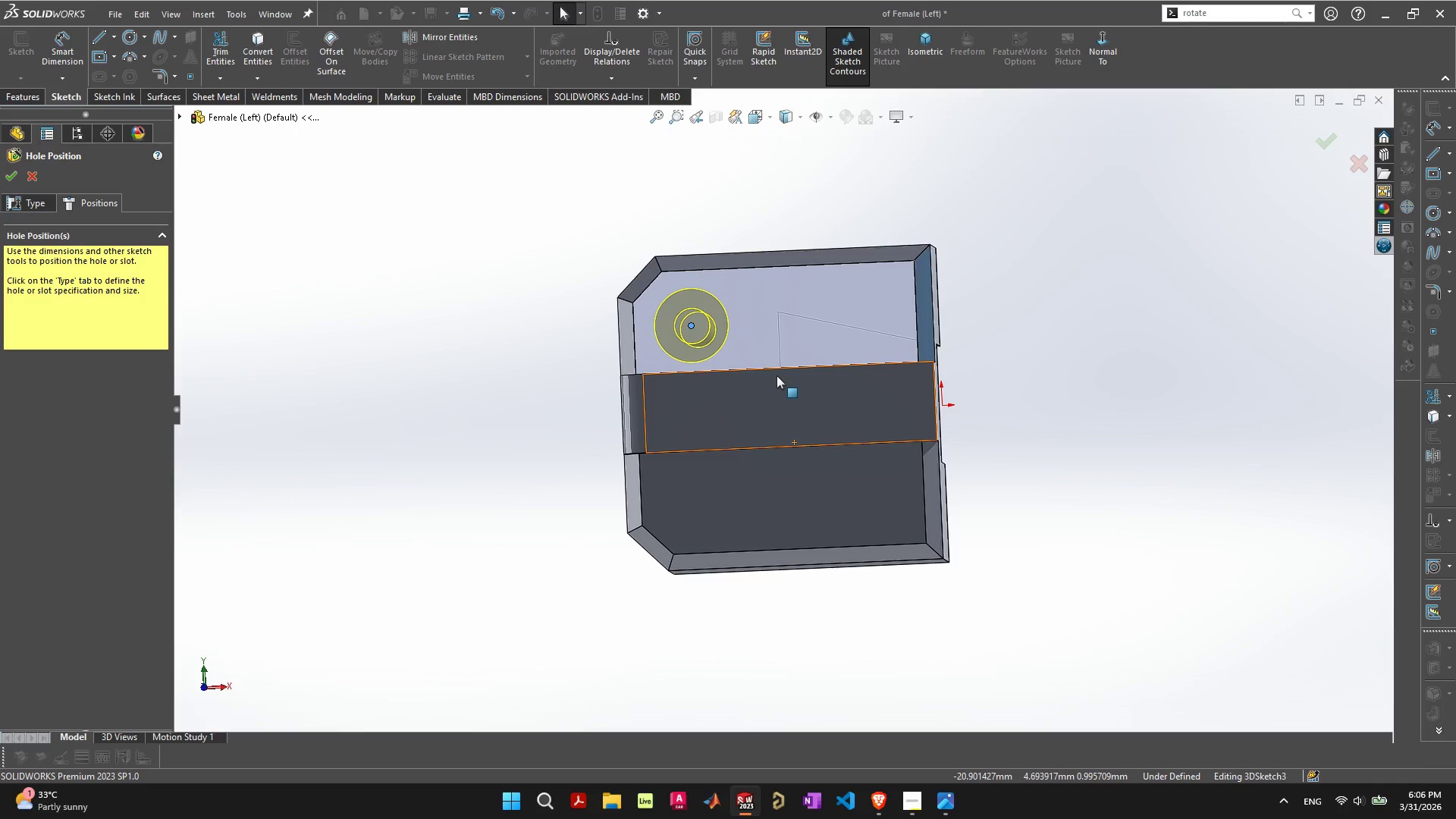 
key(Control+7)
 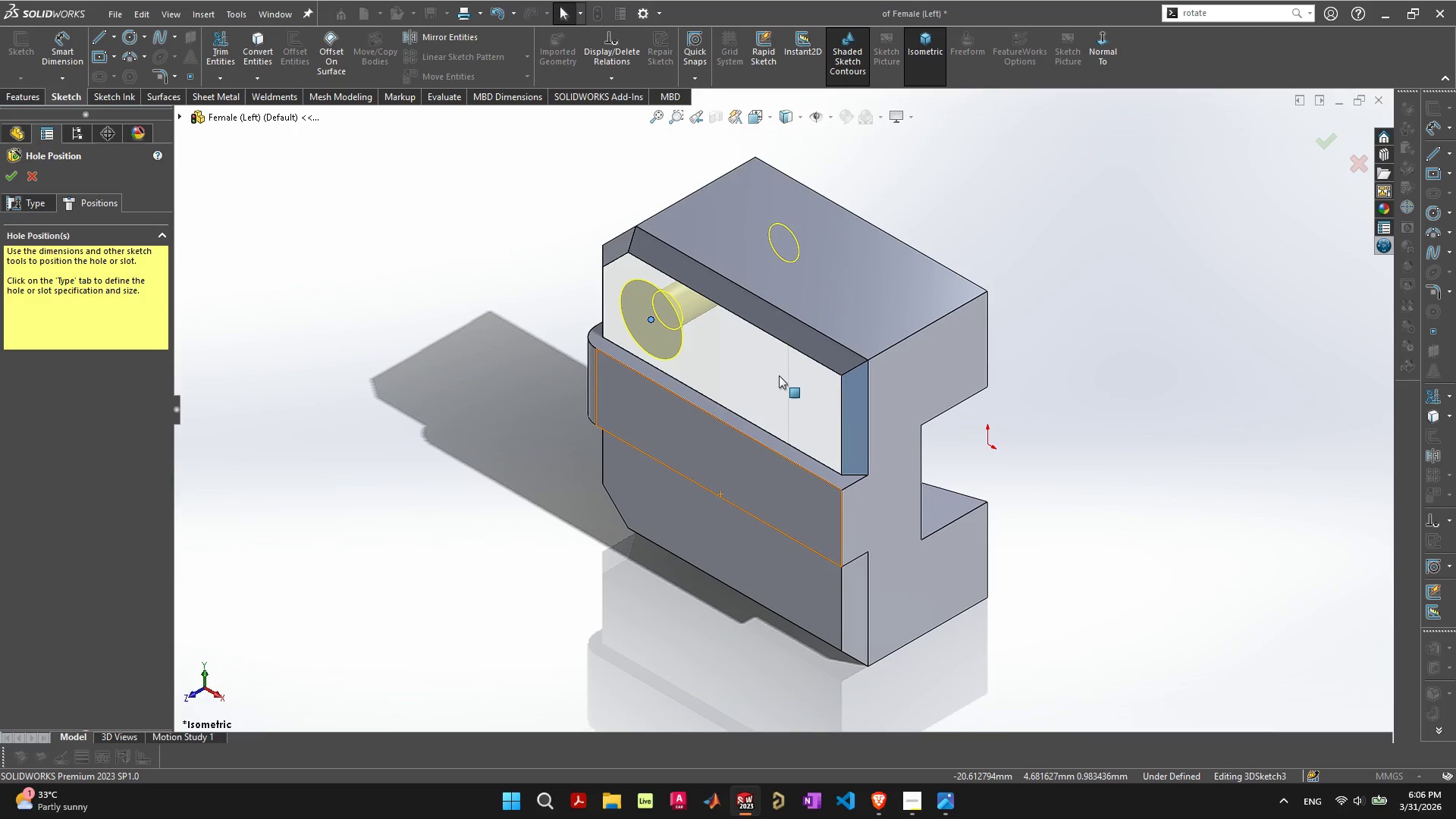 
key(Control+8)
 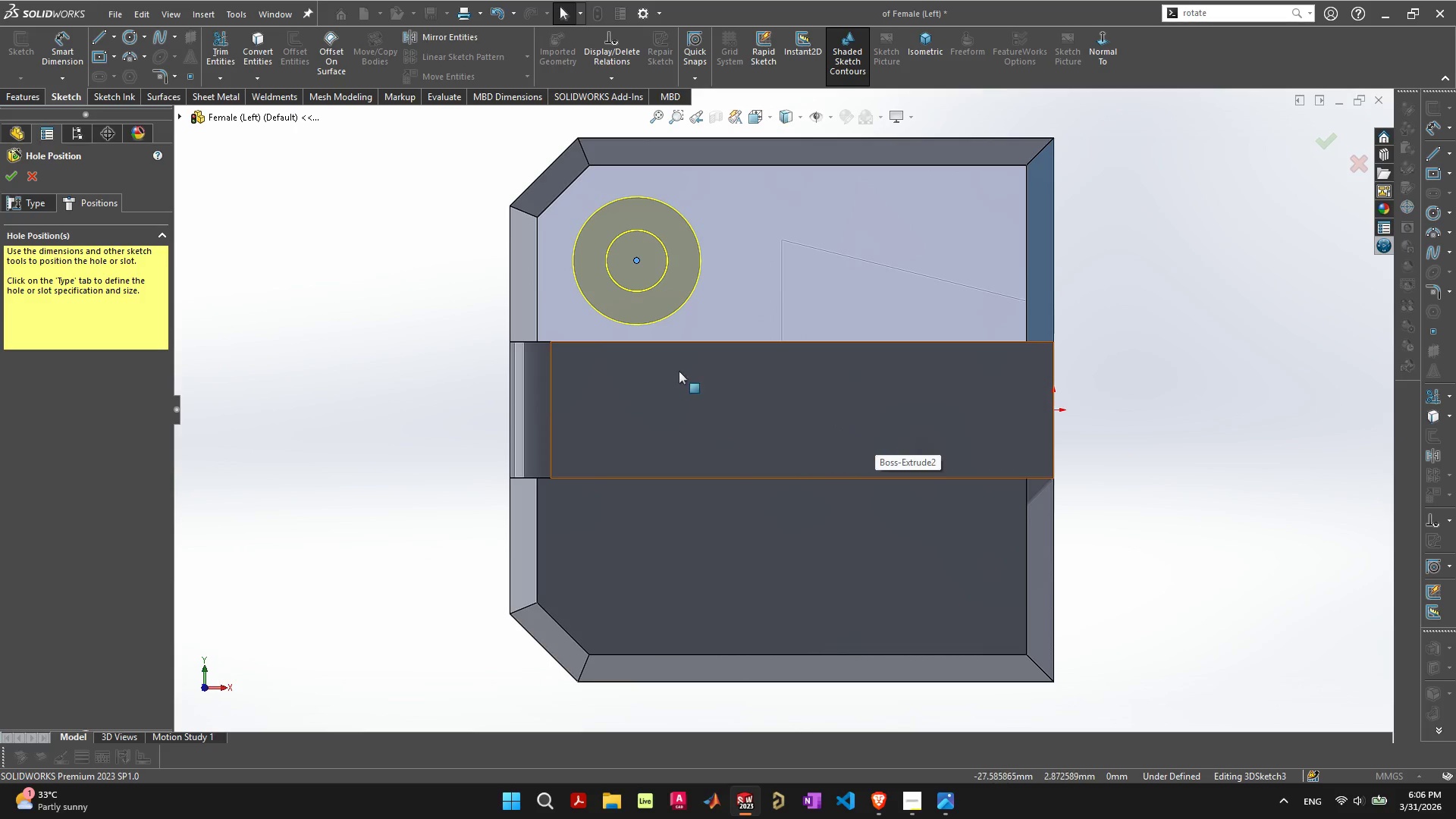 
mouse_move([450, 435])
 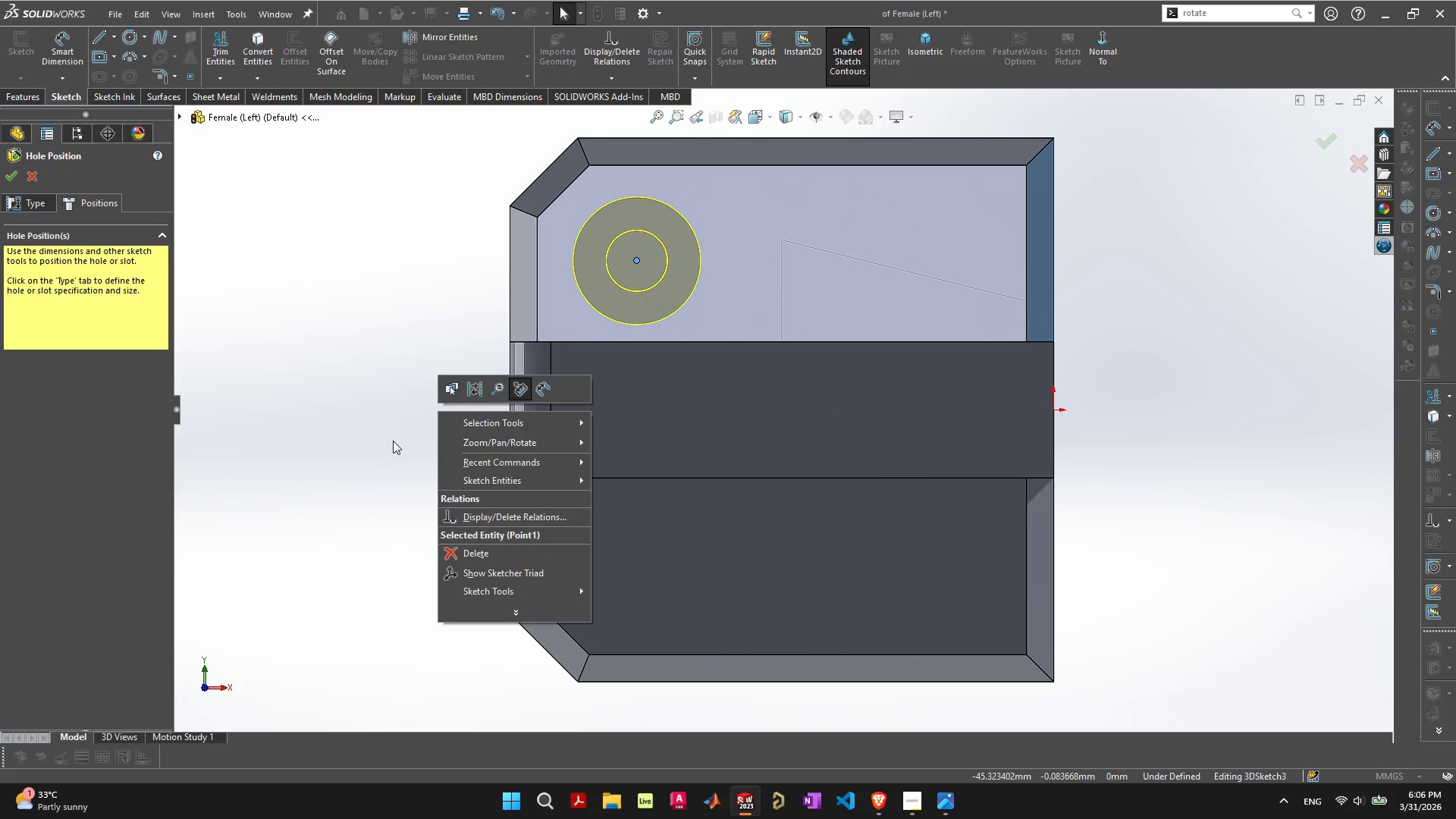 
left_click([391, 437])
 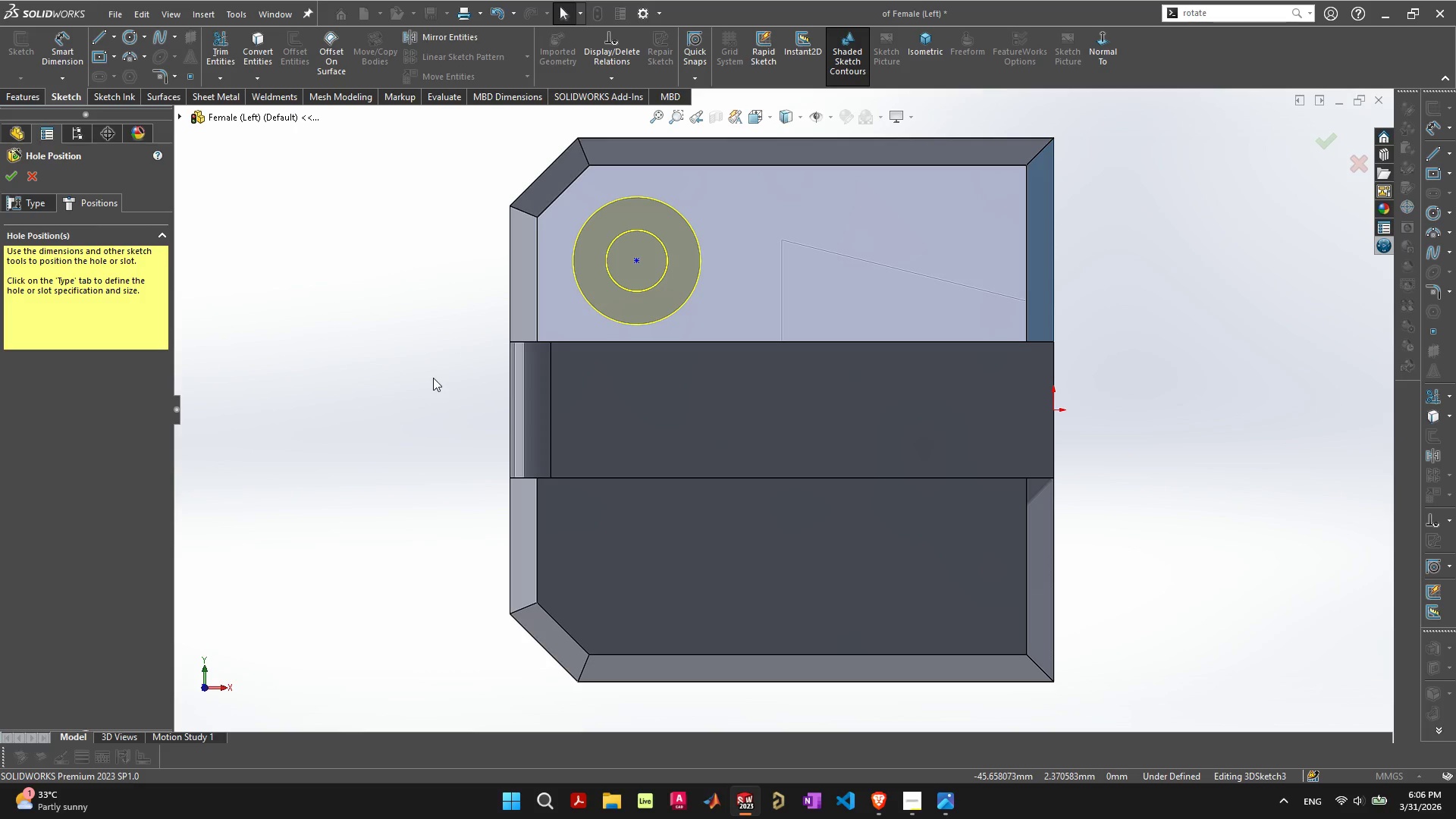 
wait(7.58)
 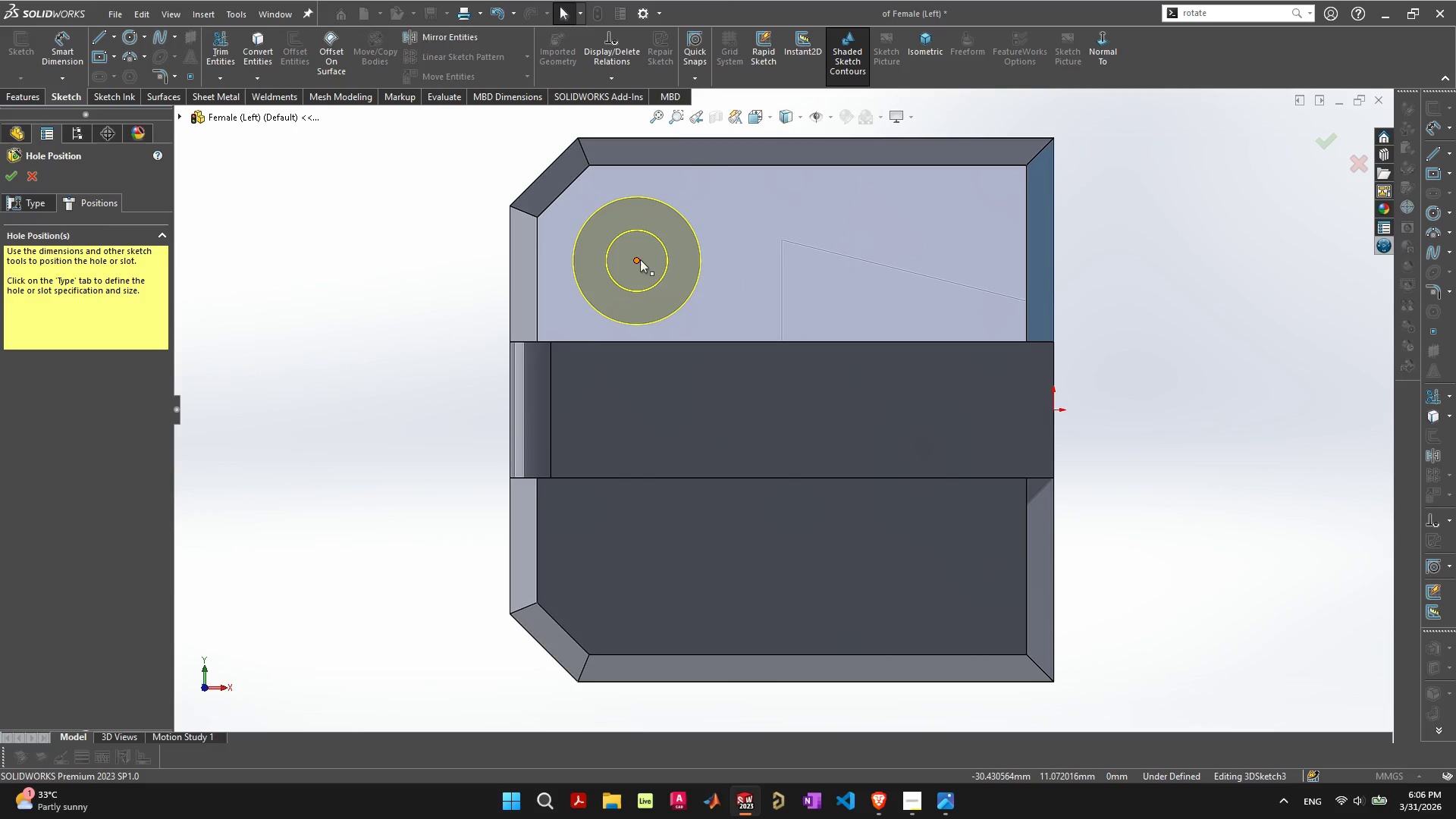 
left_click([635, 258])
 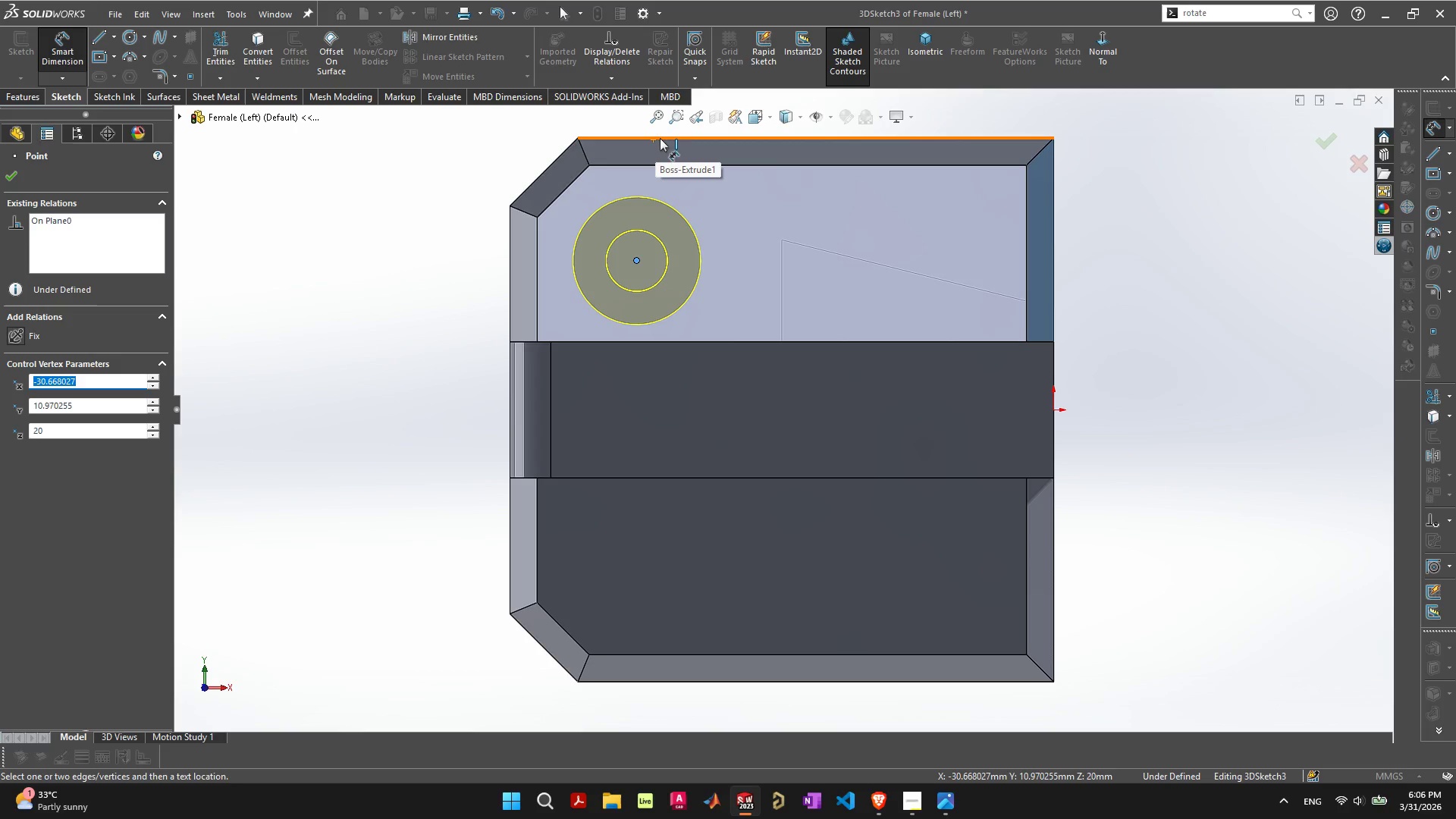 
left_click([666, 137])
 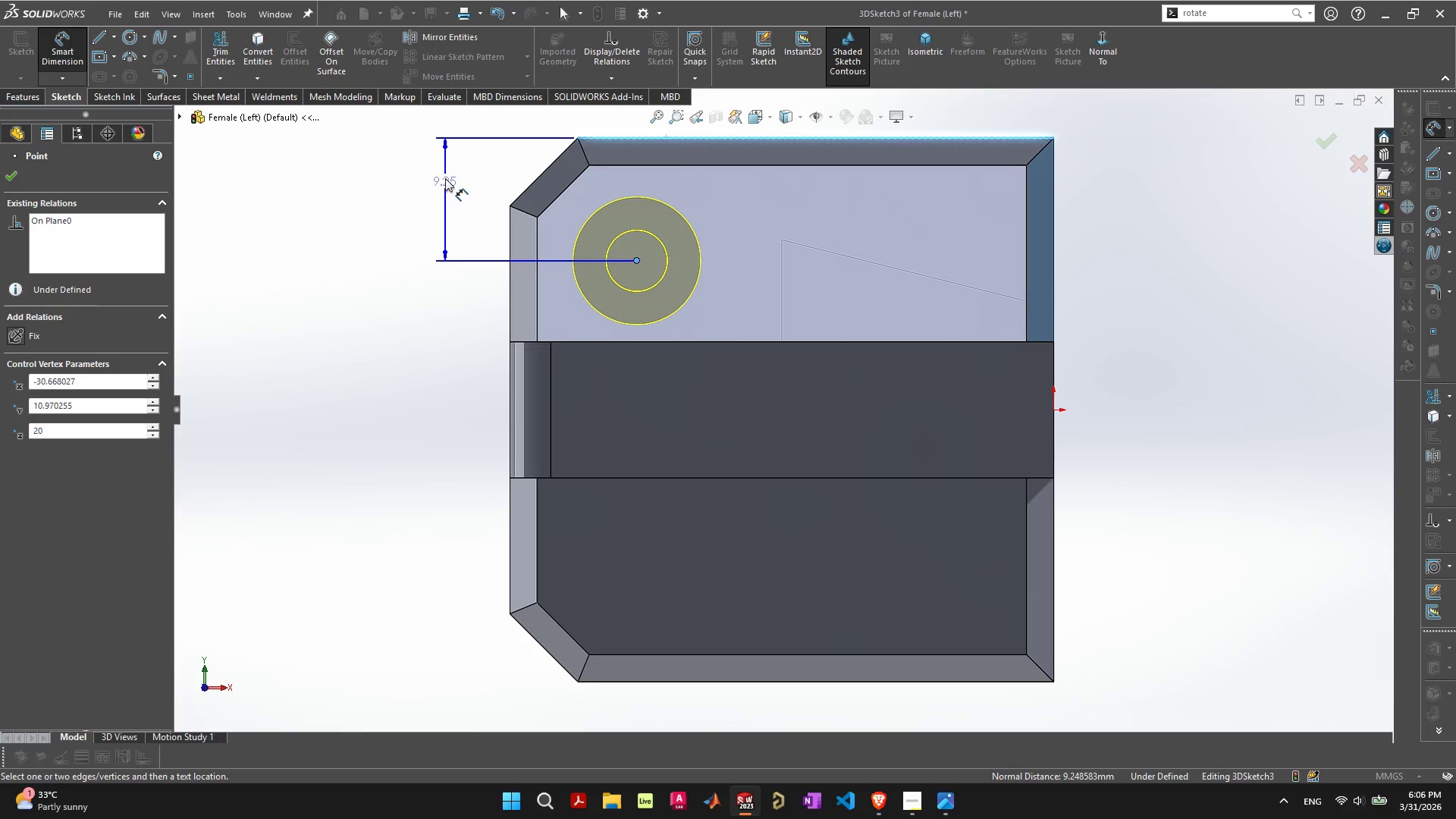 
left_click([443, 183])
 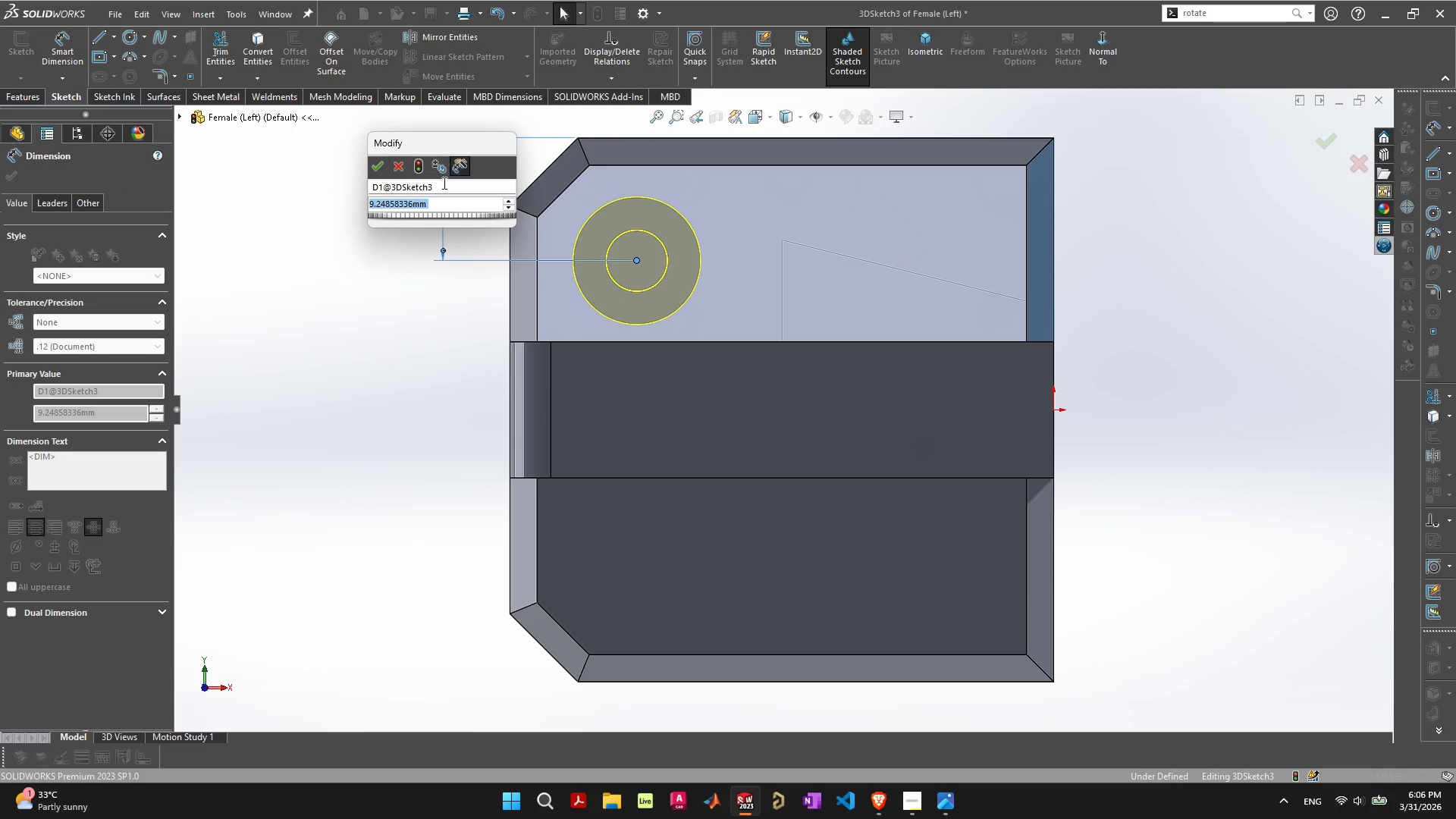 
type(10)
 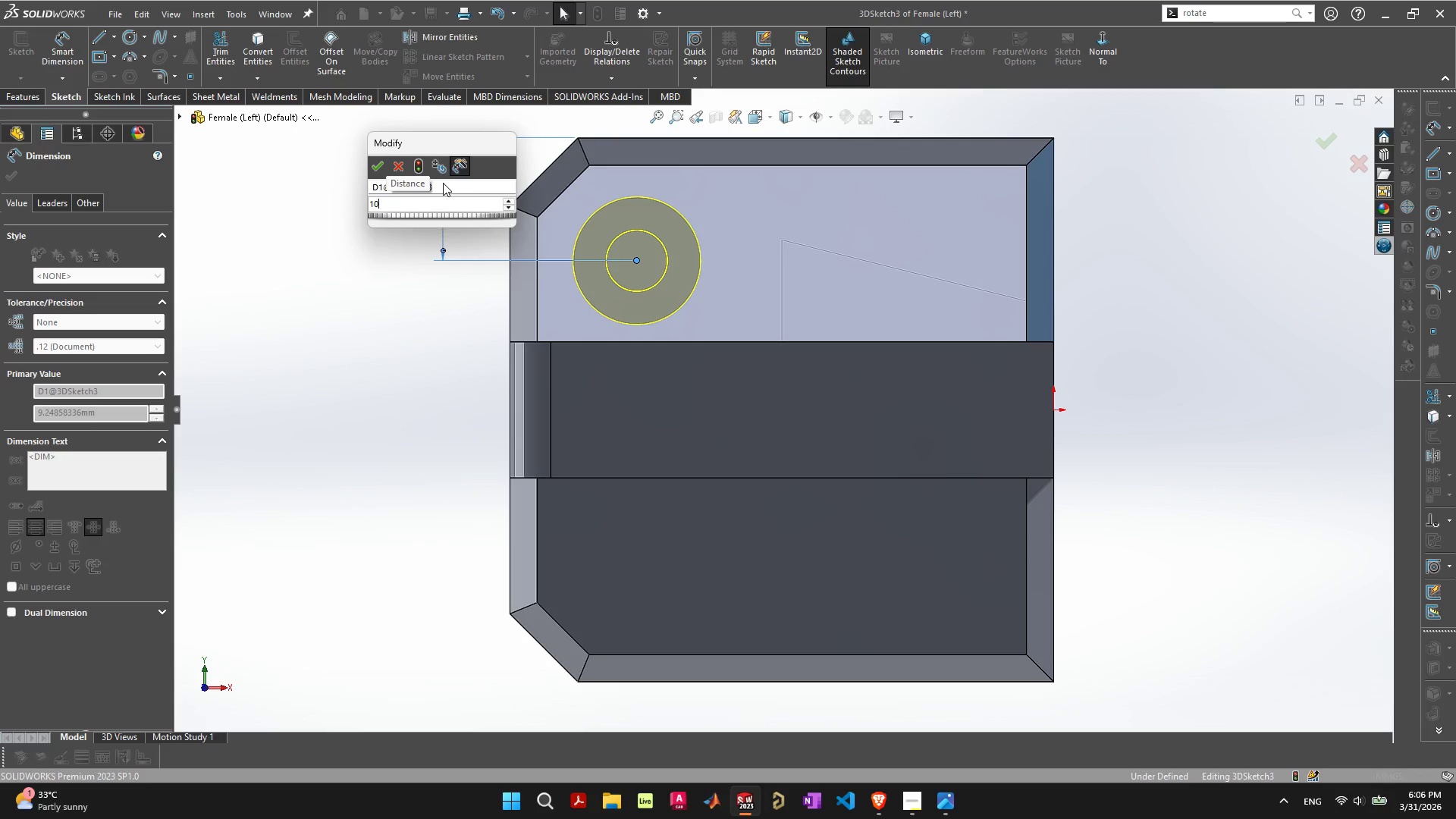 
hold_key(key=Enter, duration=8.16)
 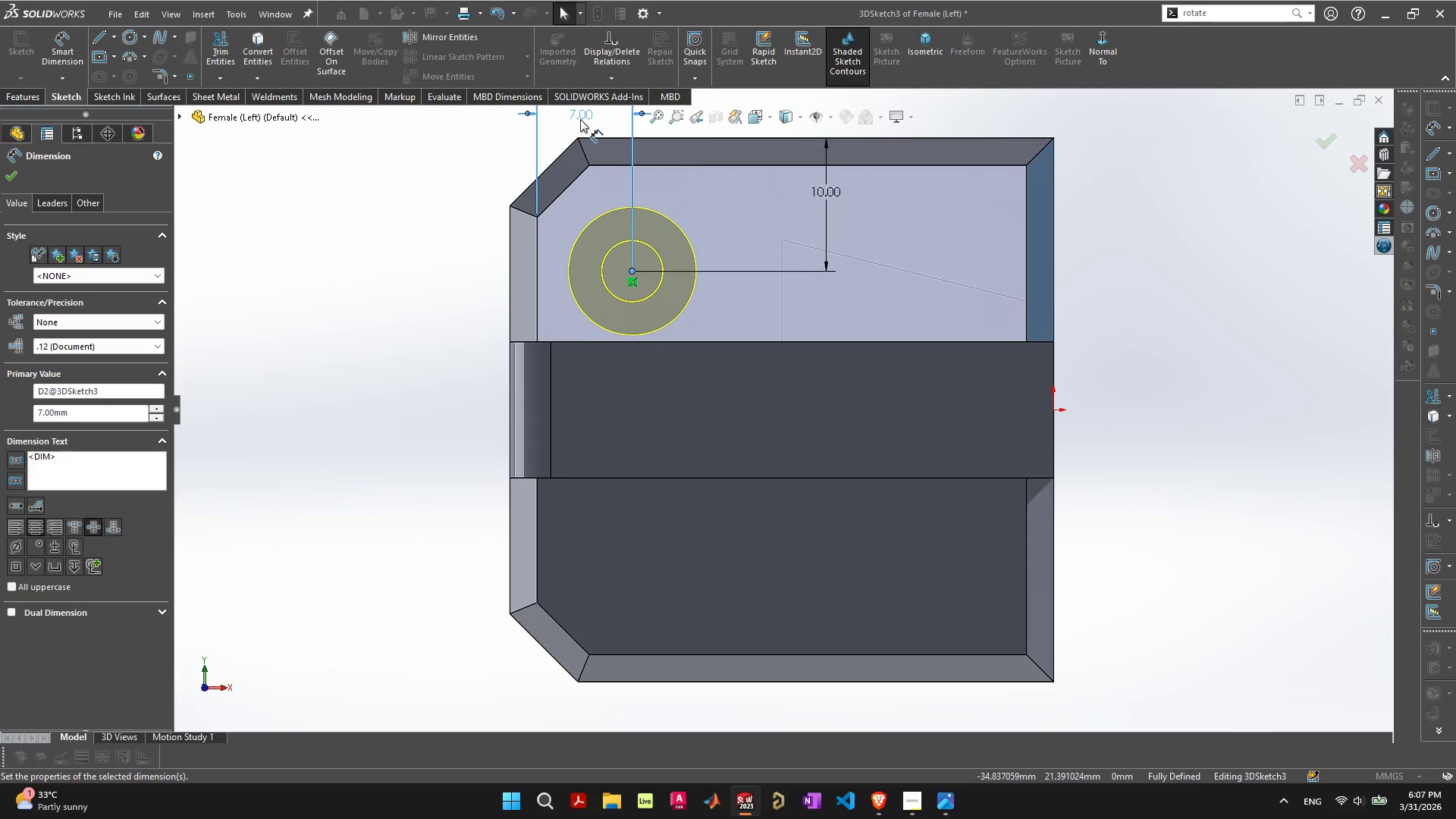 
left_click([636, 270])
 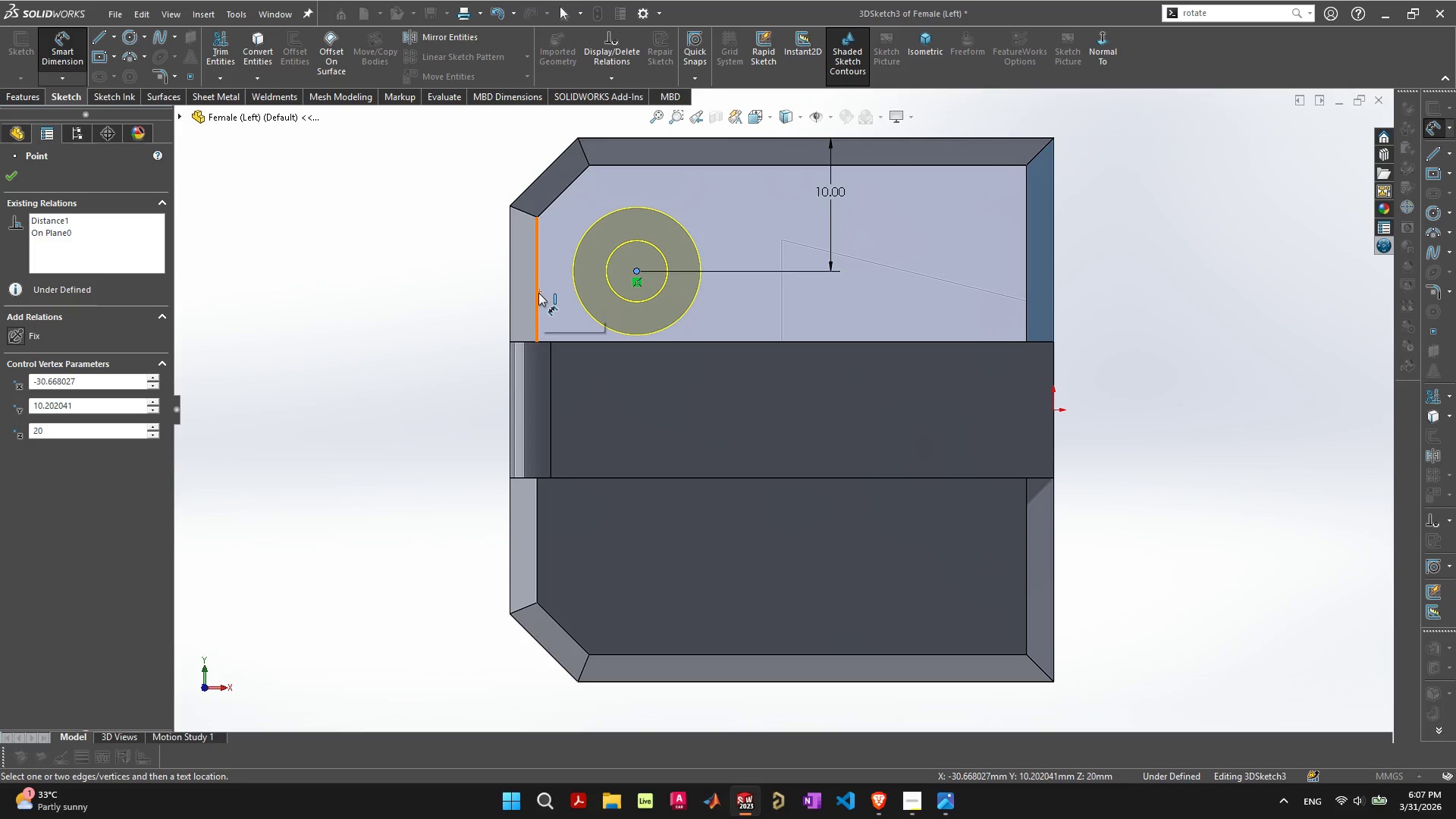 
left_click([538, 293])
 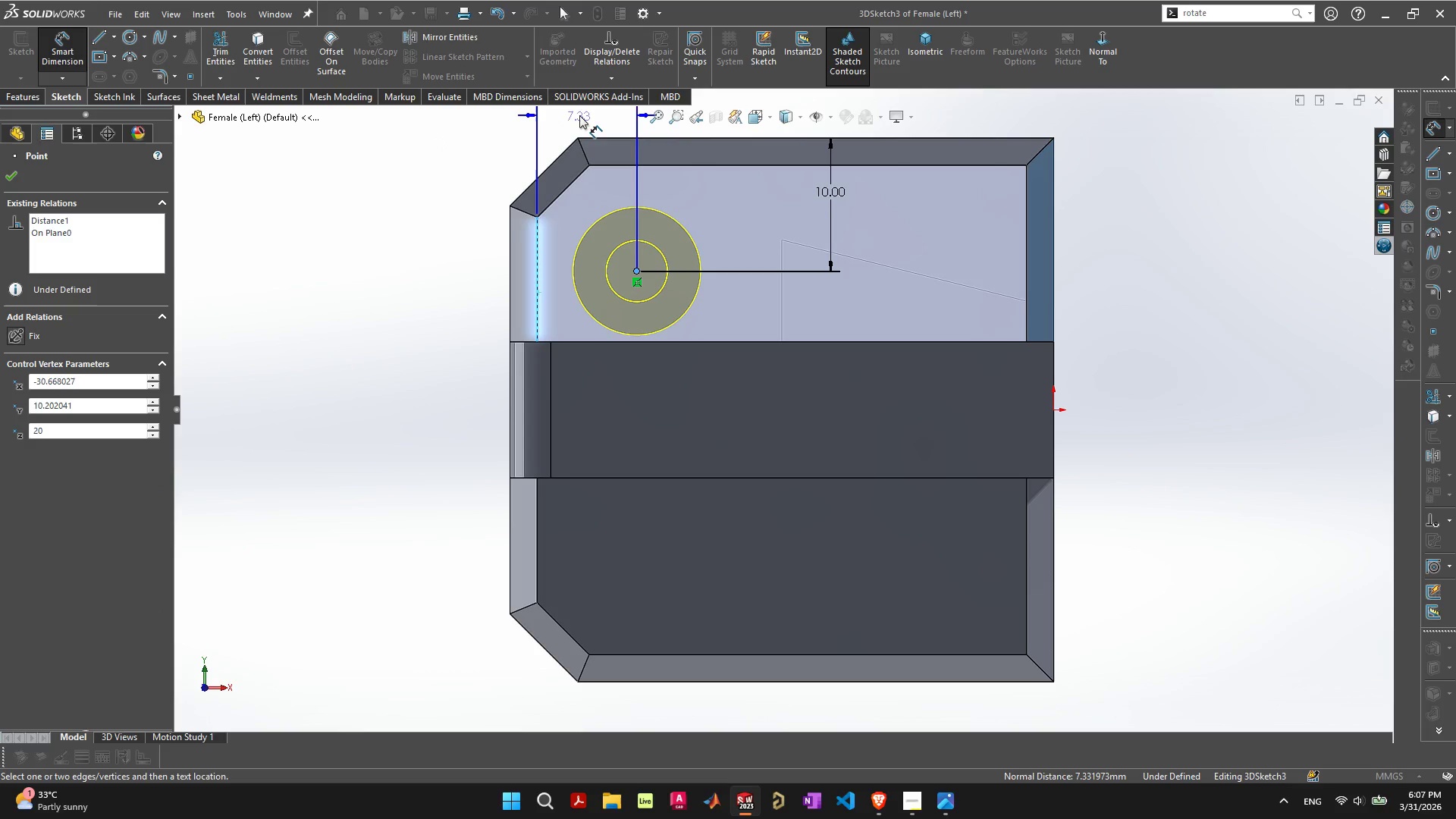 
left_click([584, 114])
 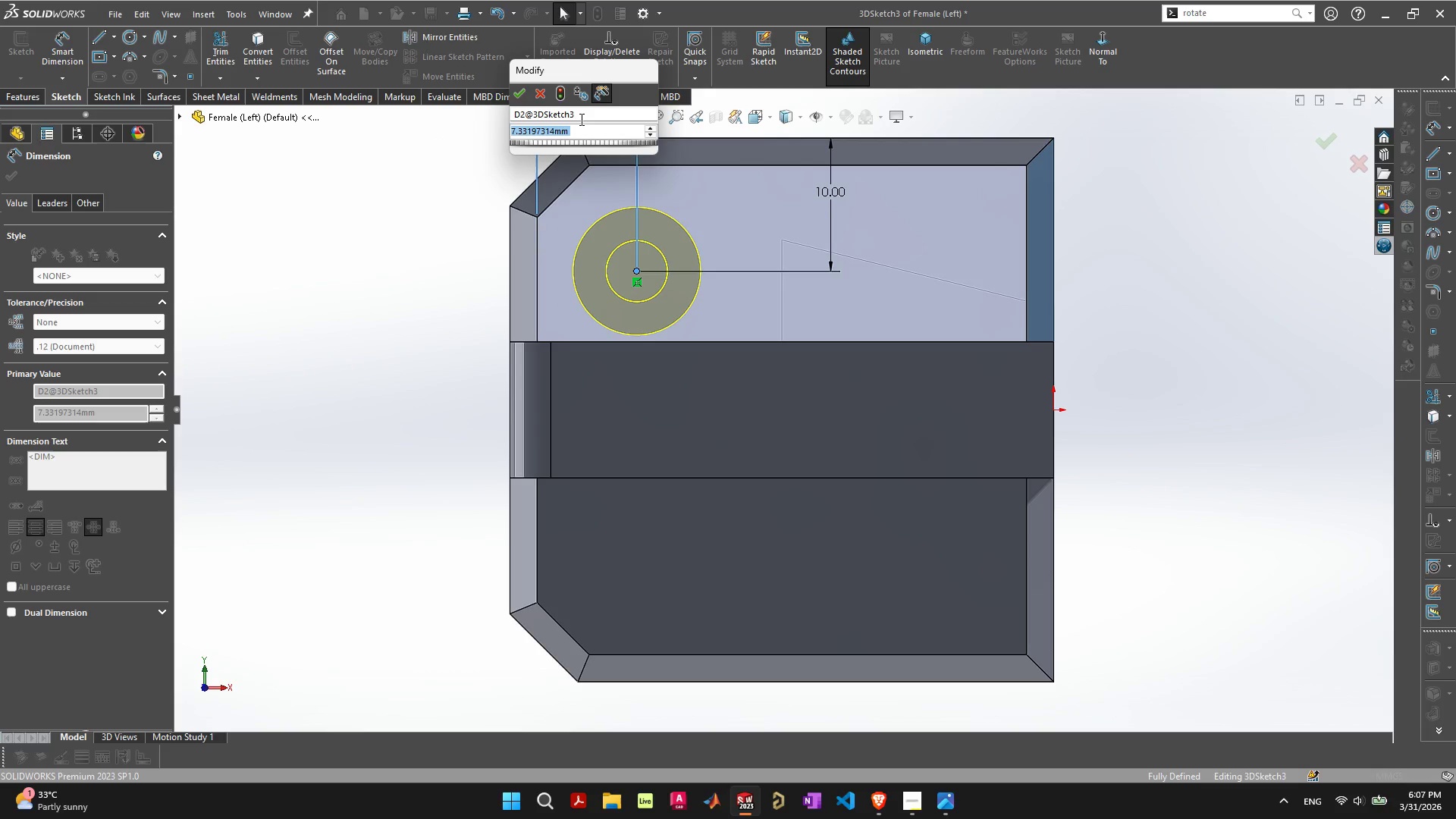 
key(7)
 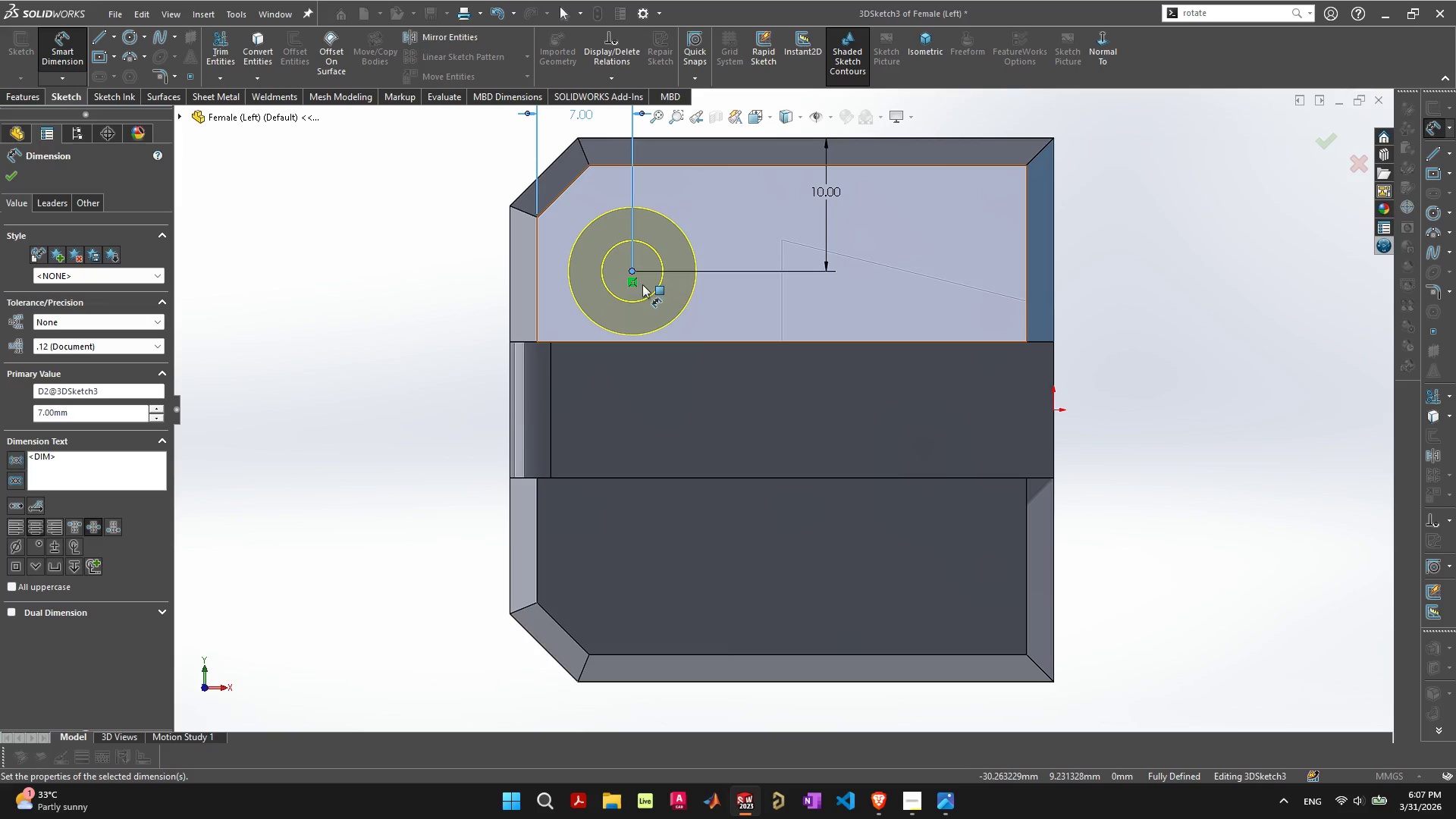 
scroll: coordinate [534, 283], scroll_direction: down, amount: 1.0
 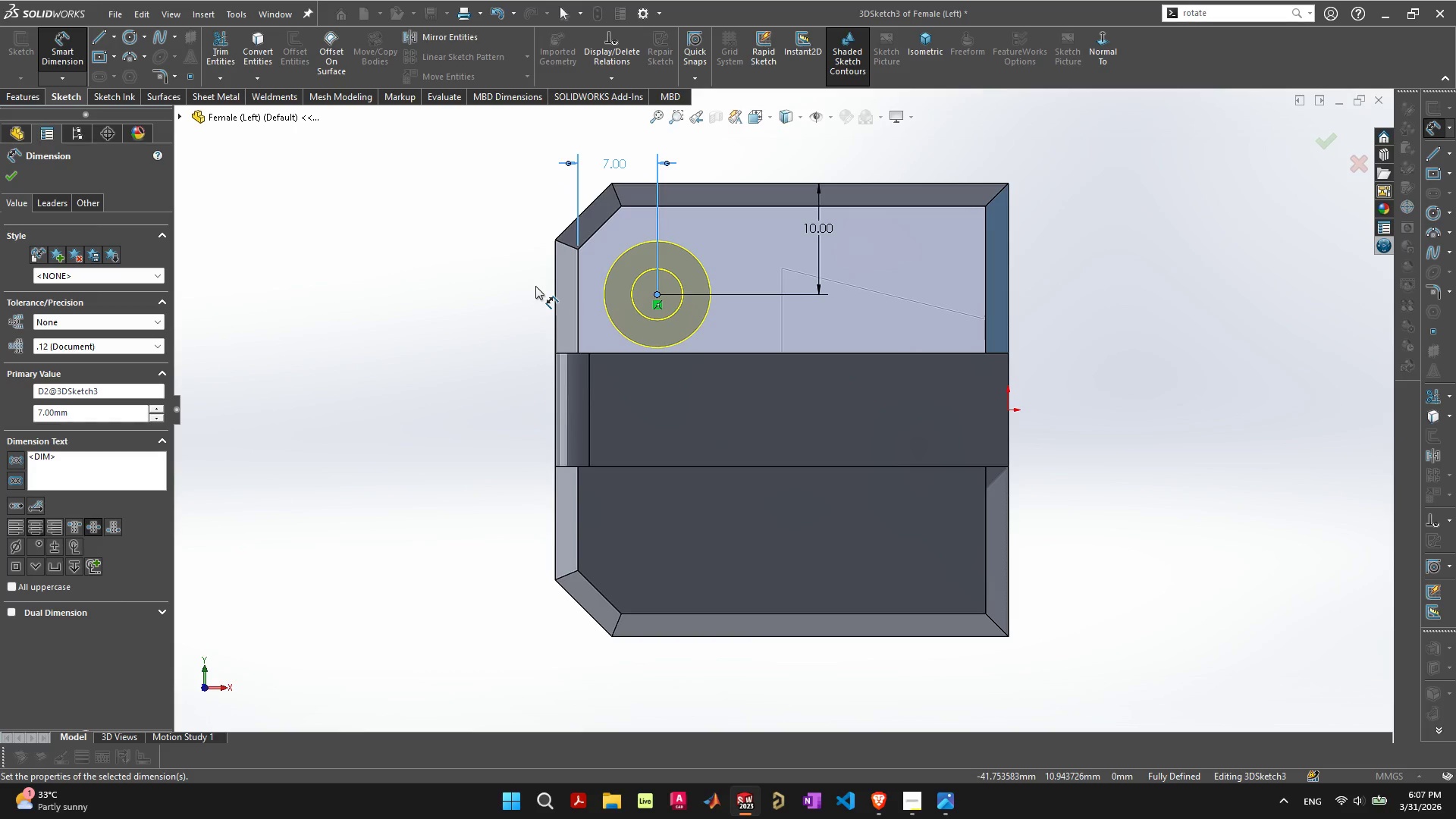 
double_click([821, 227])
 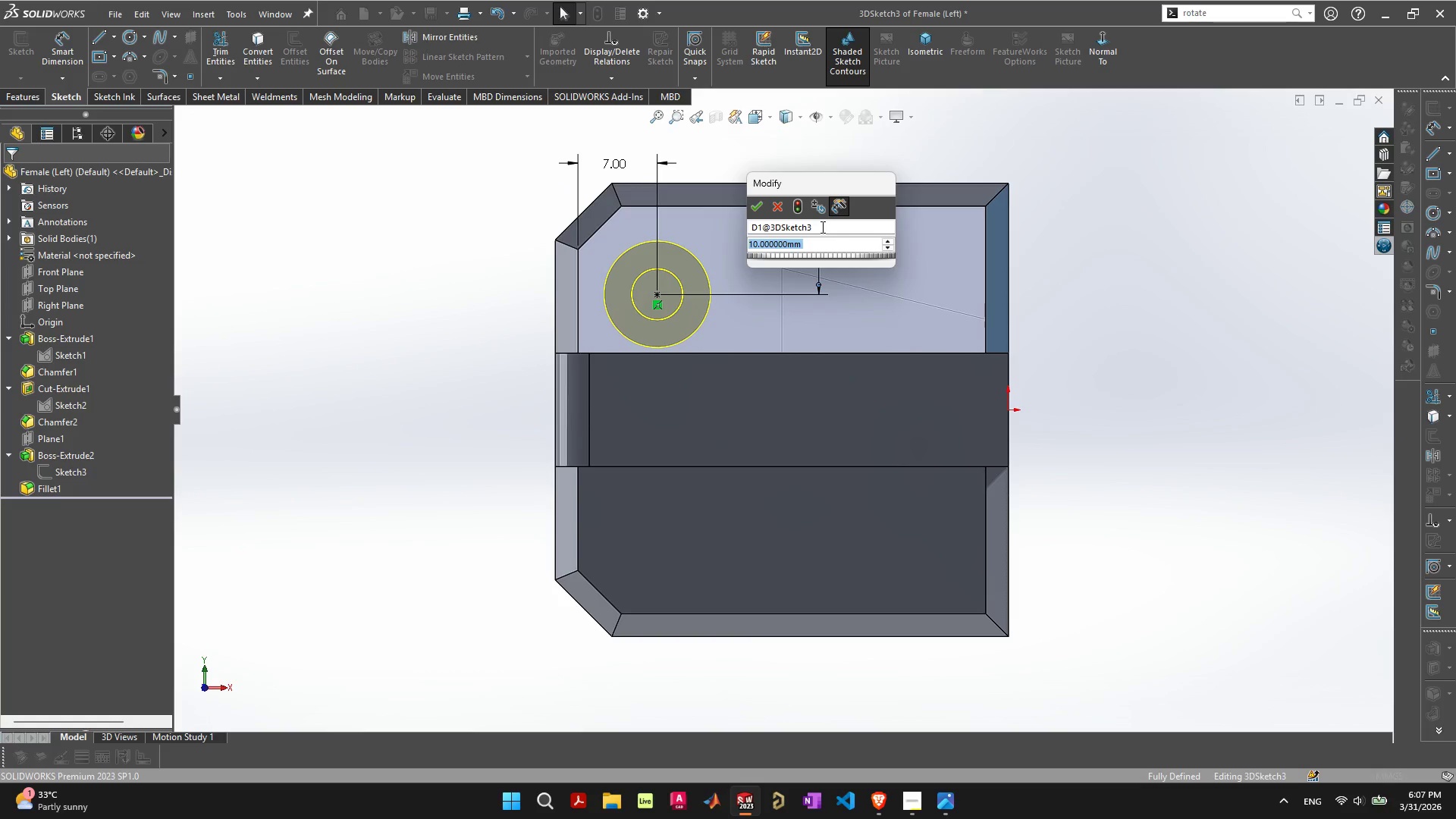 
key(7)
 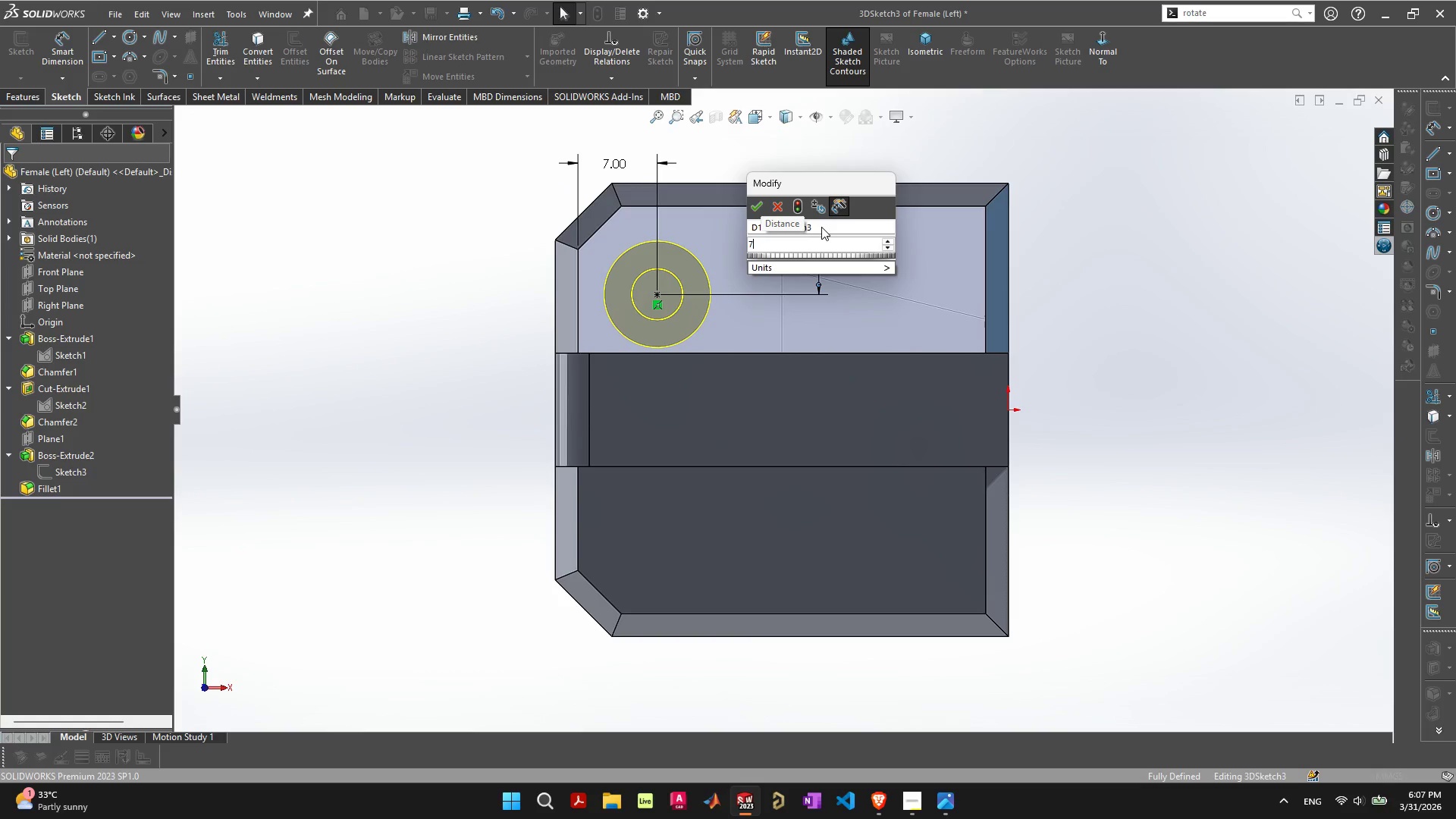 
key(Enter)
 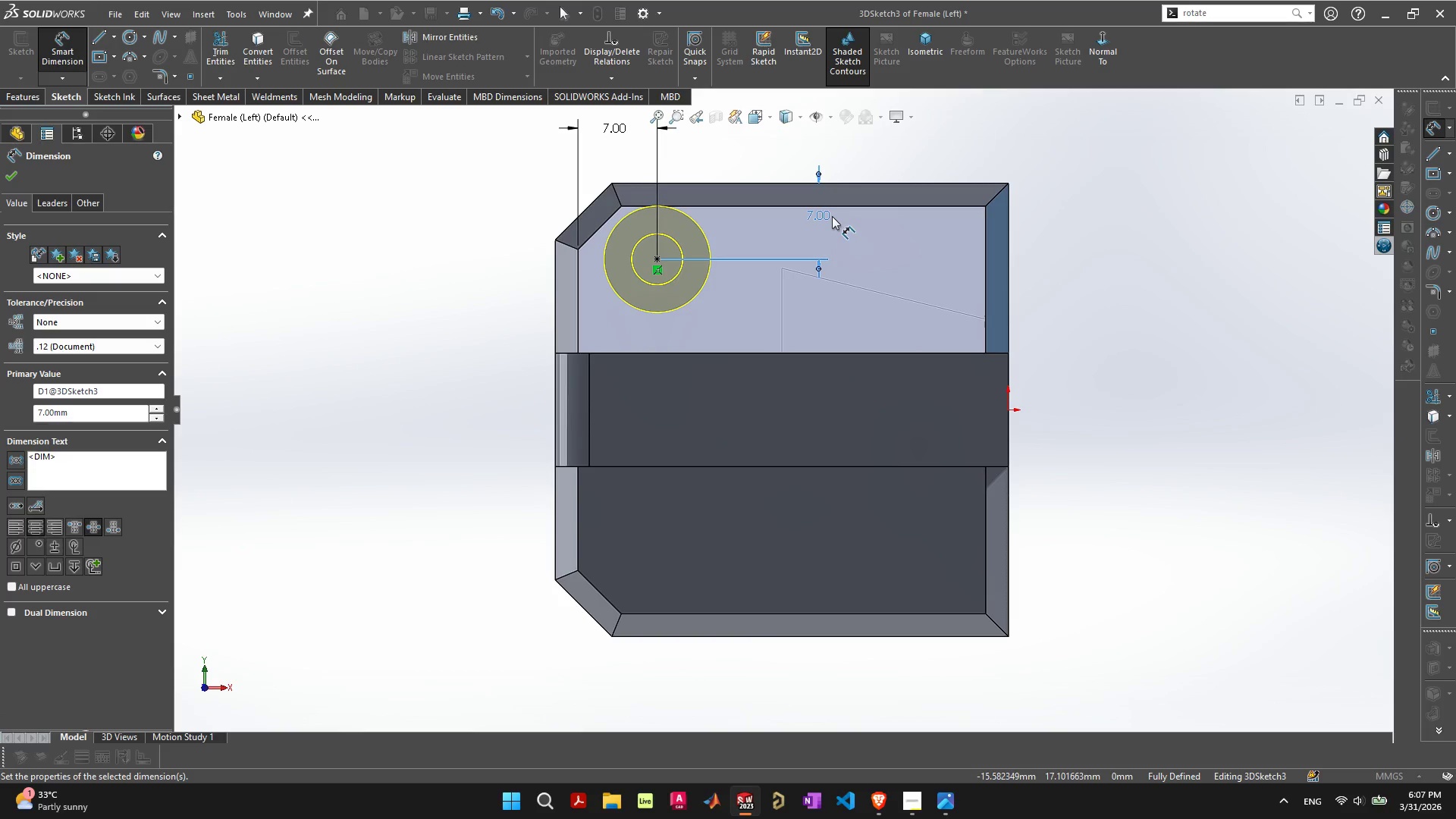 
double_click([816, 216])
 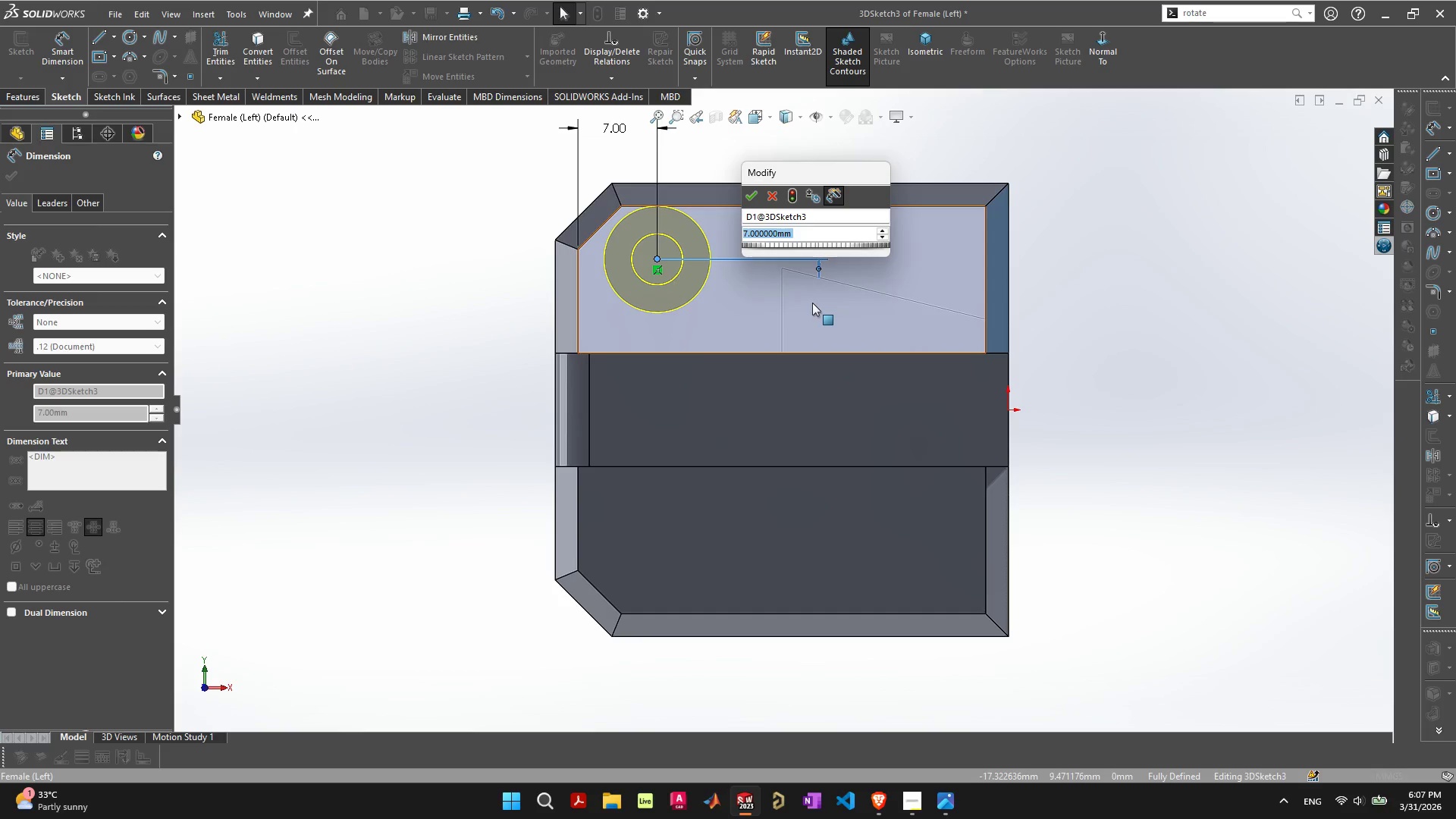 
type(10)
 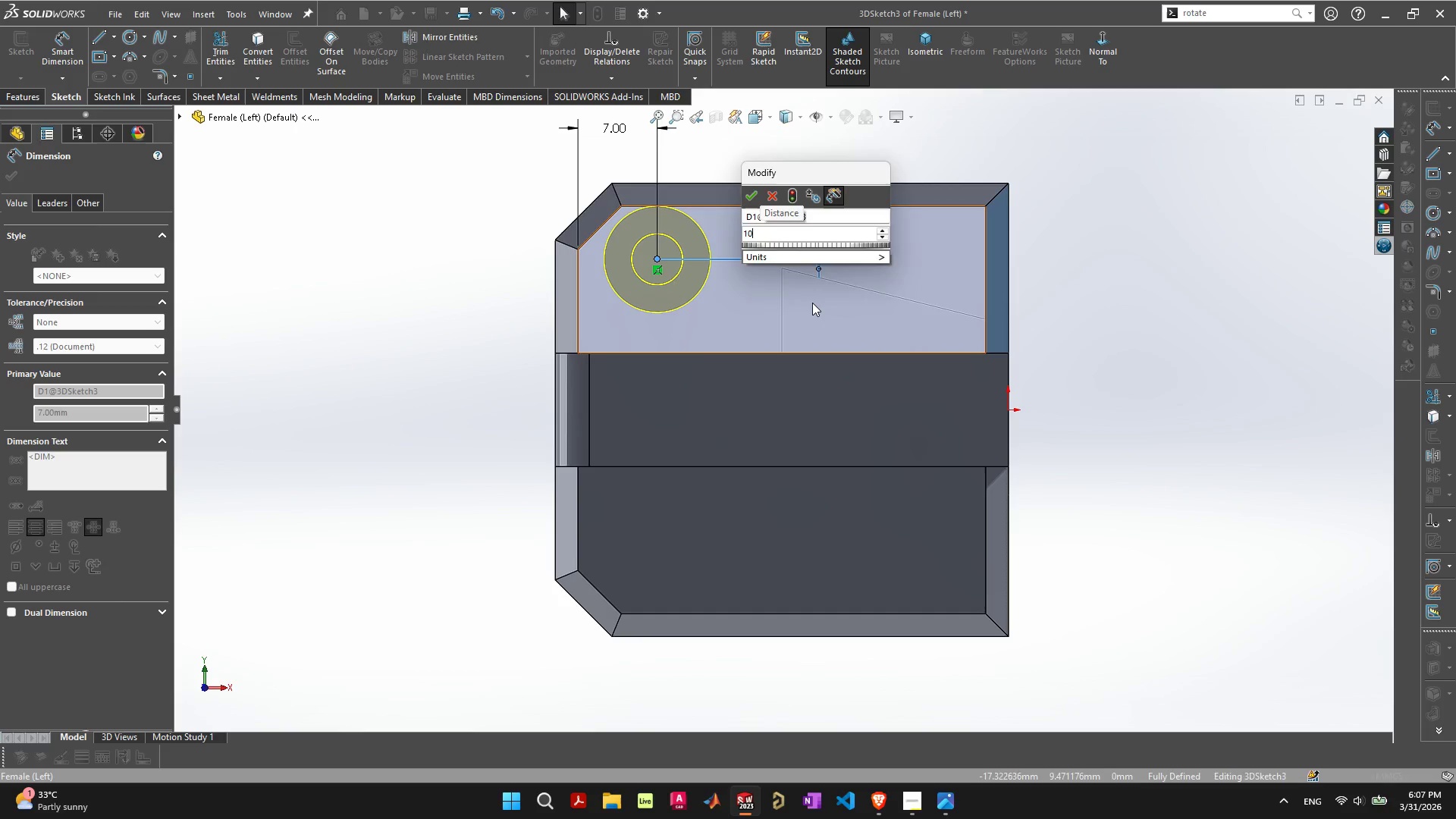 
key(Enter)
 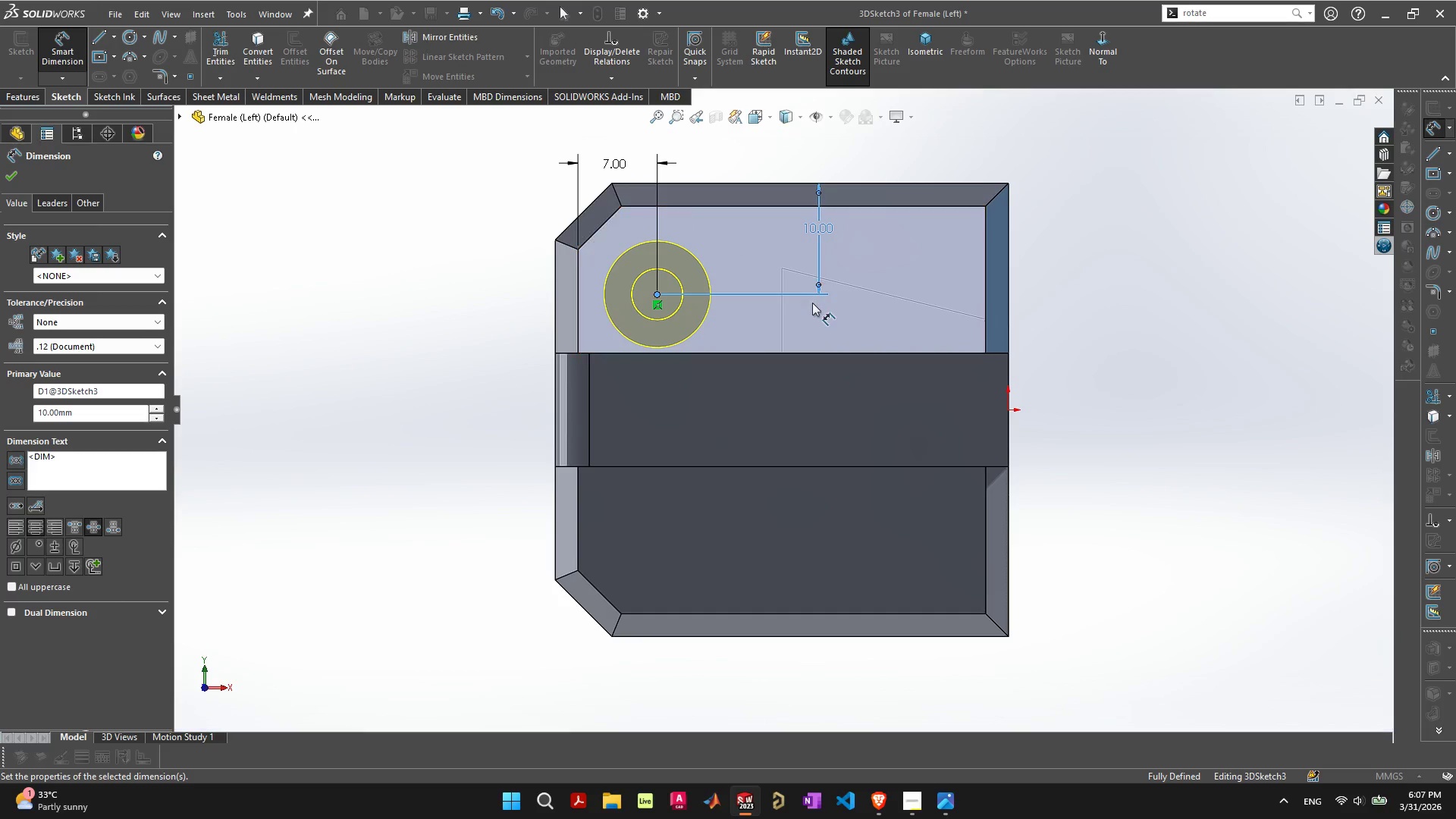 
mouse_move([767, 322])
 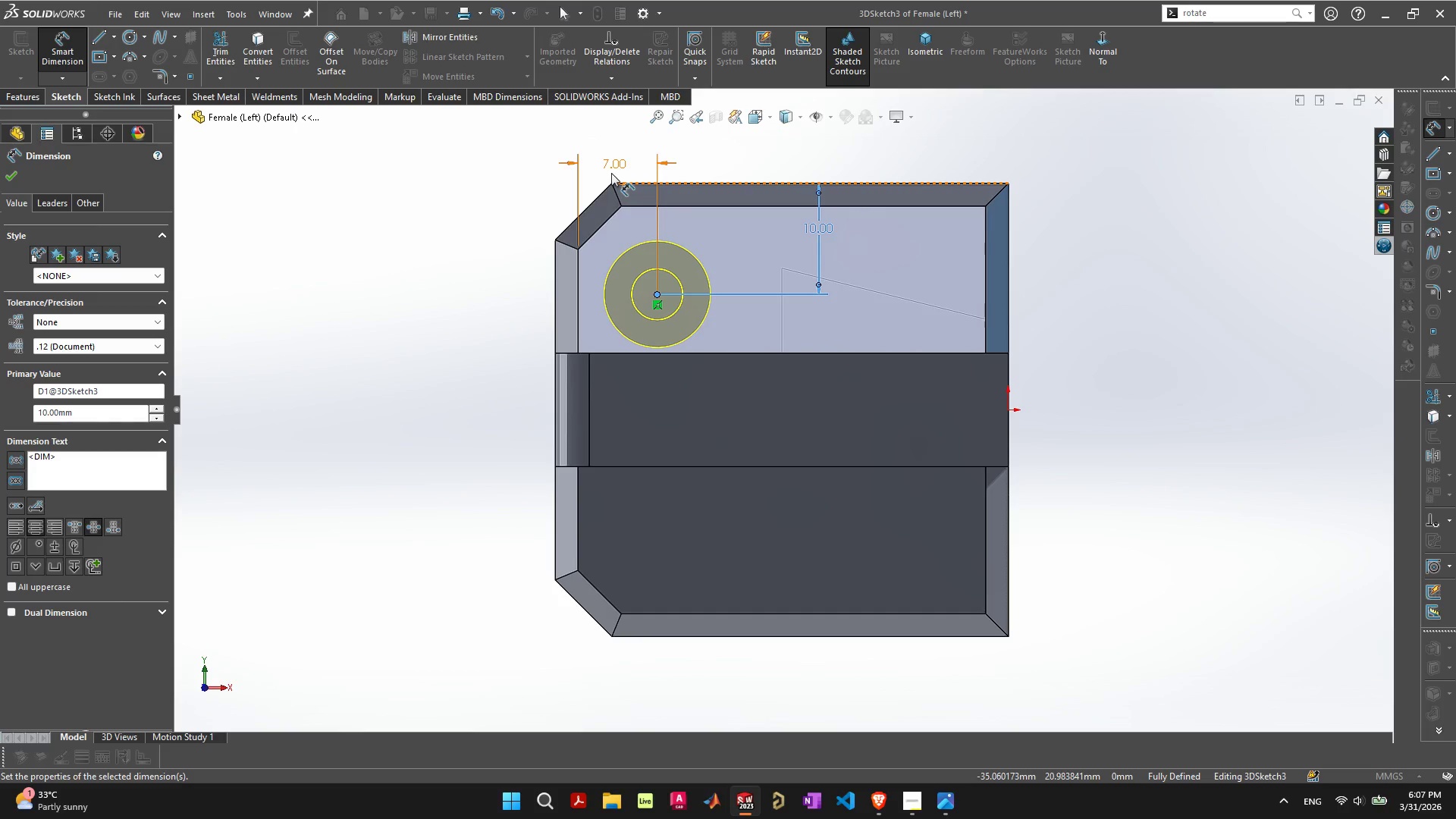 
double_click([611, 165])
 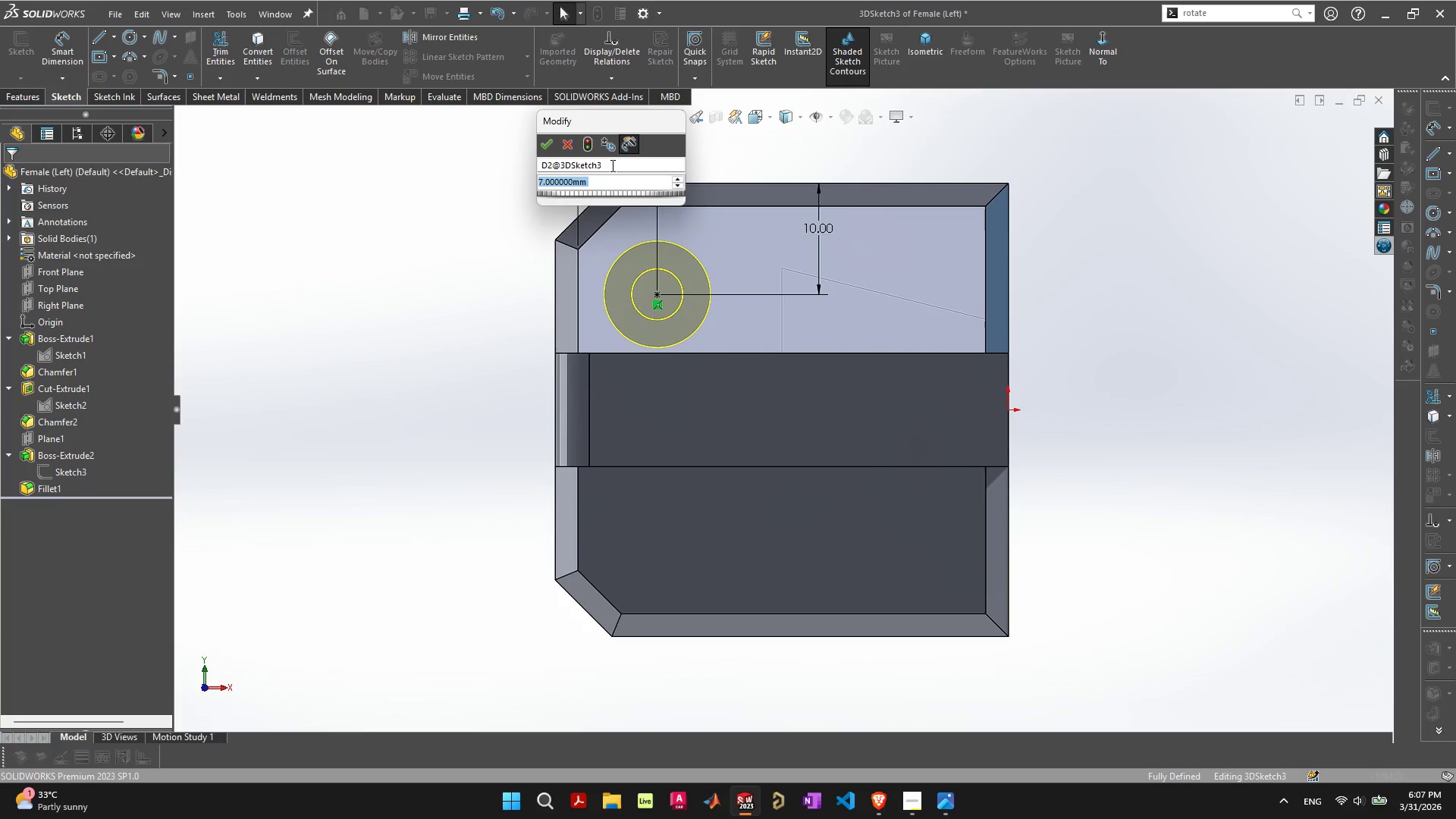 
key(5)
 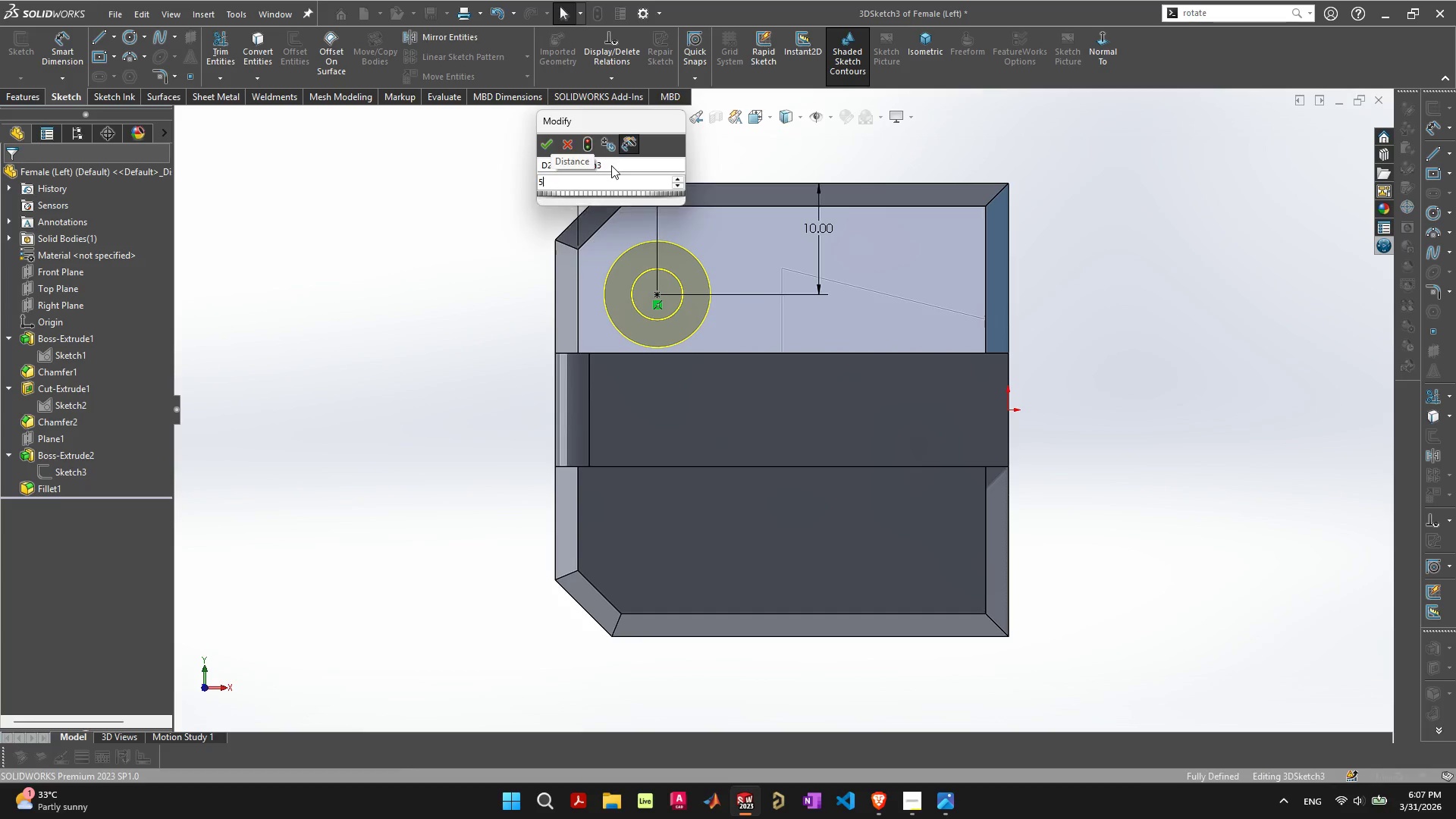 
hold_key(key=Enter, duration=6.66)
 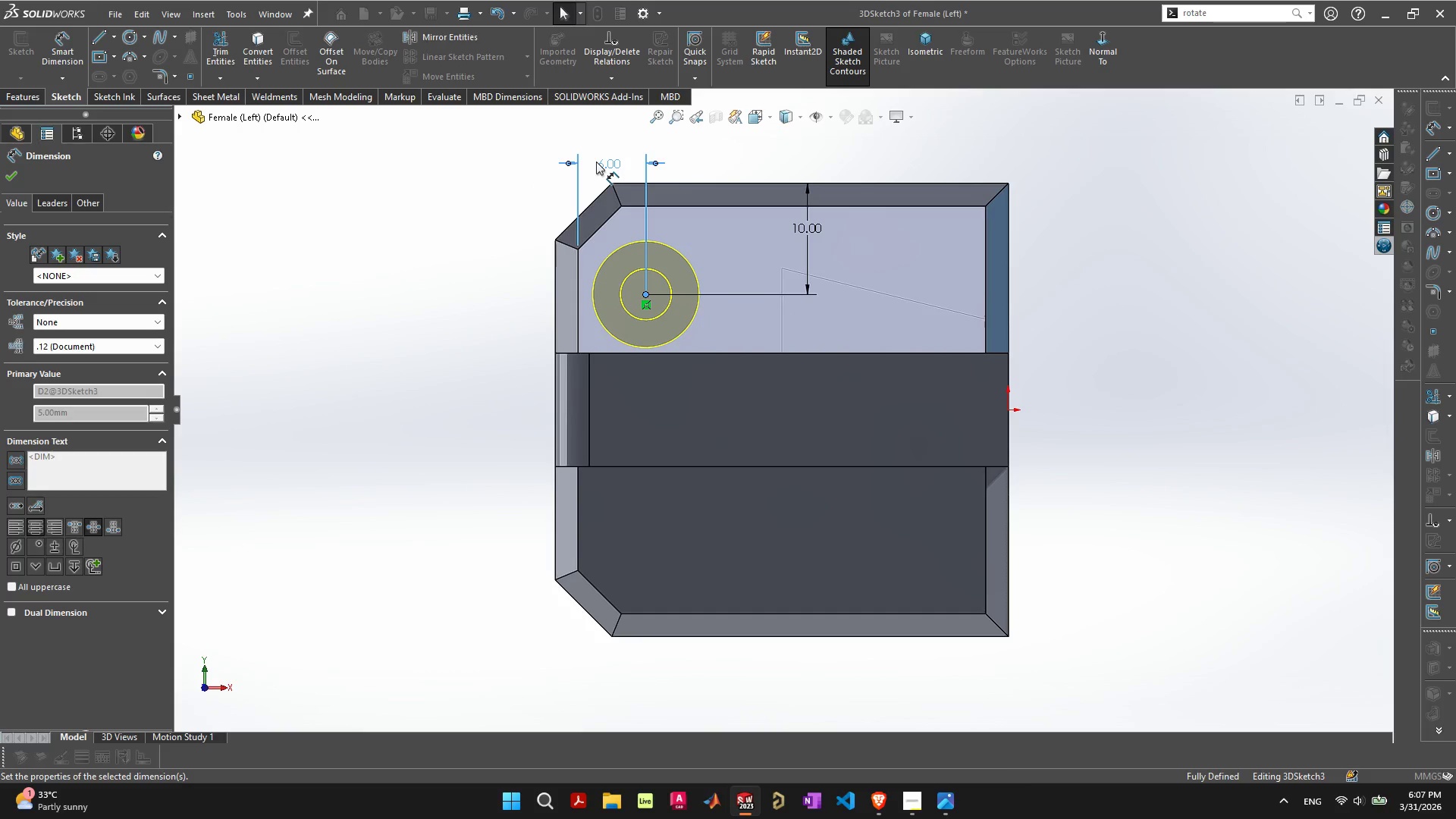 
double_click([596, 162])
 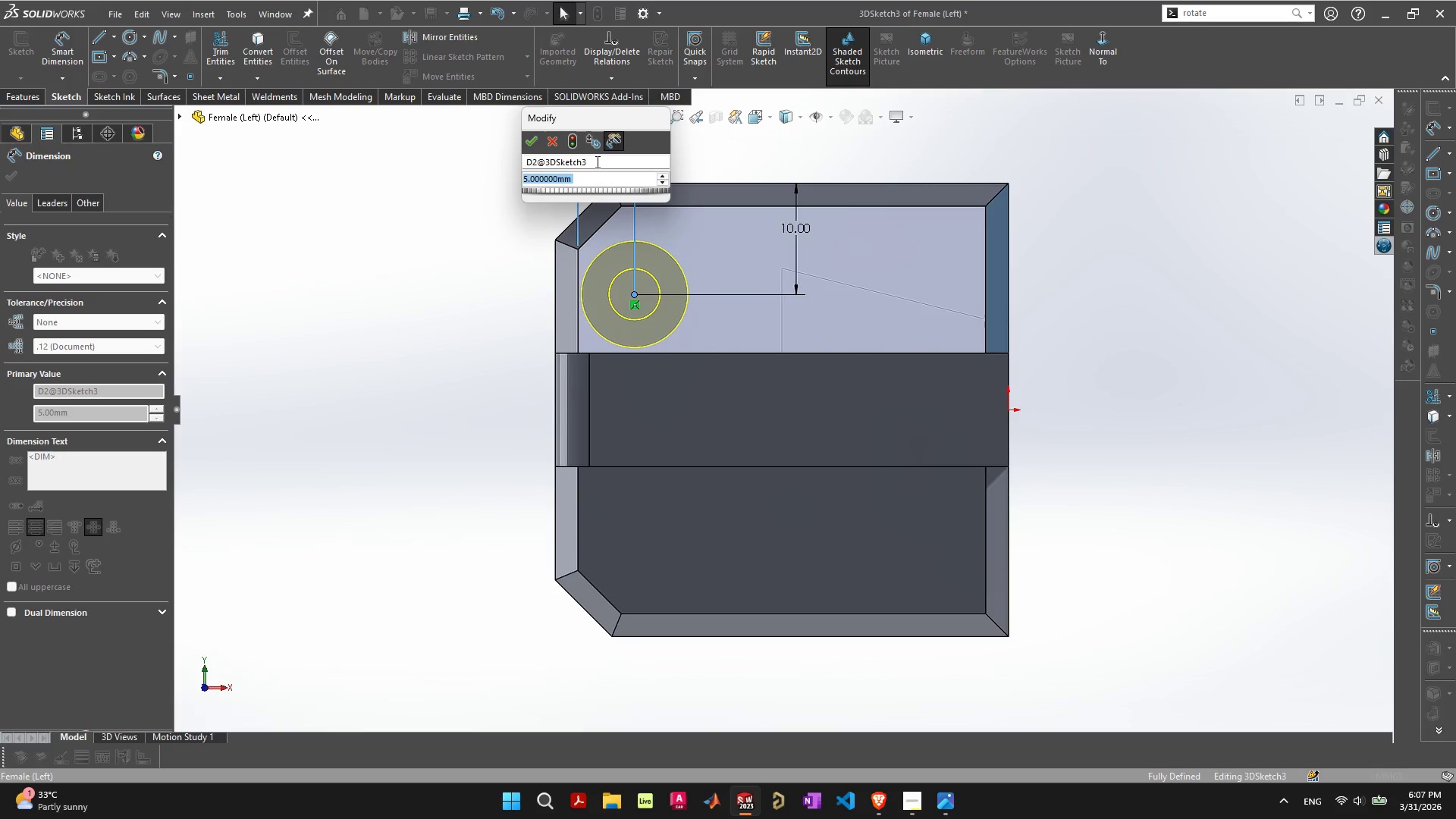 
key(6)
 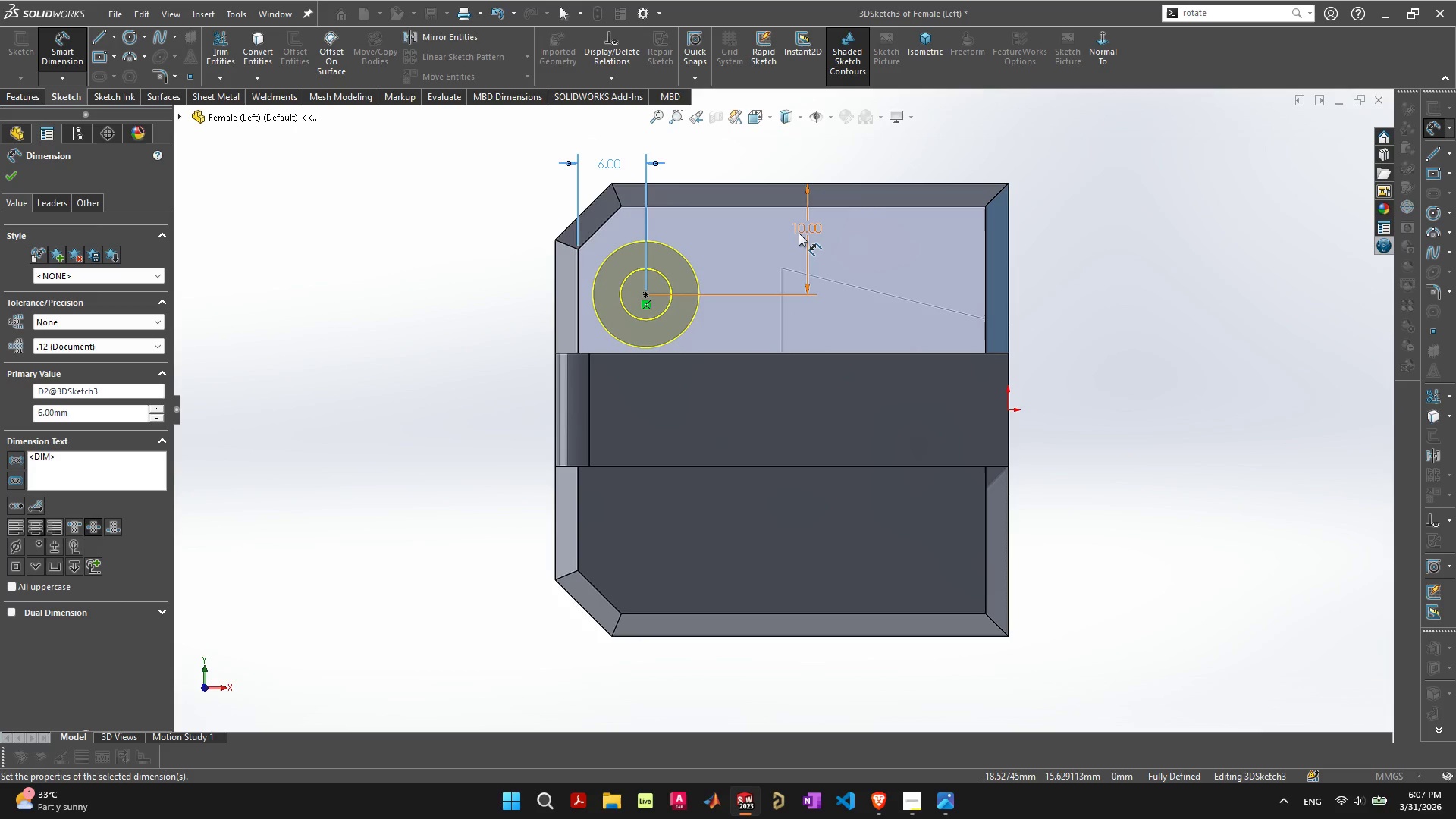 
double_click([799, 233])
 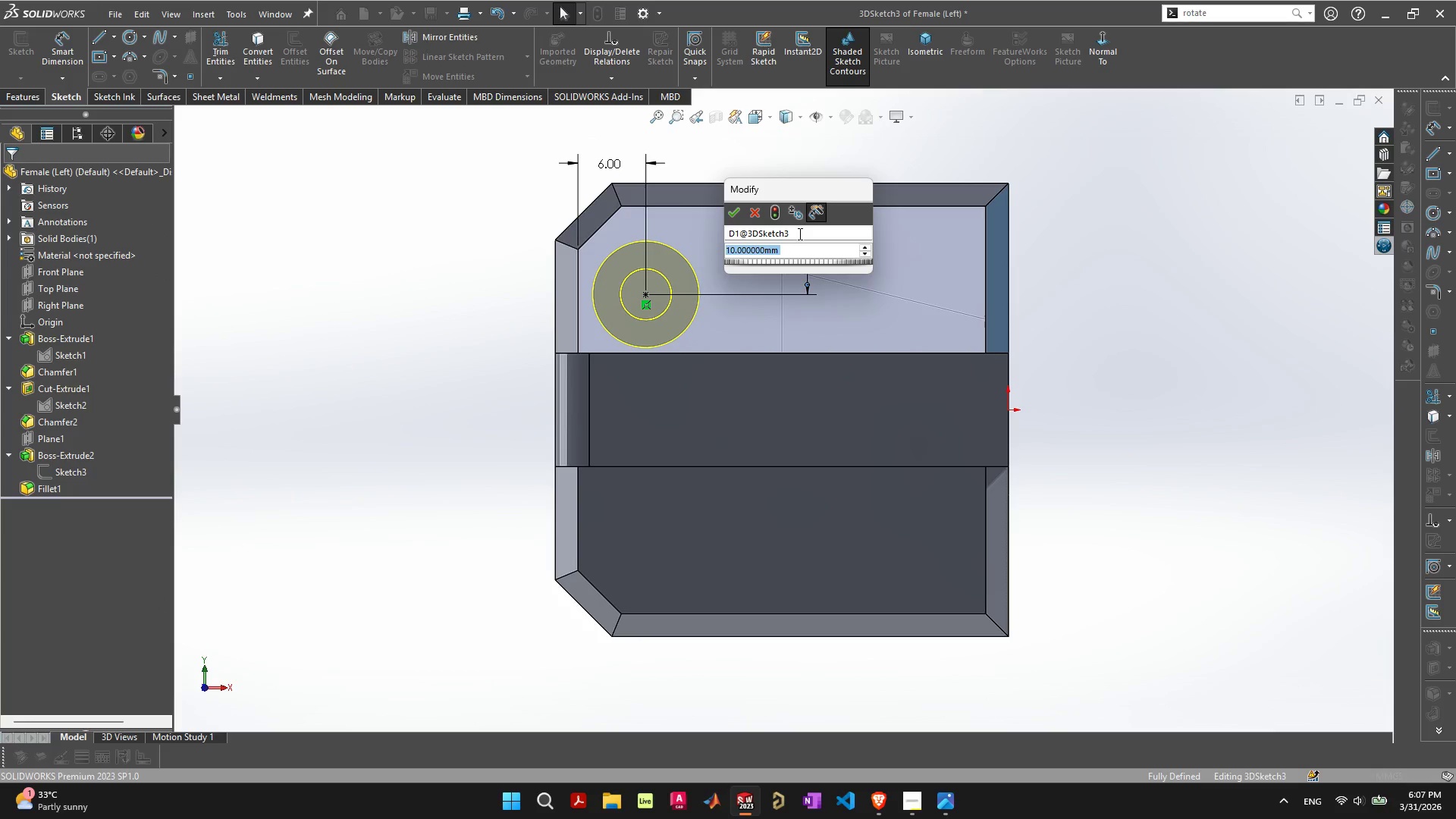 
key(8)
 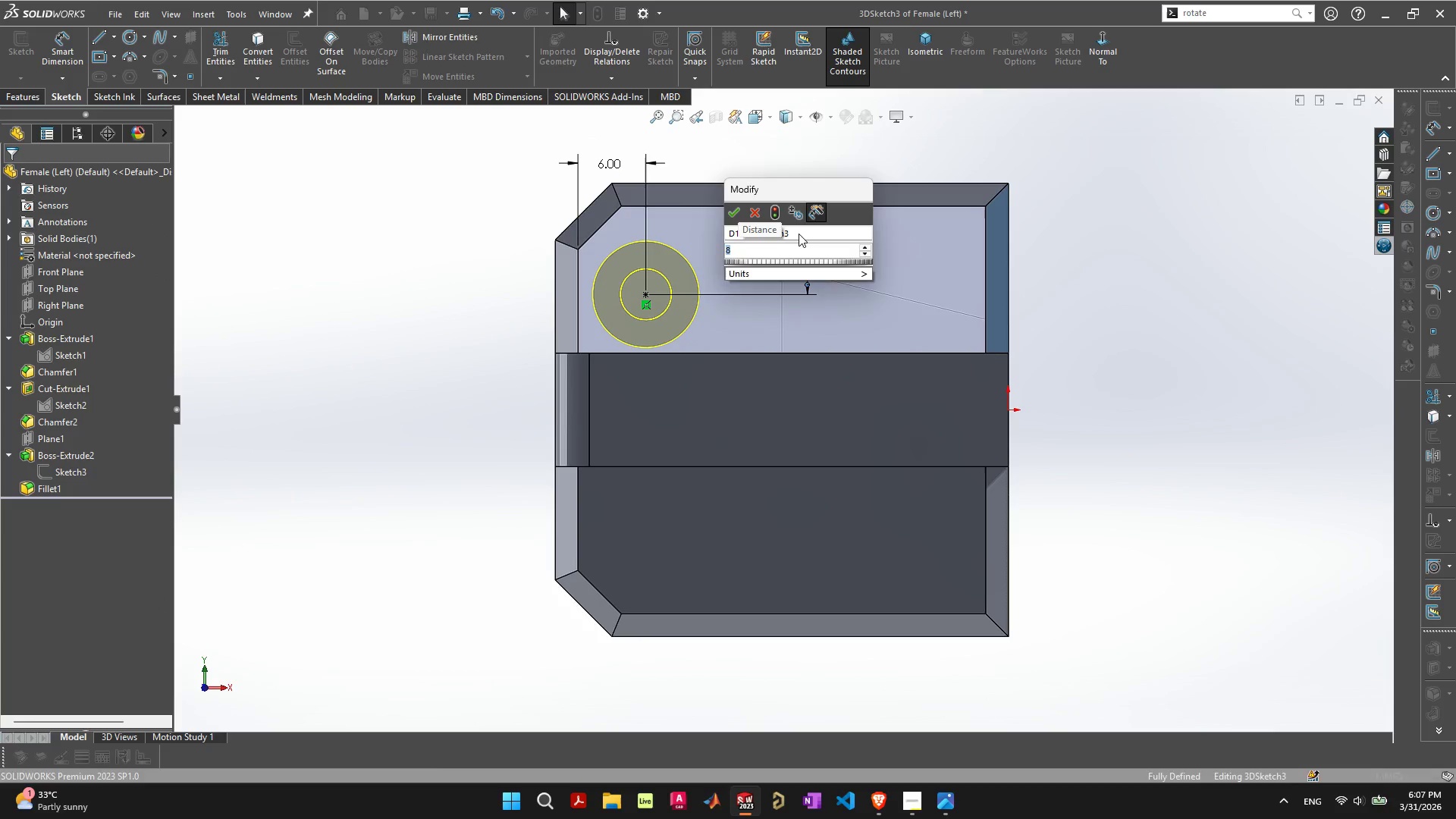 
key(Enter)
 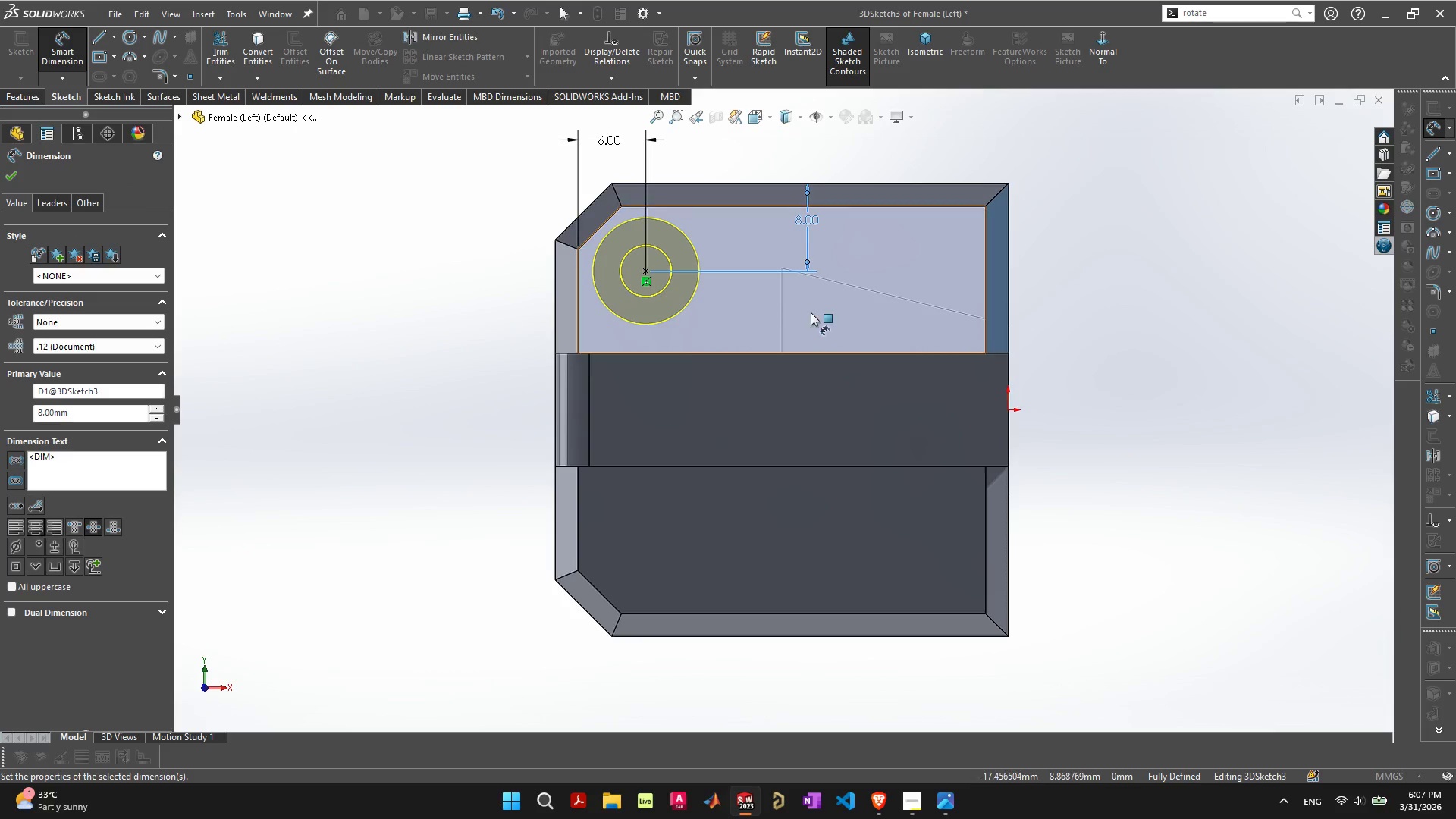 
double_click([808, 218])
 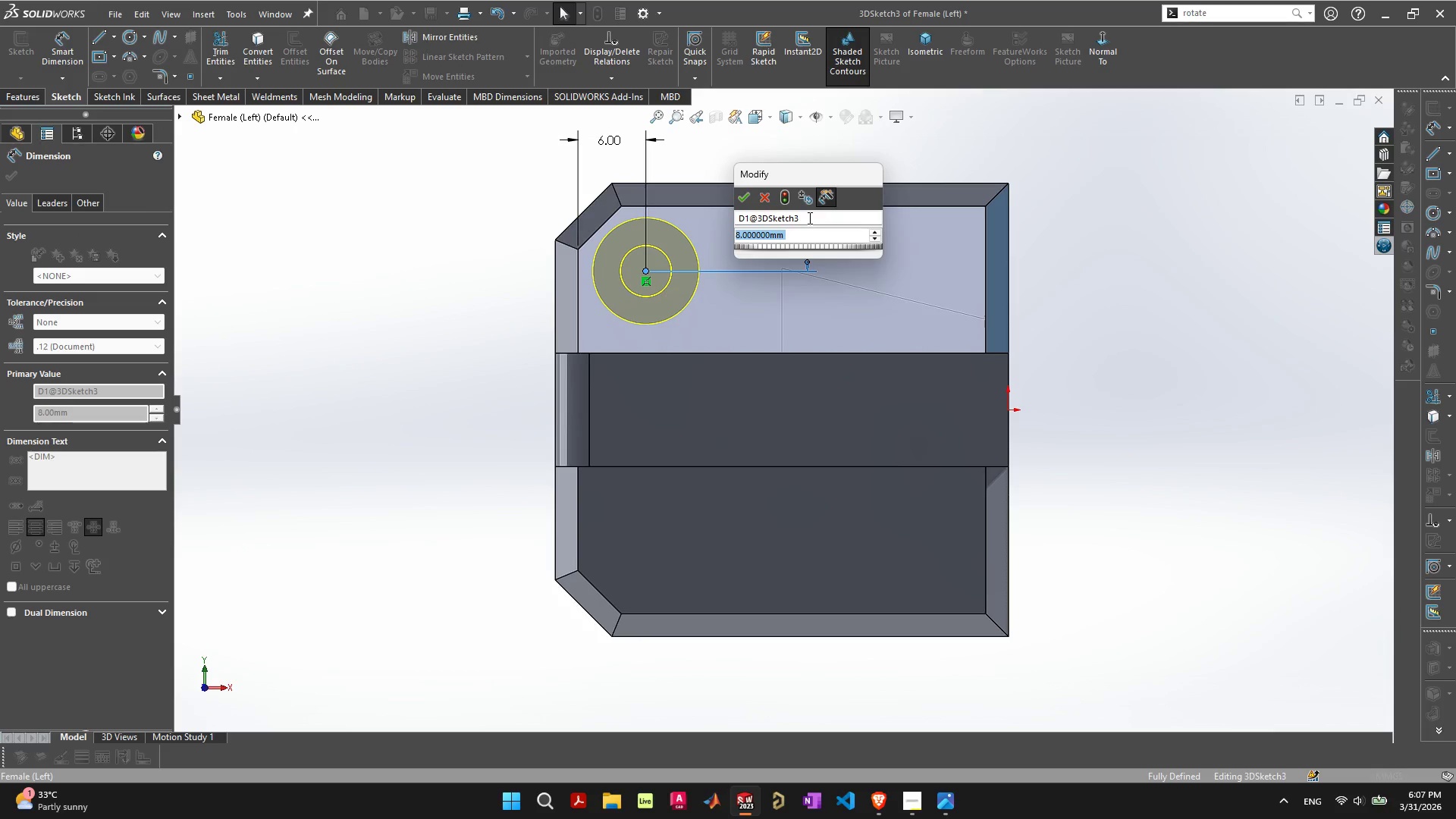 
key(9)
 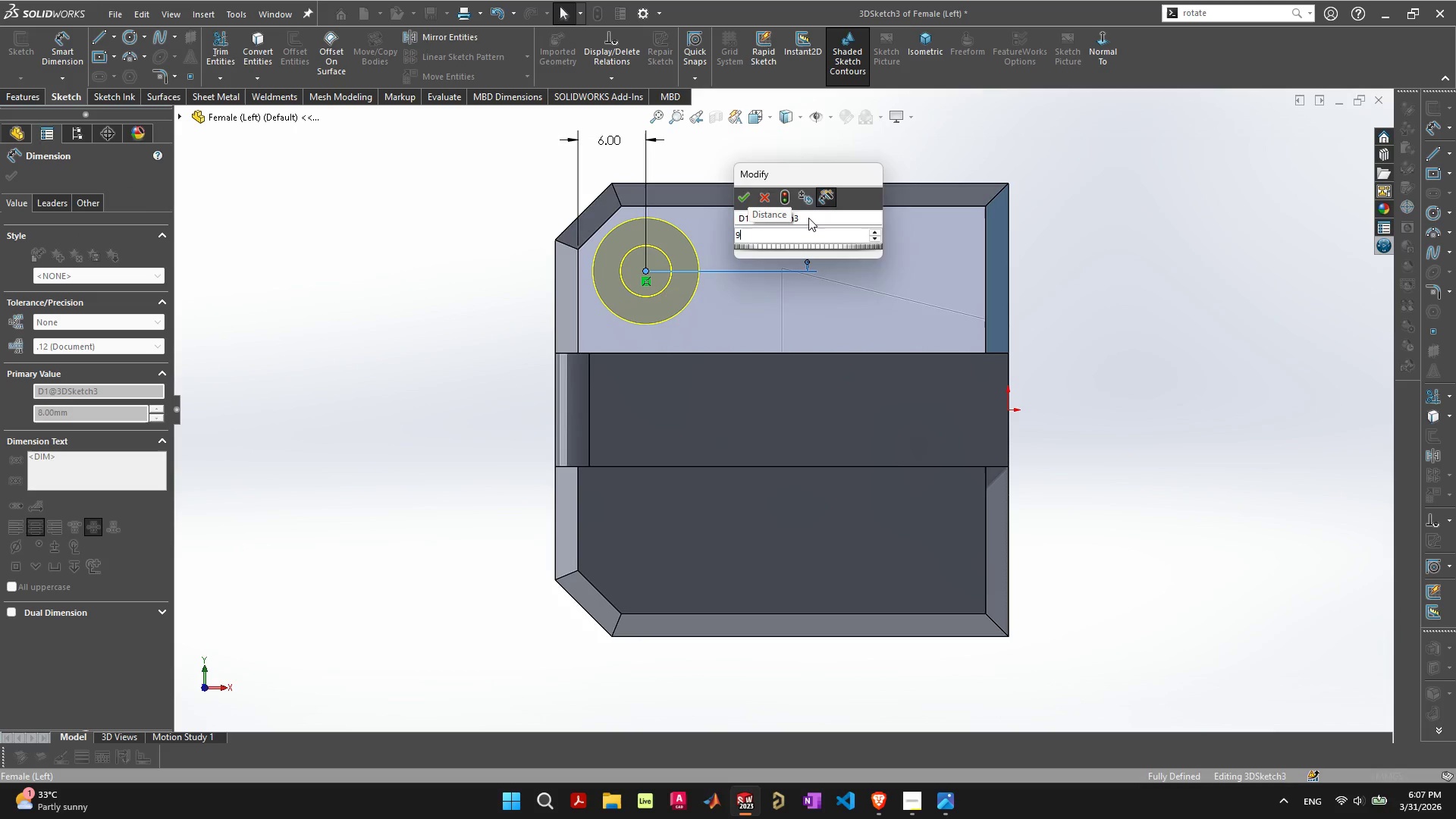 
key(Enter)
 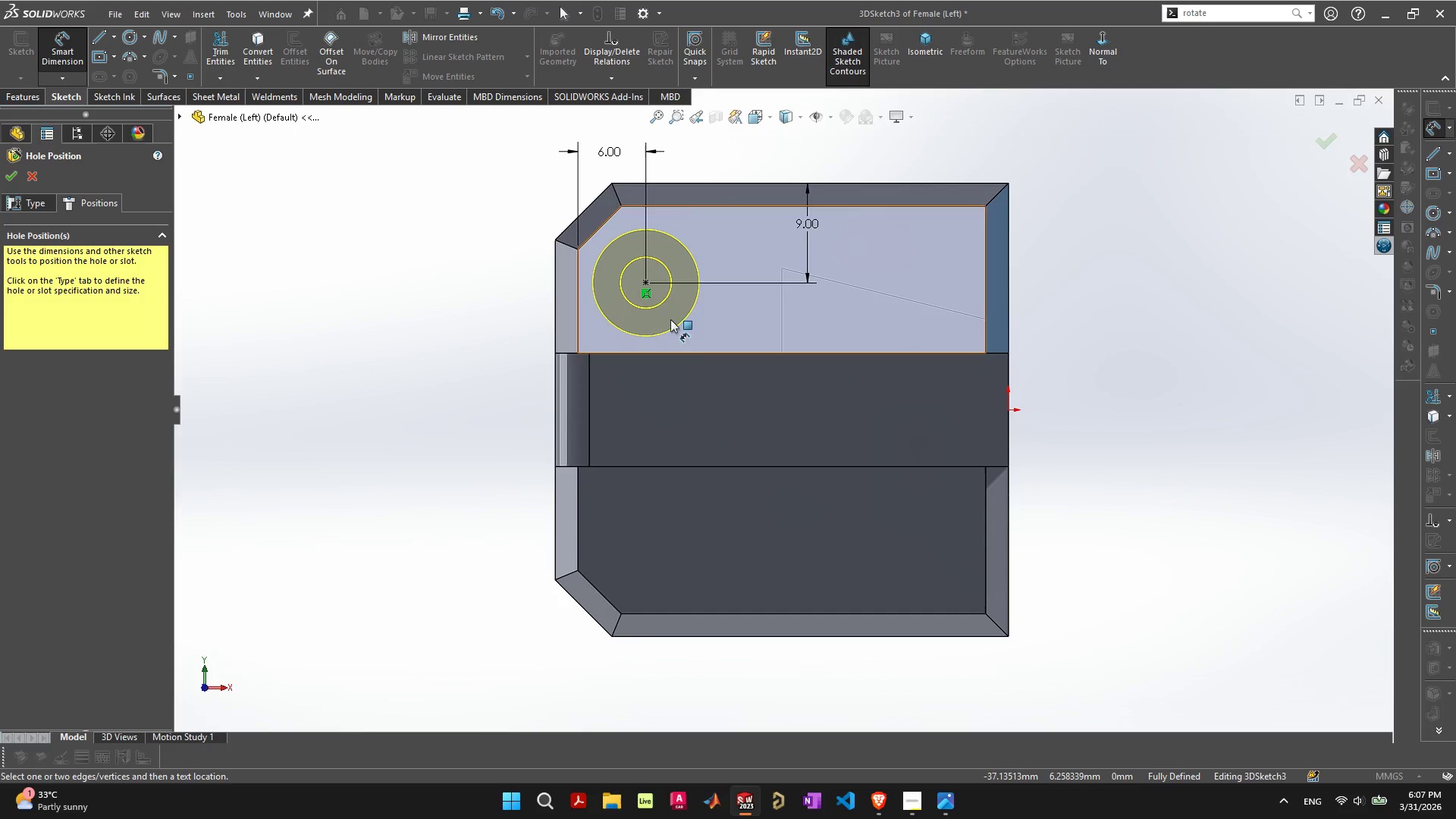 
left_click([1330, 145])
 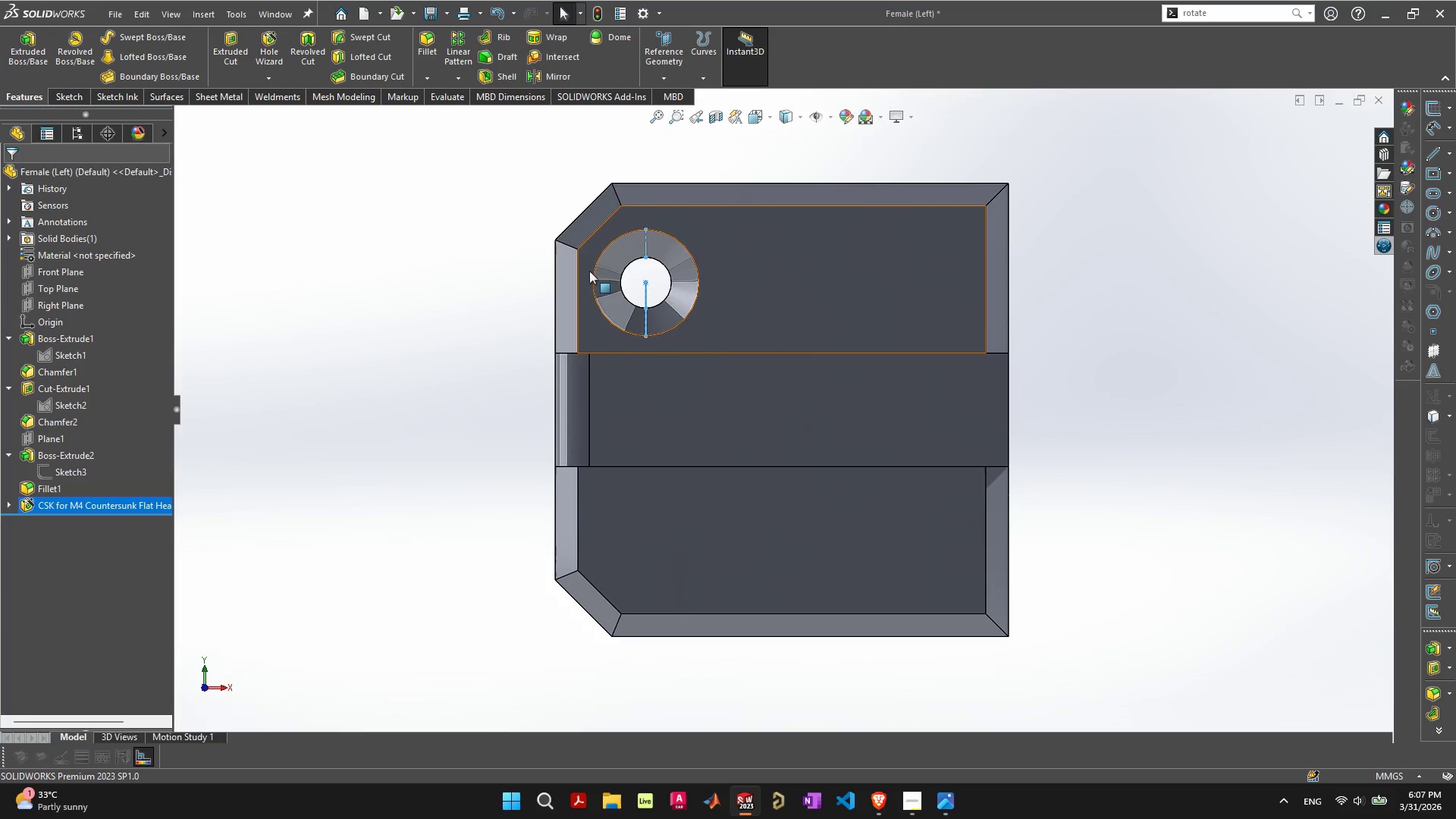 
key(Escape)
 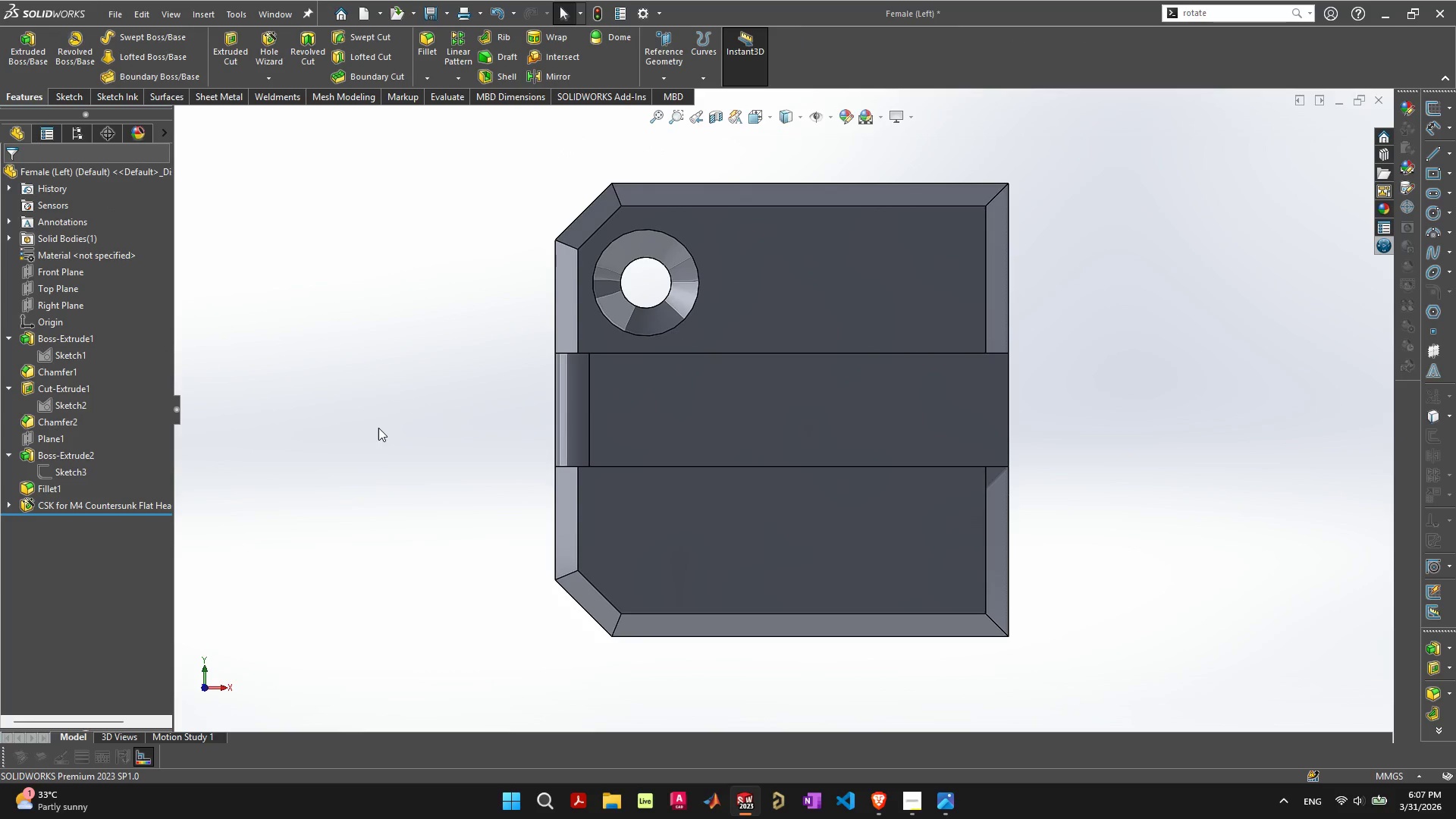 
left_click([378, 428])
 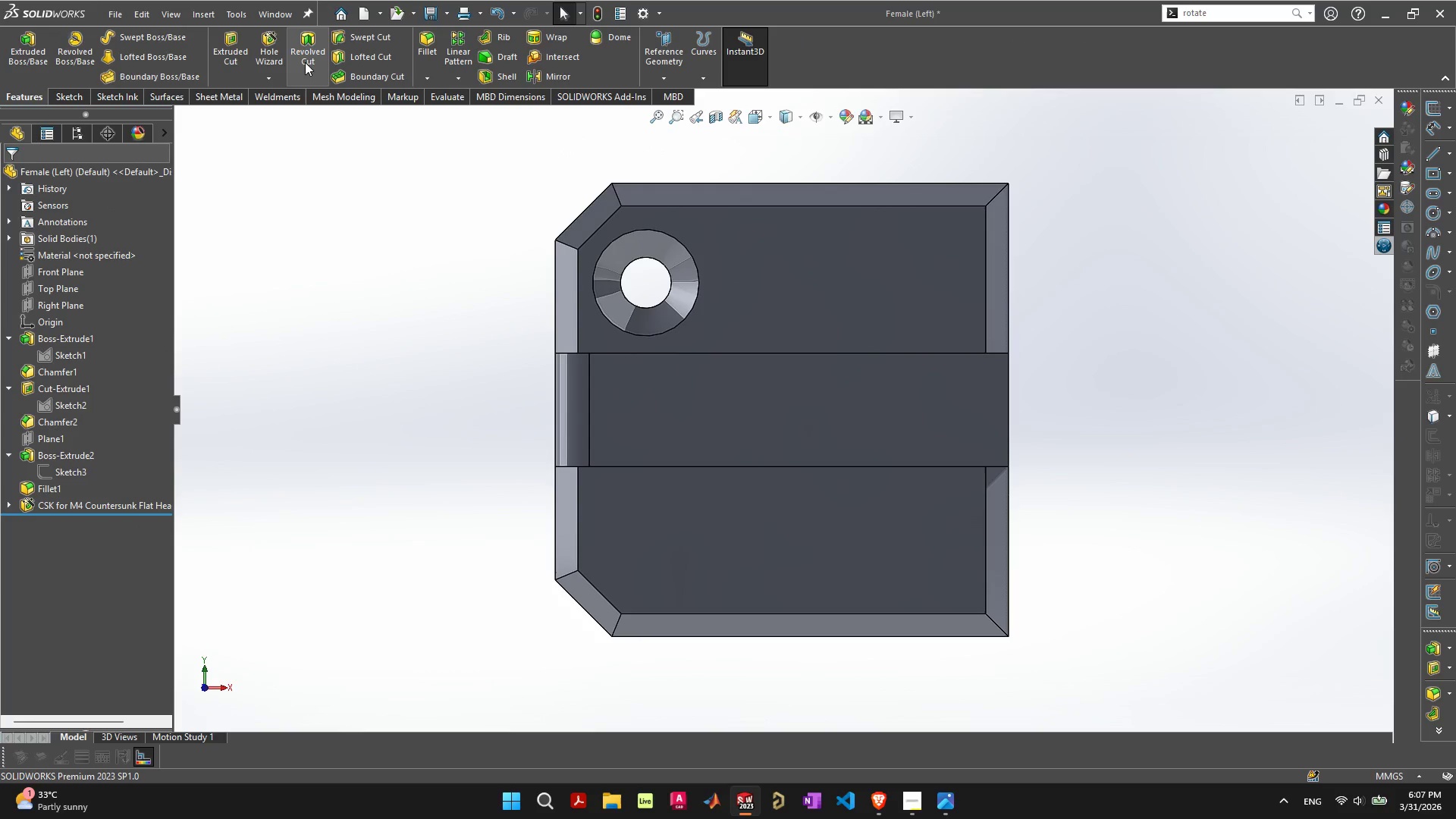 
wait(11.19)
 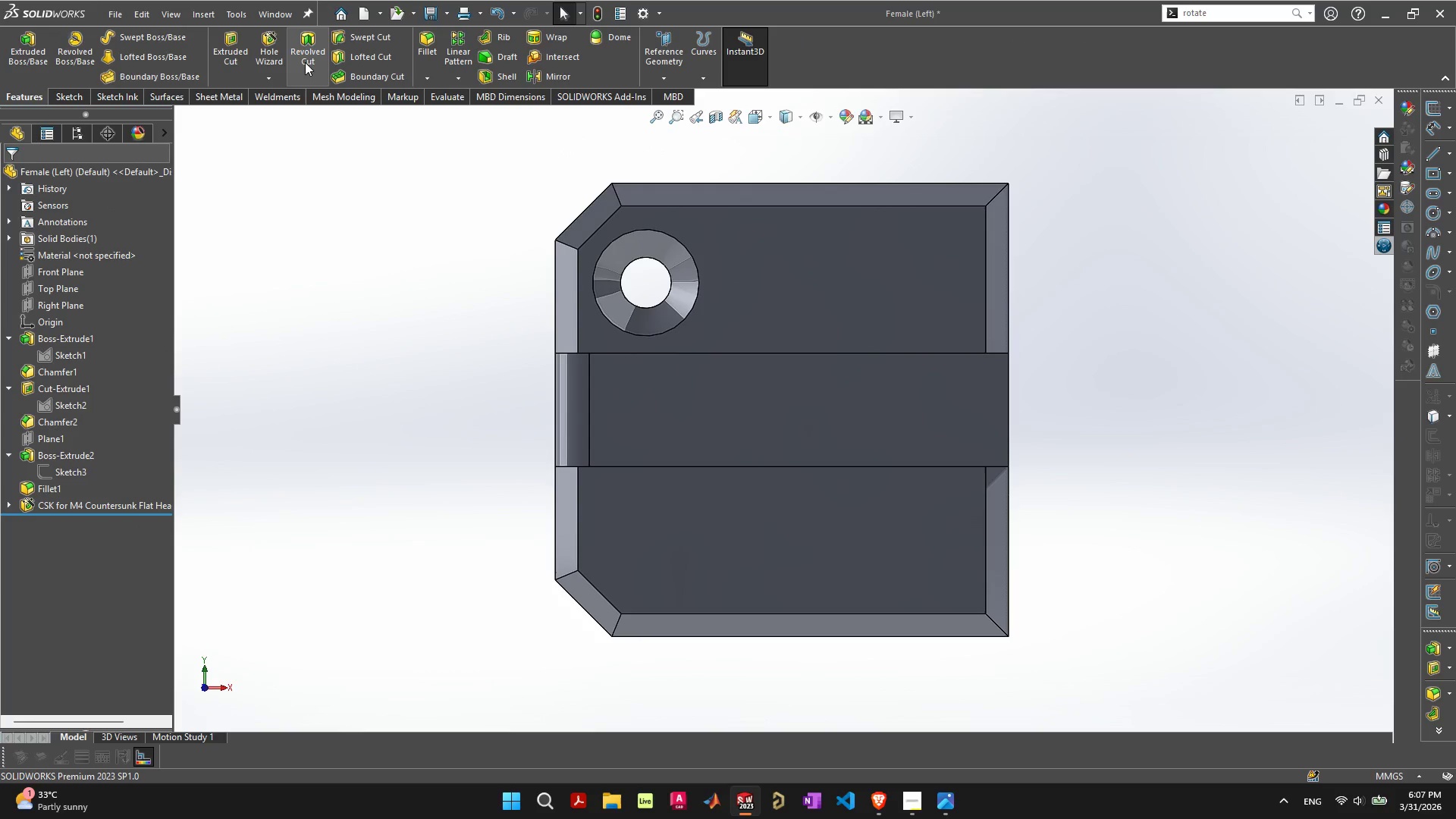 
left_click([541, 70])
 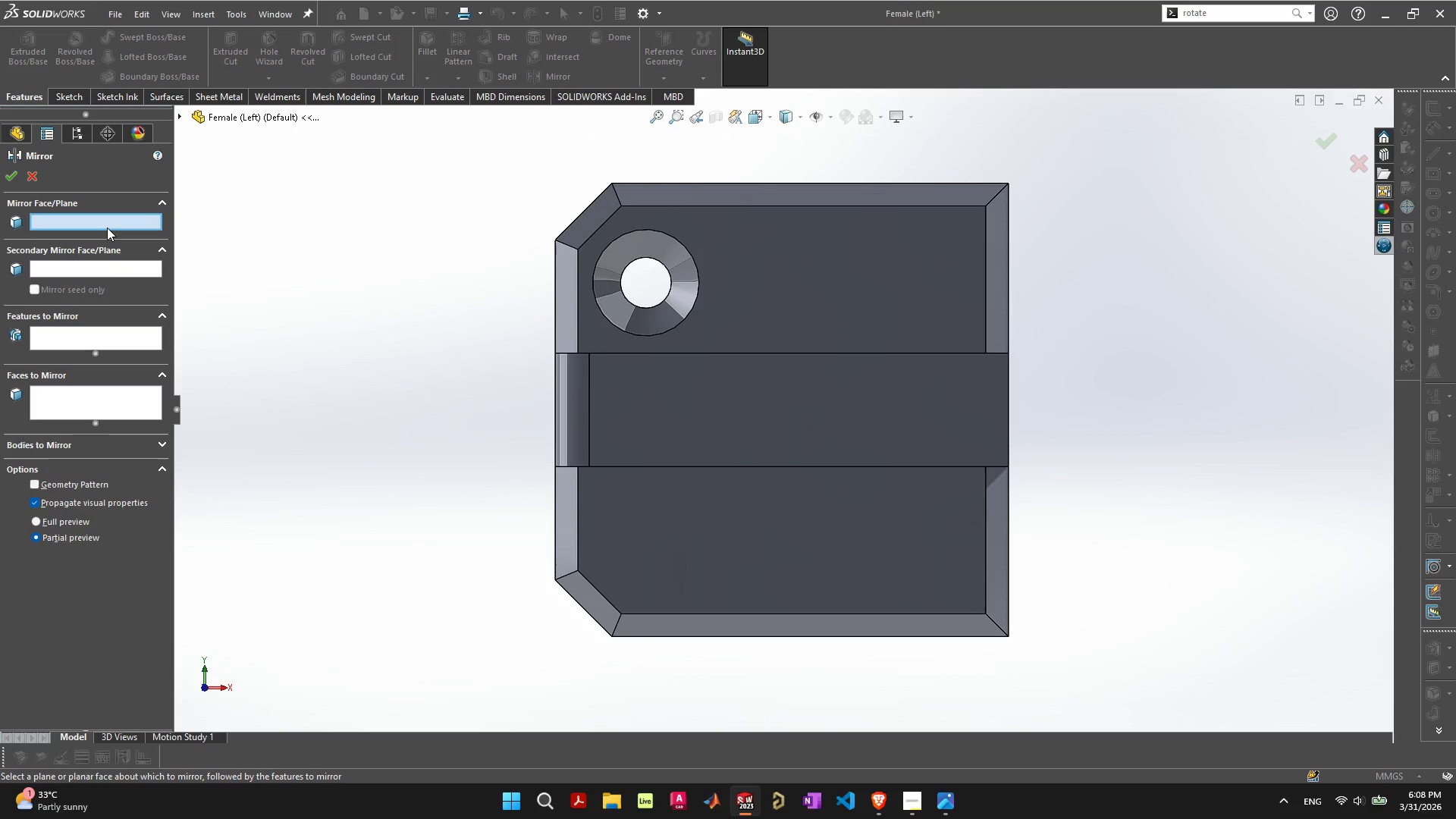 
wait(9.01)
 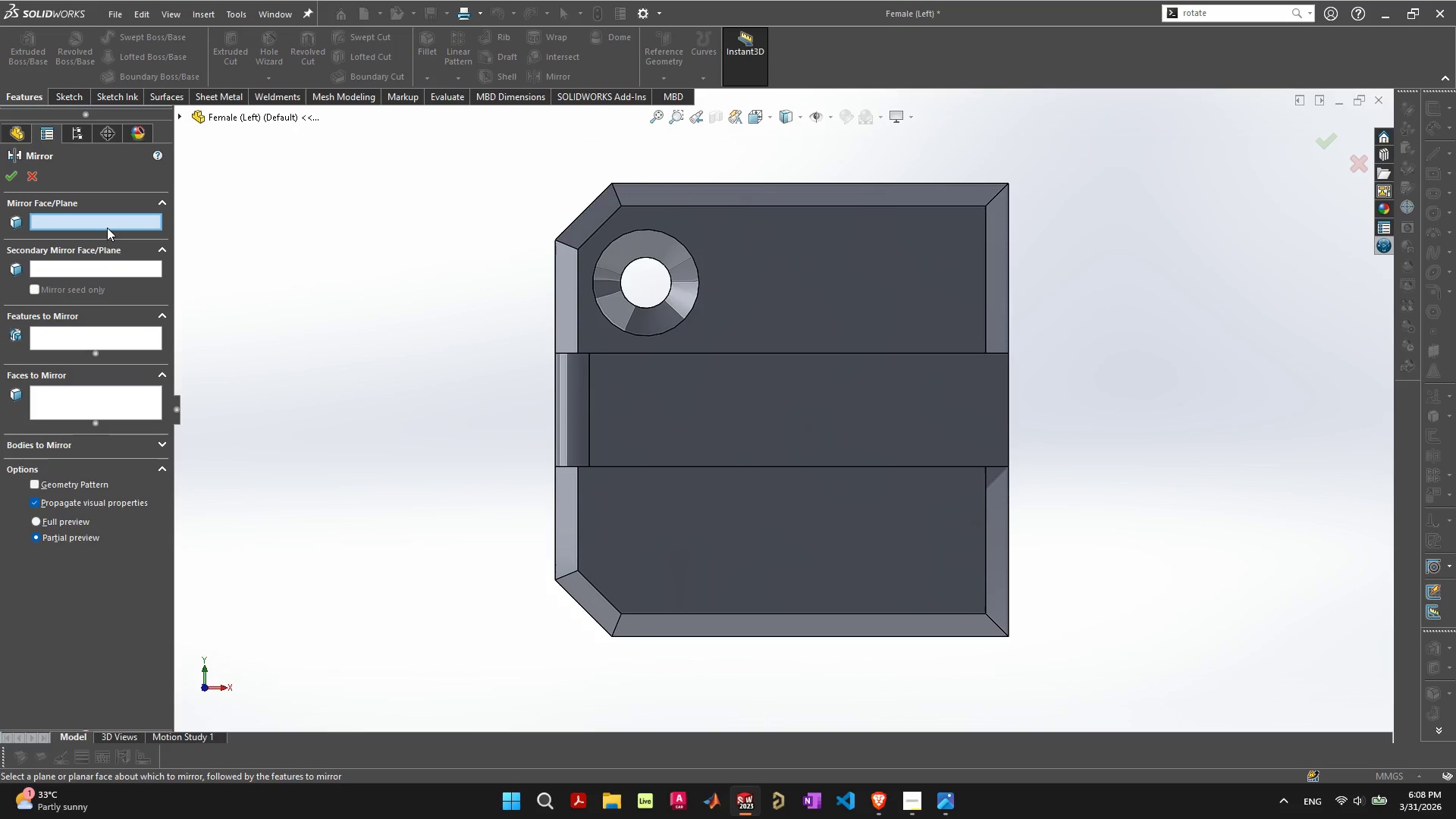 
left_click([67, 340])
 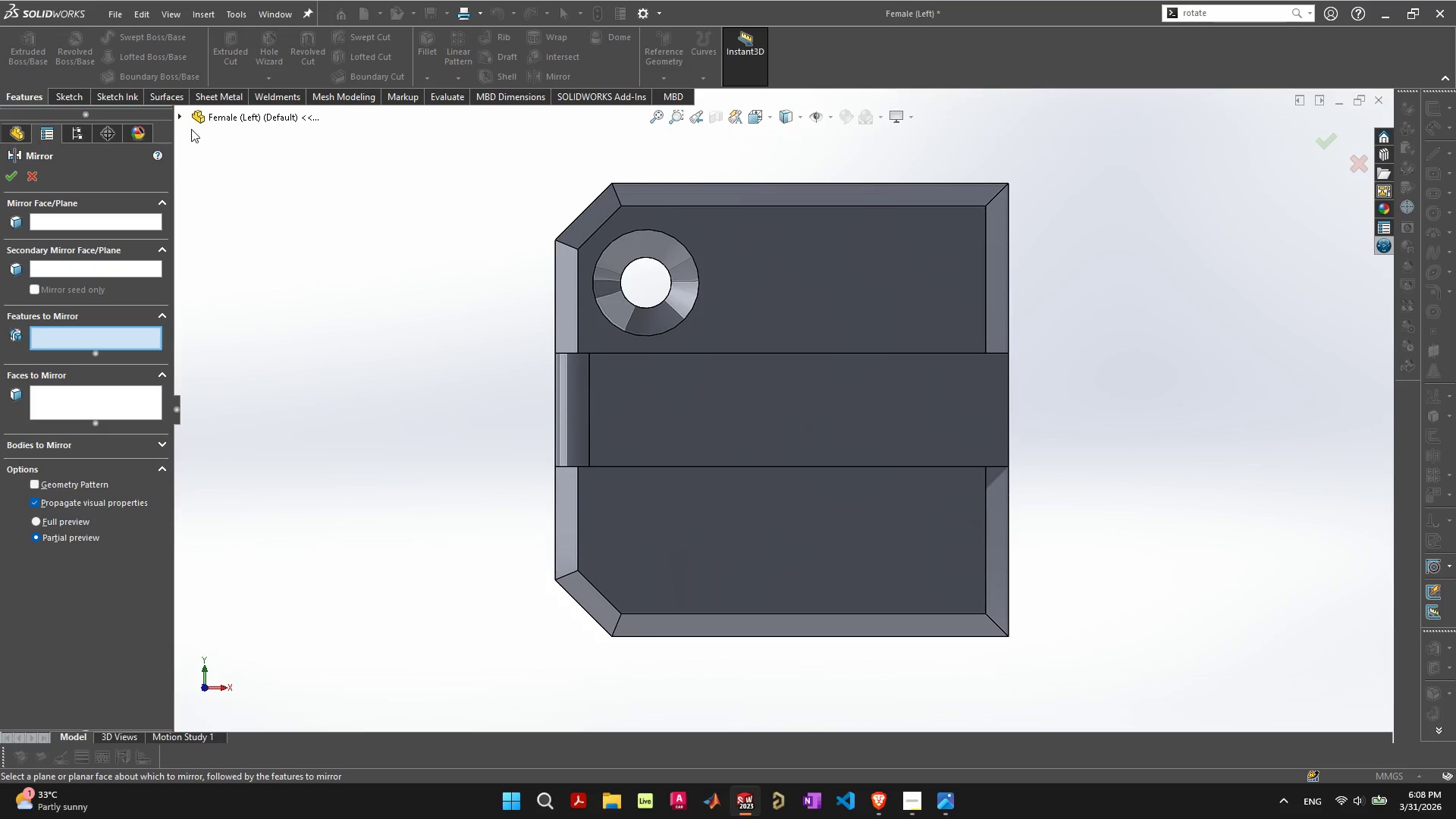 
left_click([179, 116])
 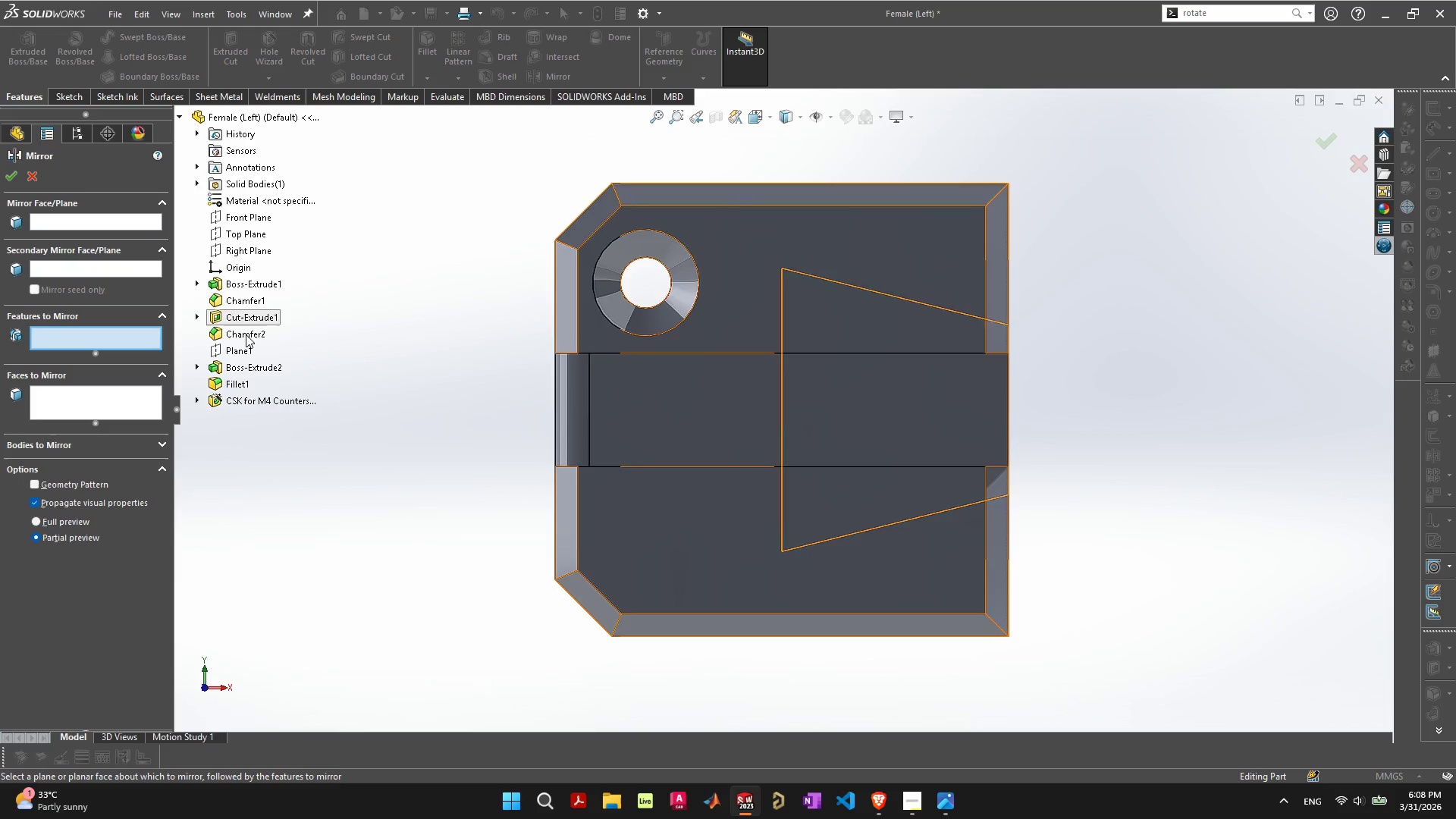 
left_click([253, 399])
 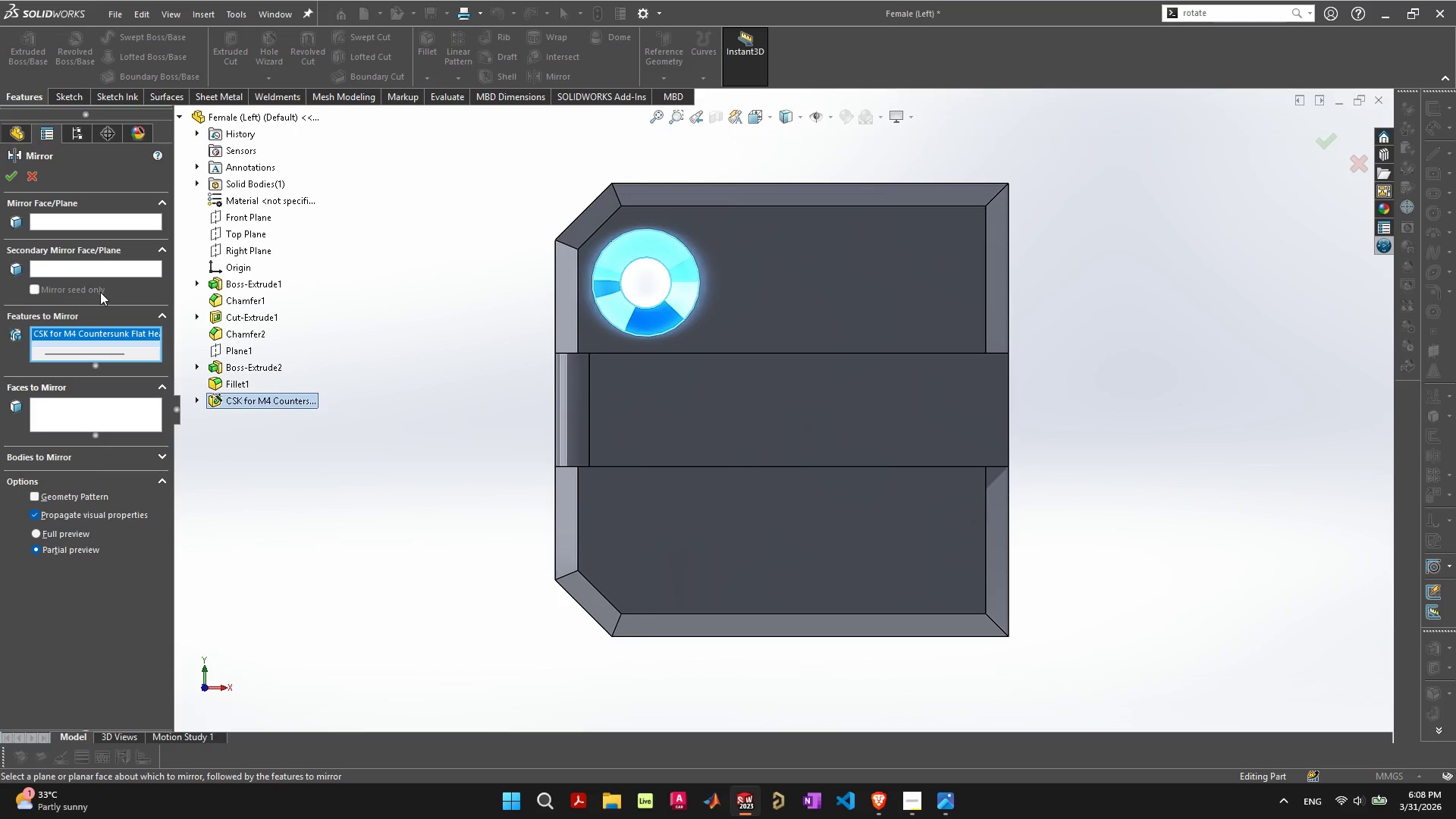 
wait(15.39)
 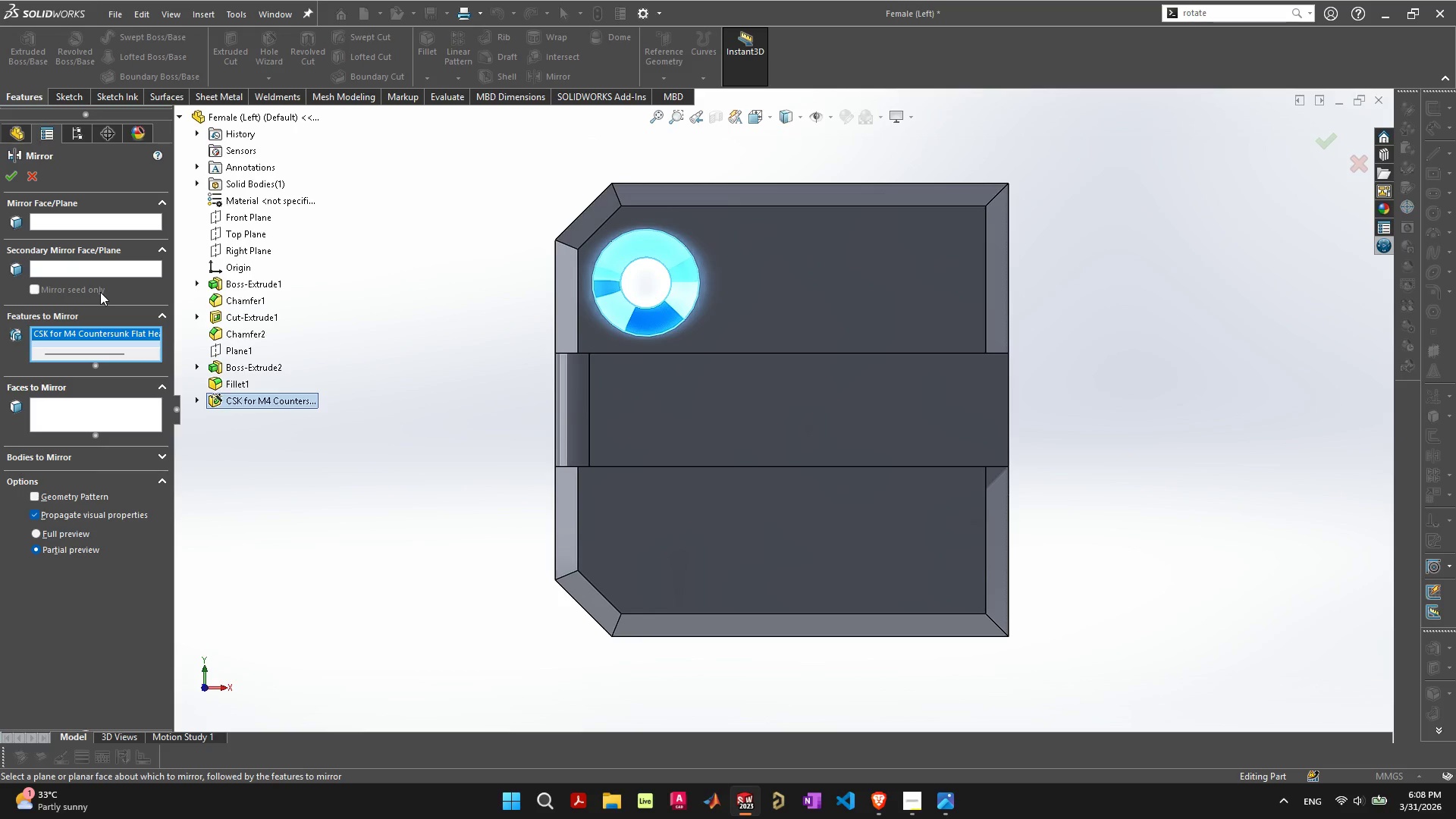 
left_click([89, 221])
 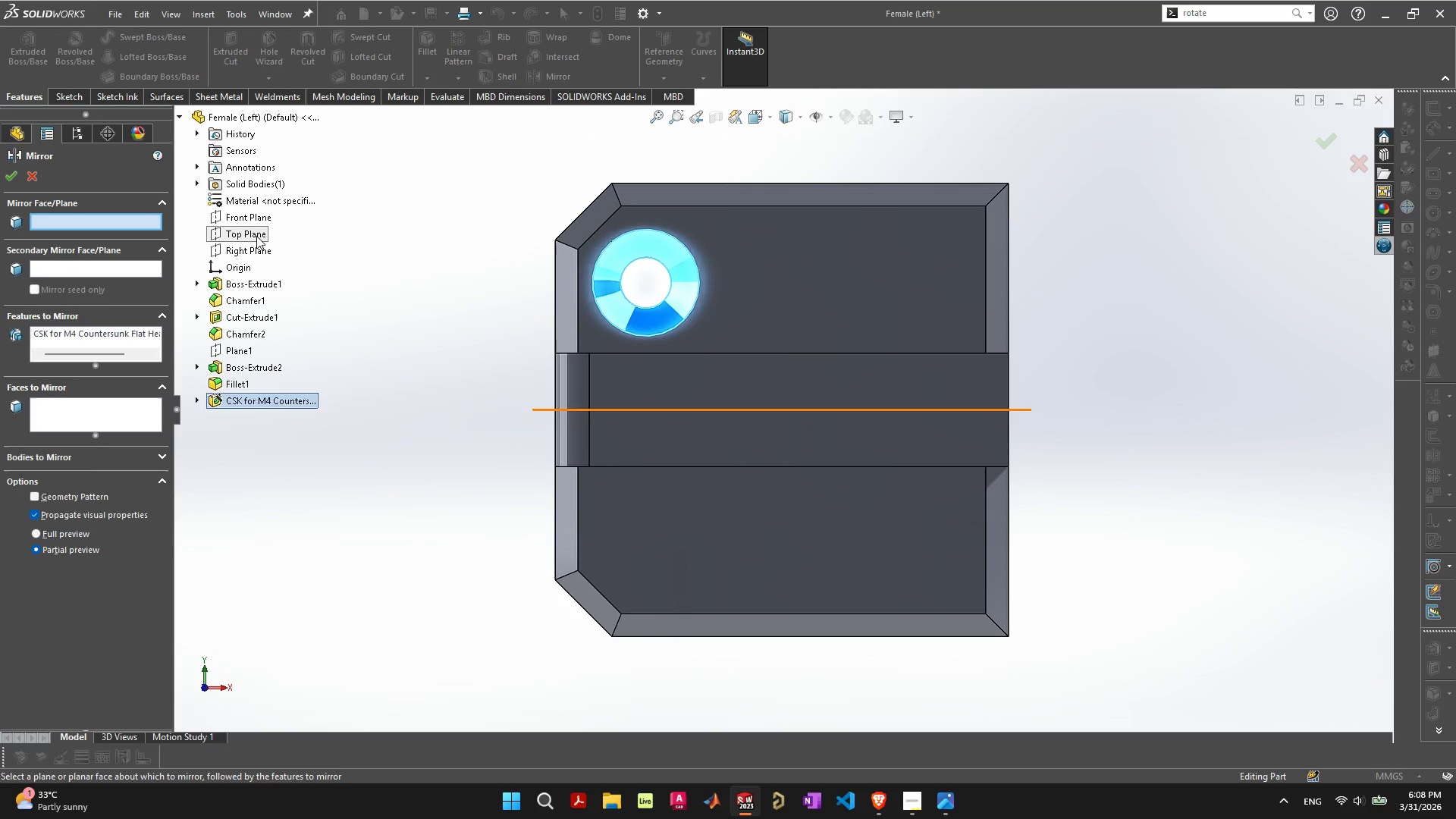 
left_click([256, 236])
 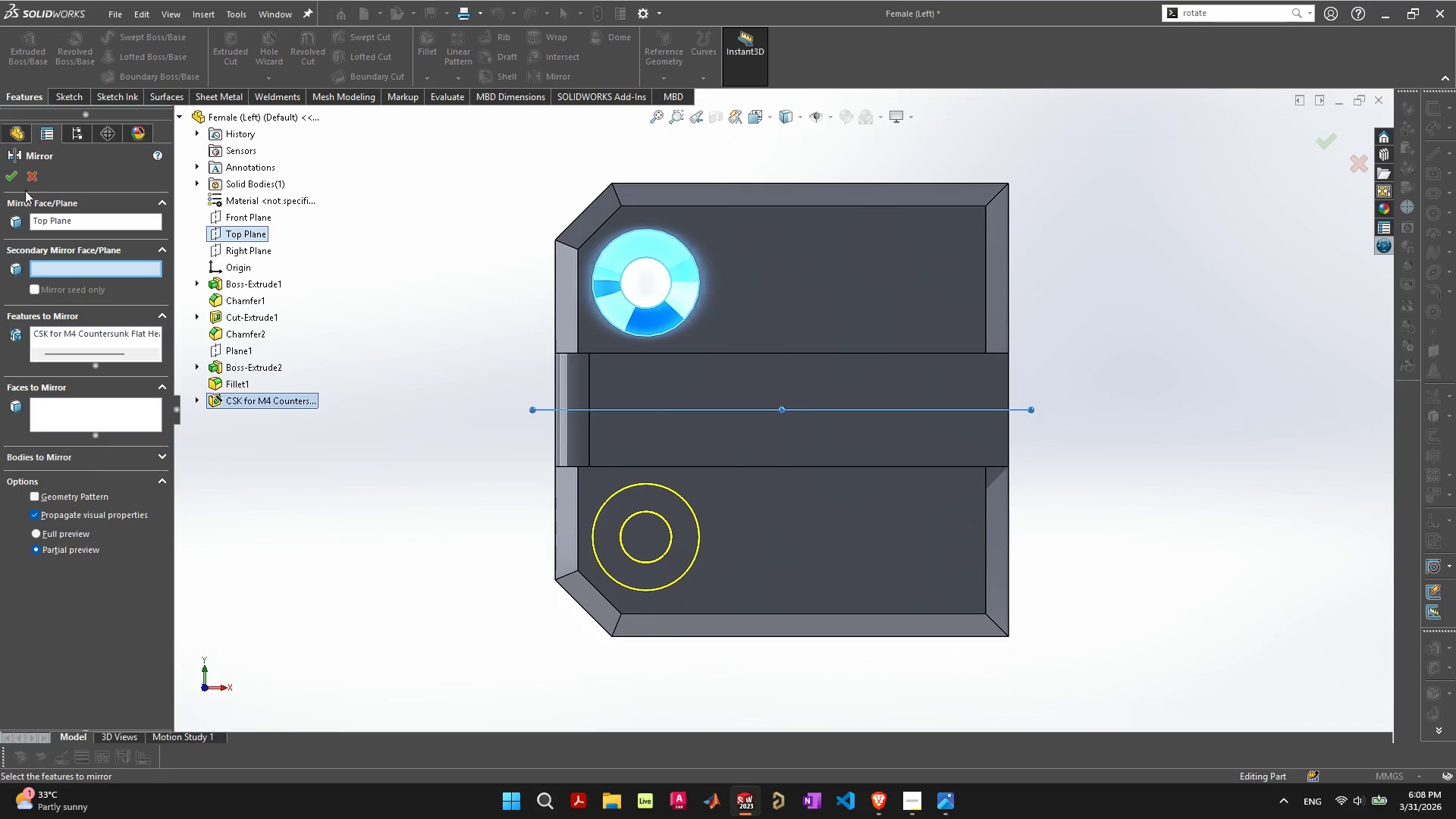 
left_click([14, 177])
 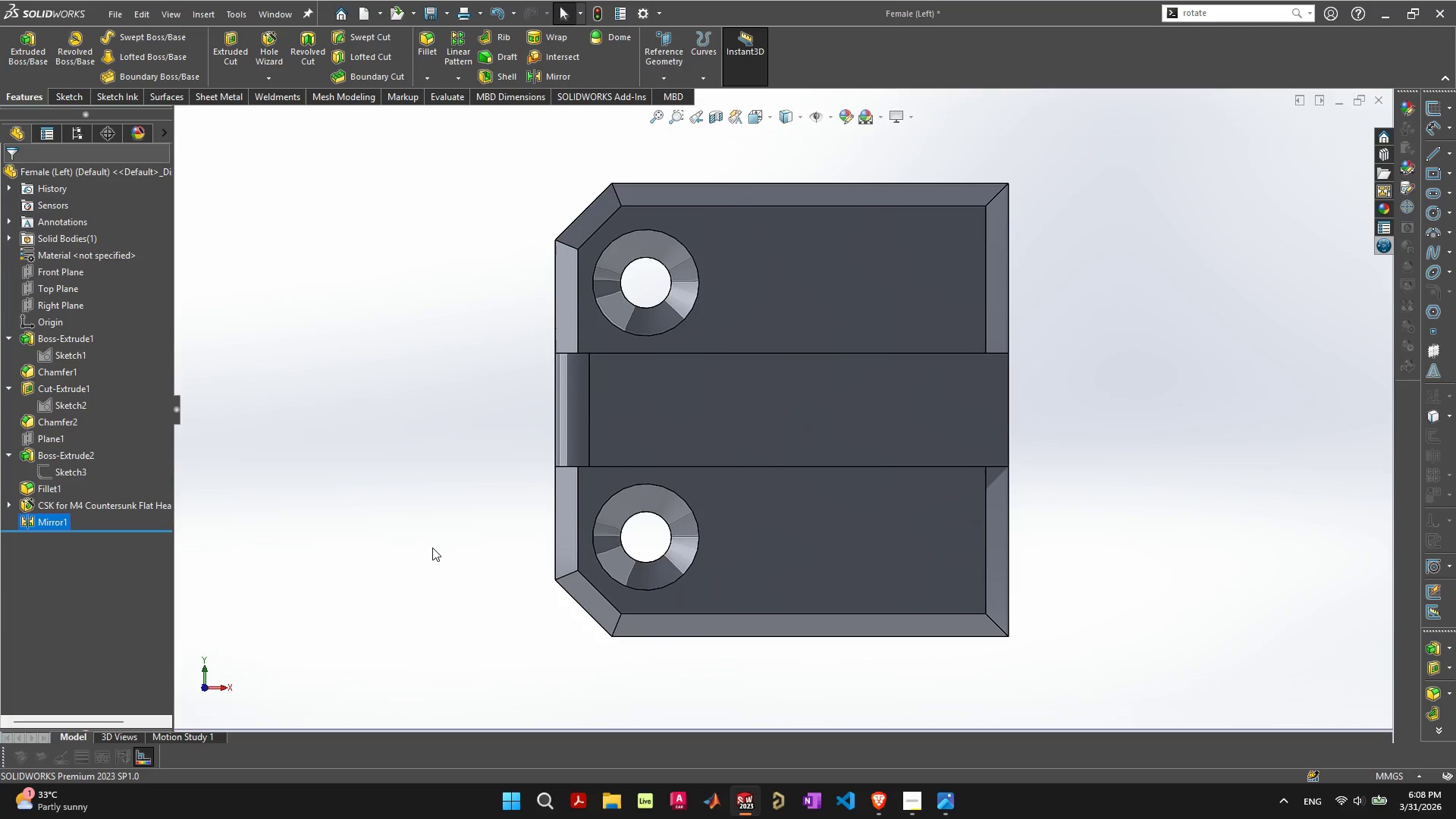 
left_click([431, 548])
 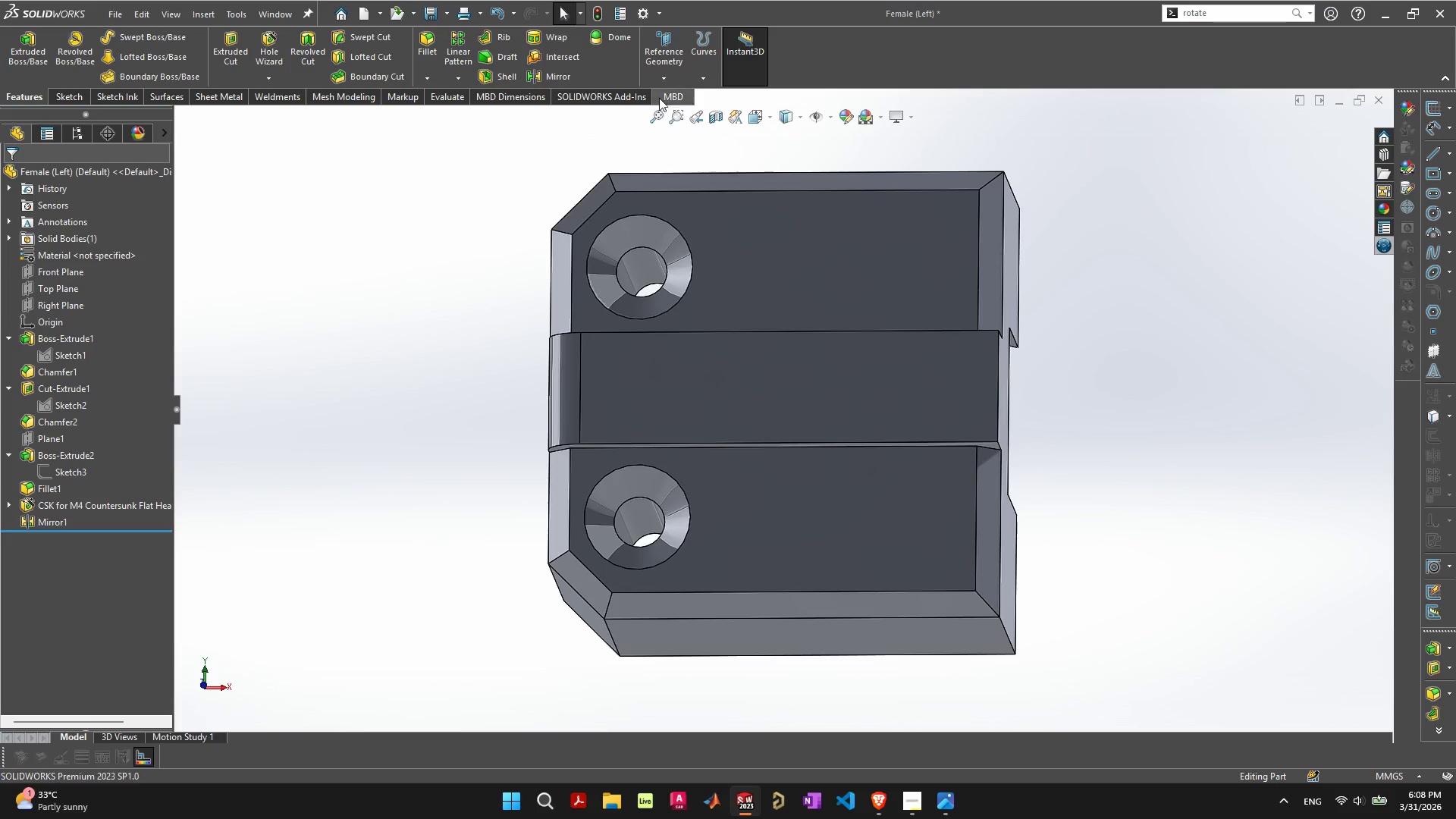 
left_click([644, 20])
 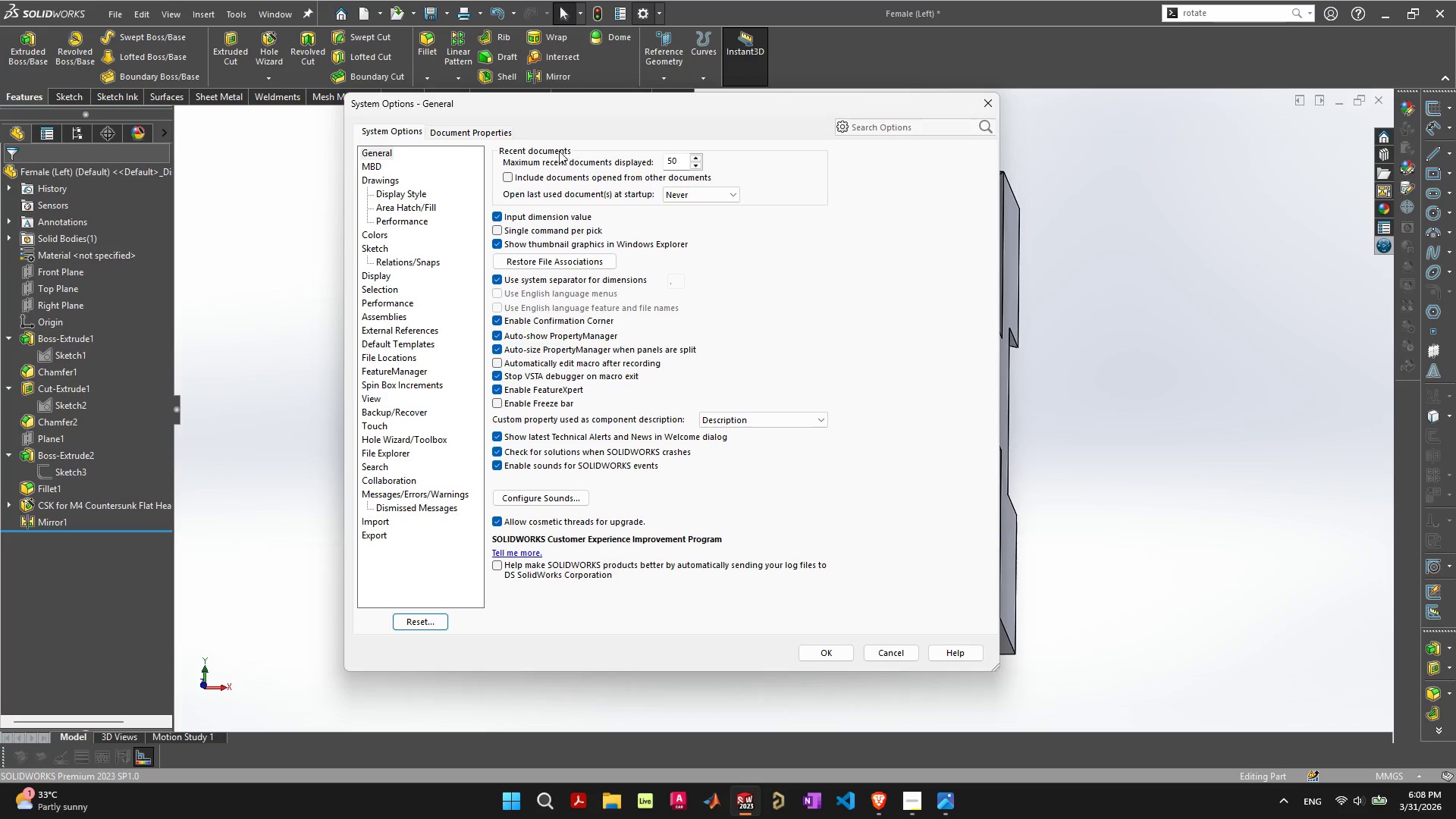 
left_click([489, 133])
 